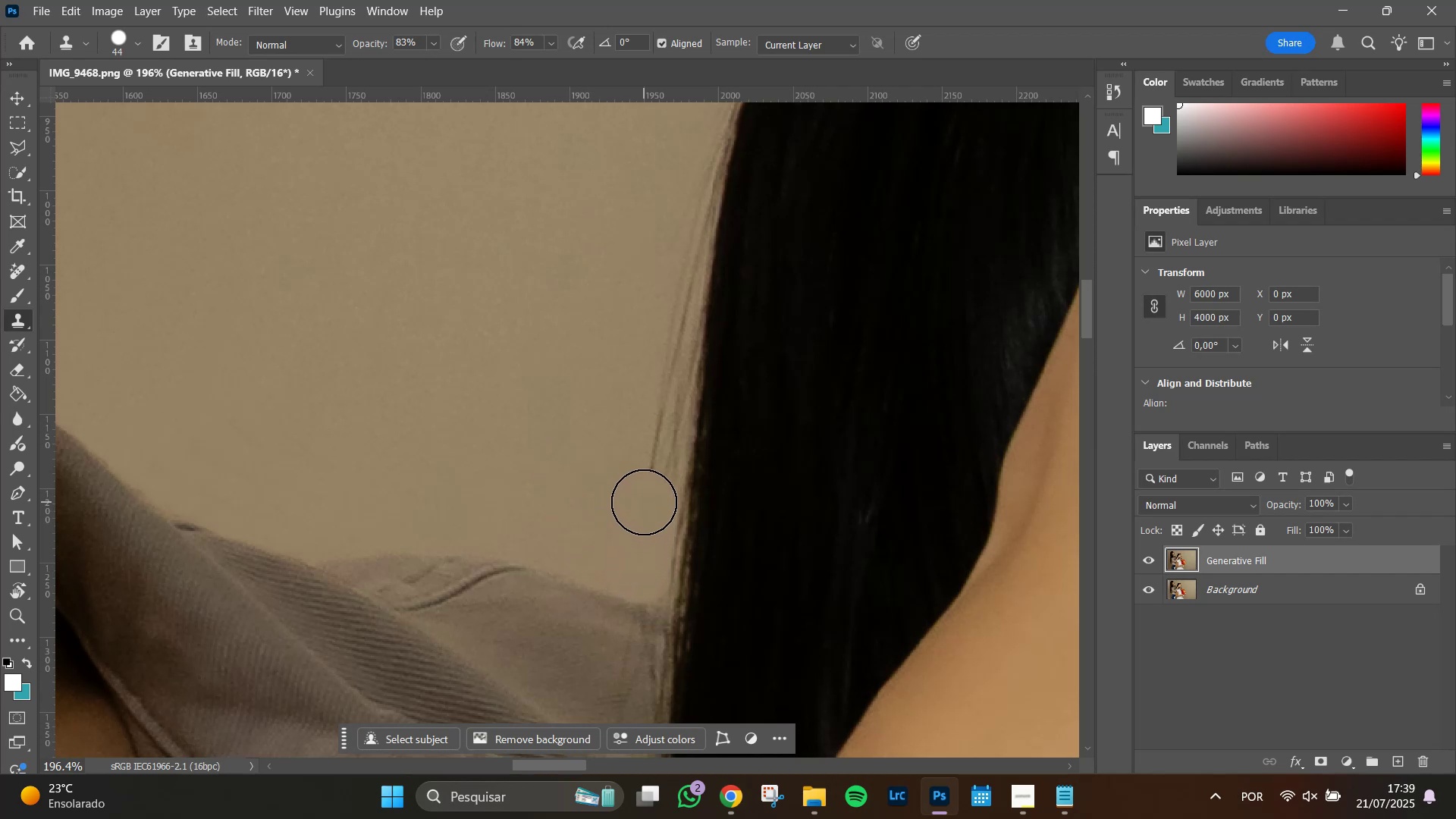 
left_click([644, 502])
 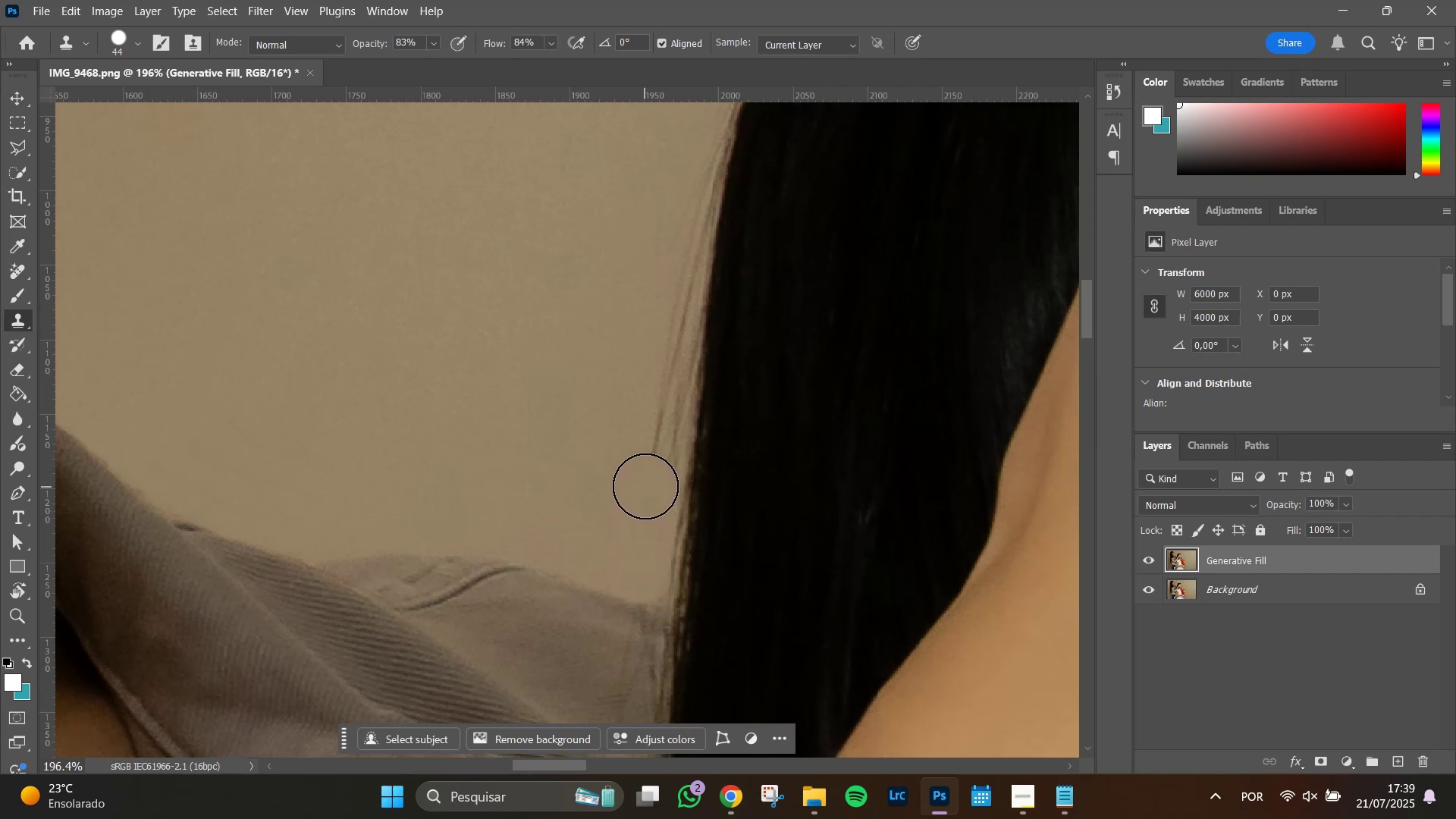 
left_click([645, 486])
 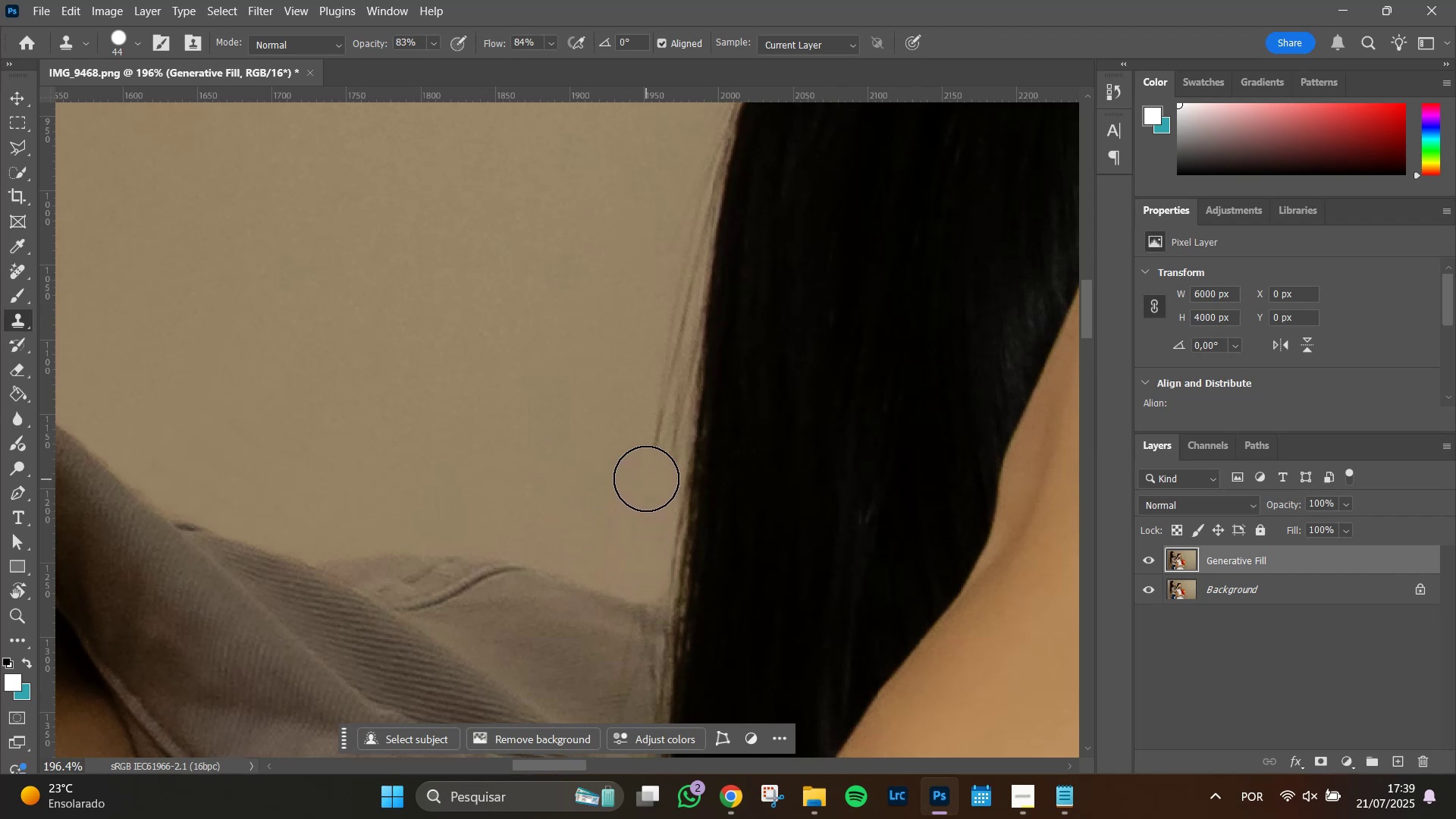 
left_click([646, 478])
 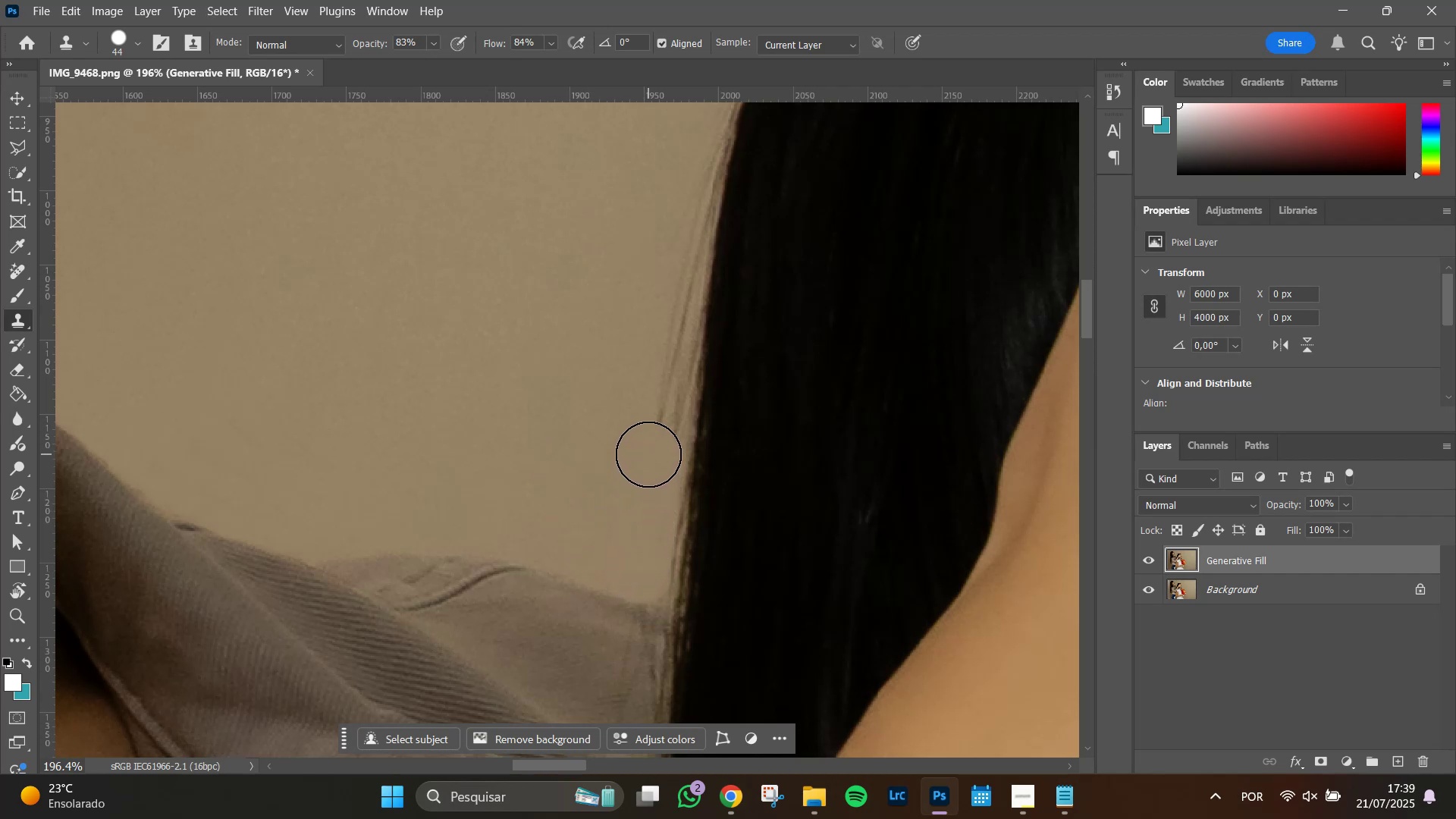 
left_click([648, 453])
 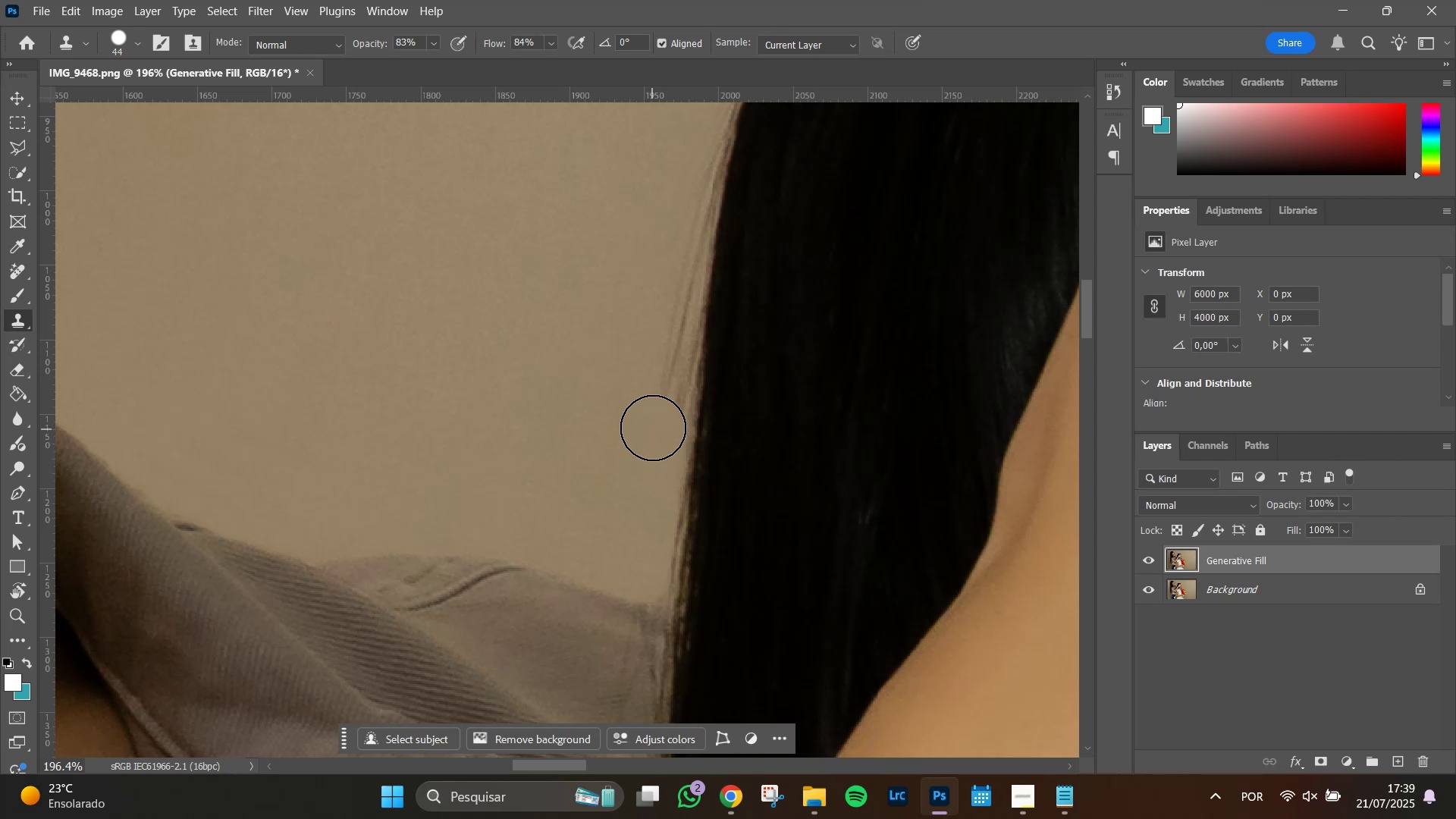 
double_click([654, 423])
 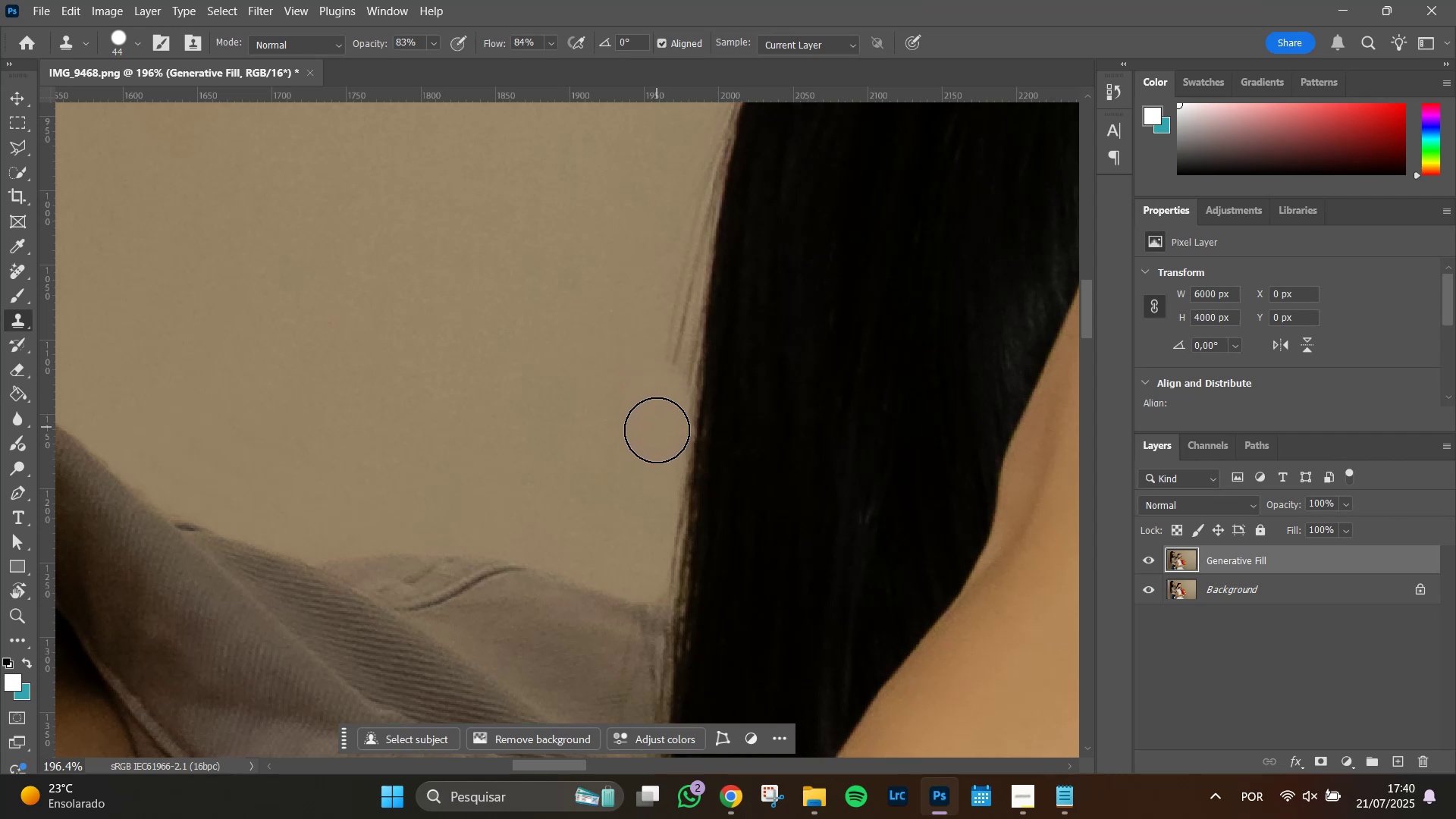 
left_click([651, 452])
 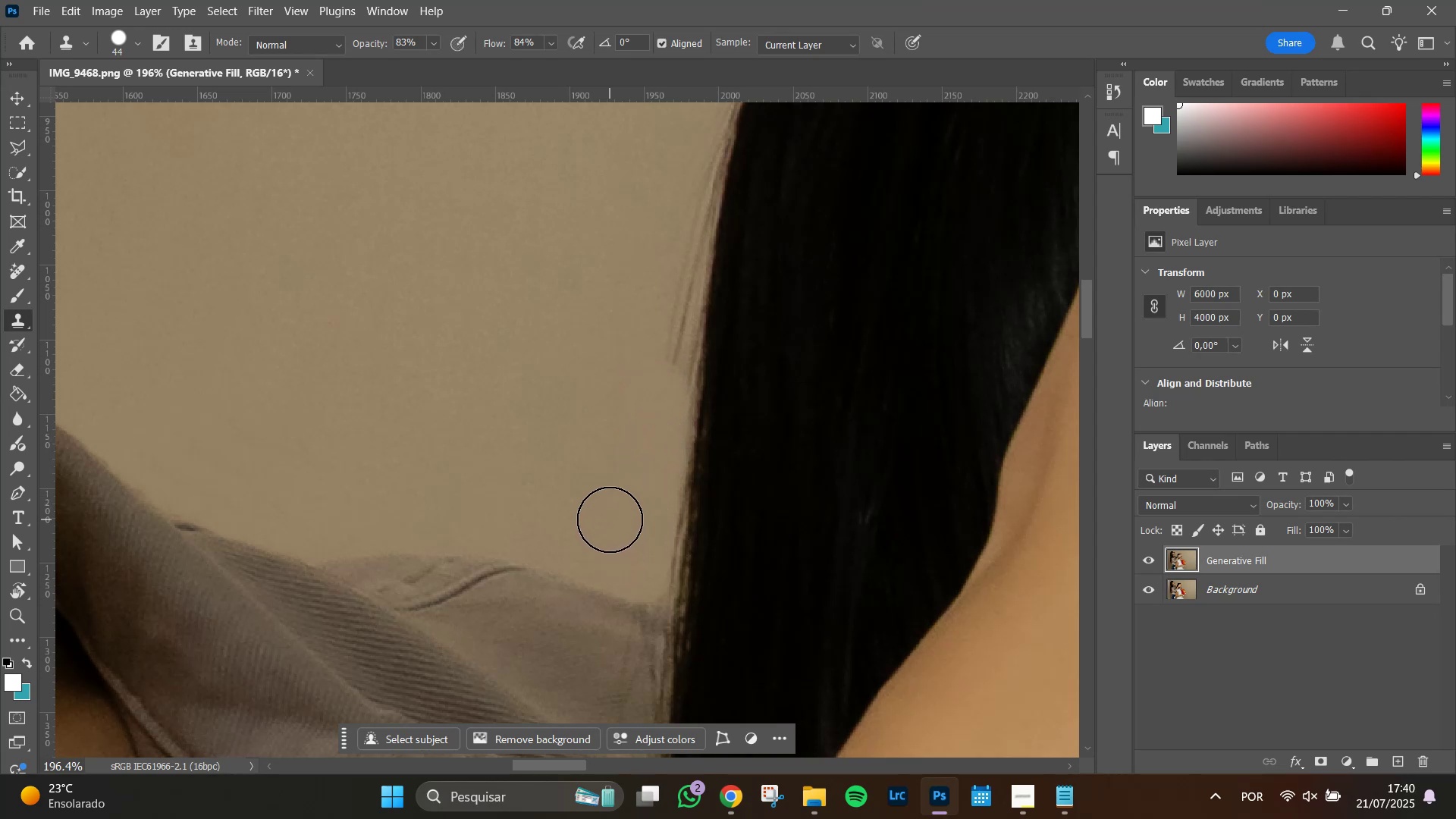 
hold_key(key=Space, duration=0.8)
 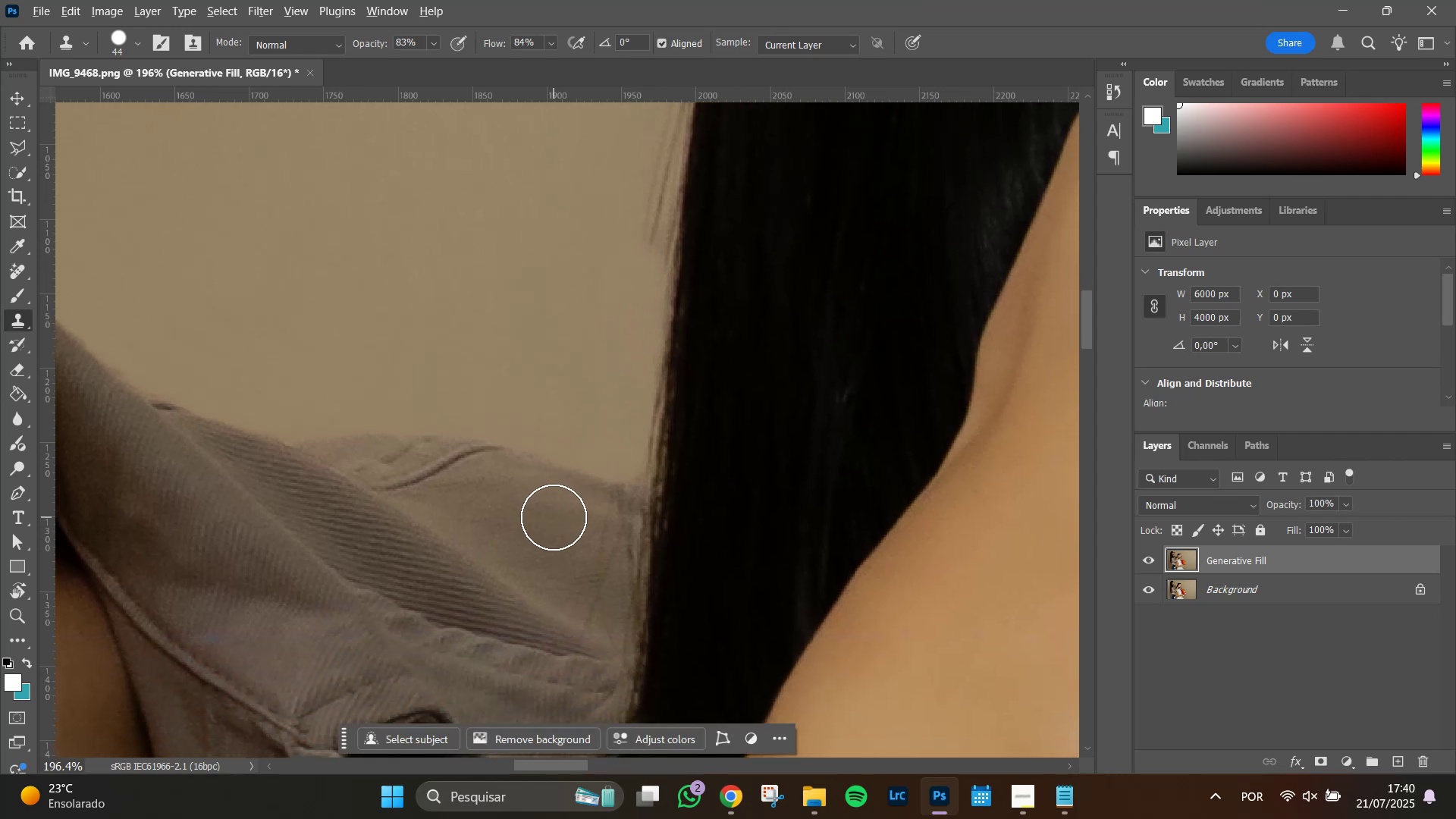 
left_click_drag(start_coordinate=[564, 625], to_coordinate=[541, 504])
 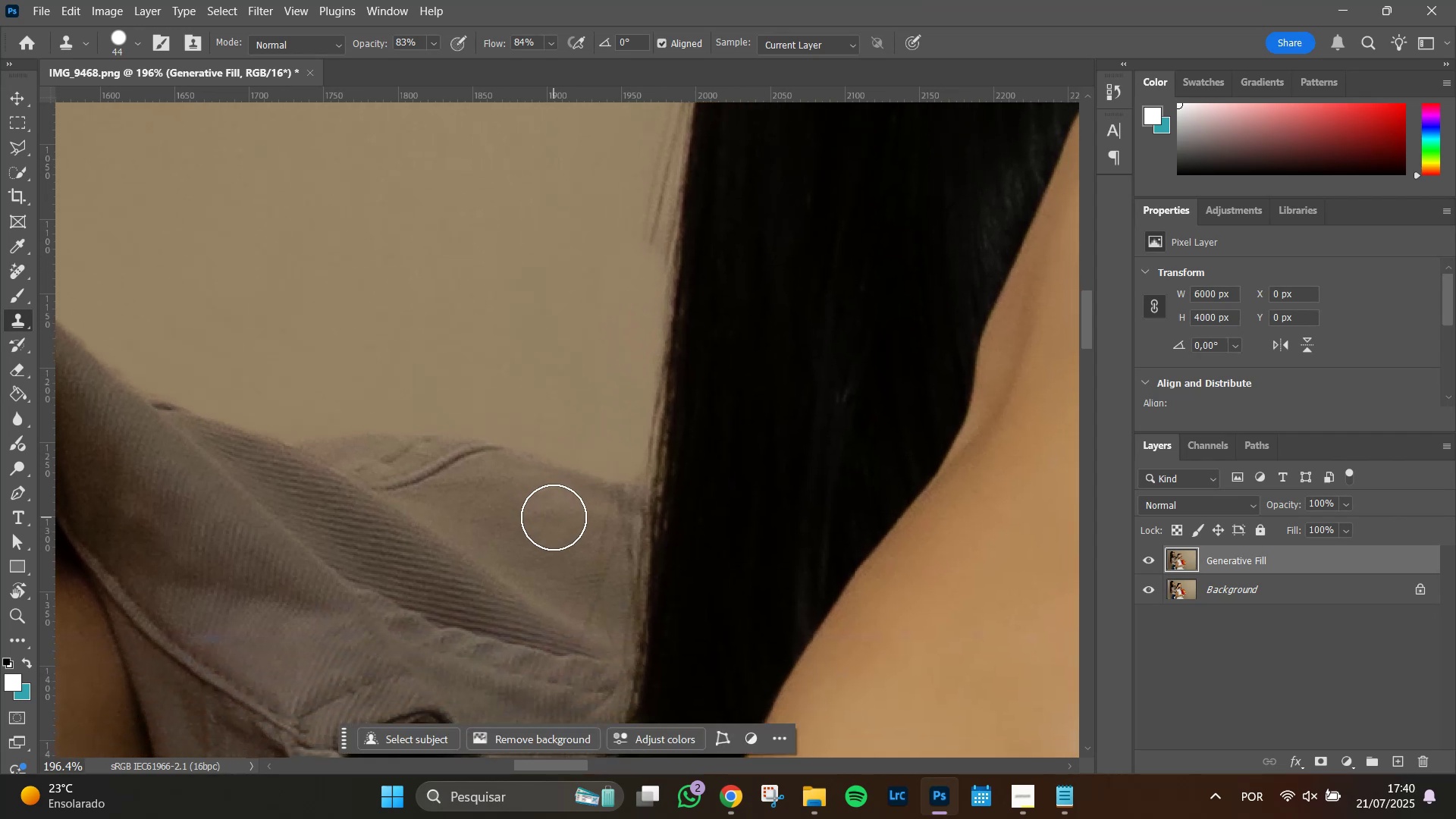 
hold_key(key=AltLeft, duration=1.39)
left_click([567, 512])
 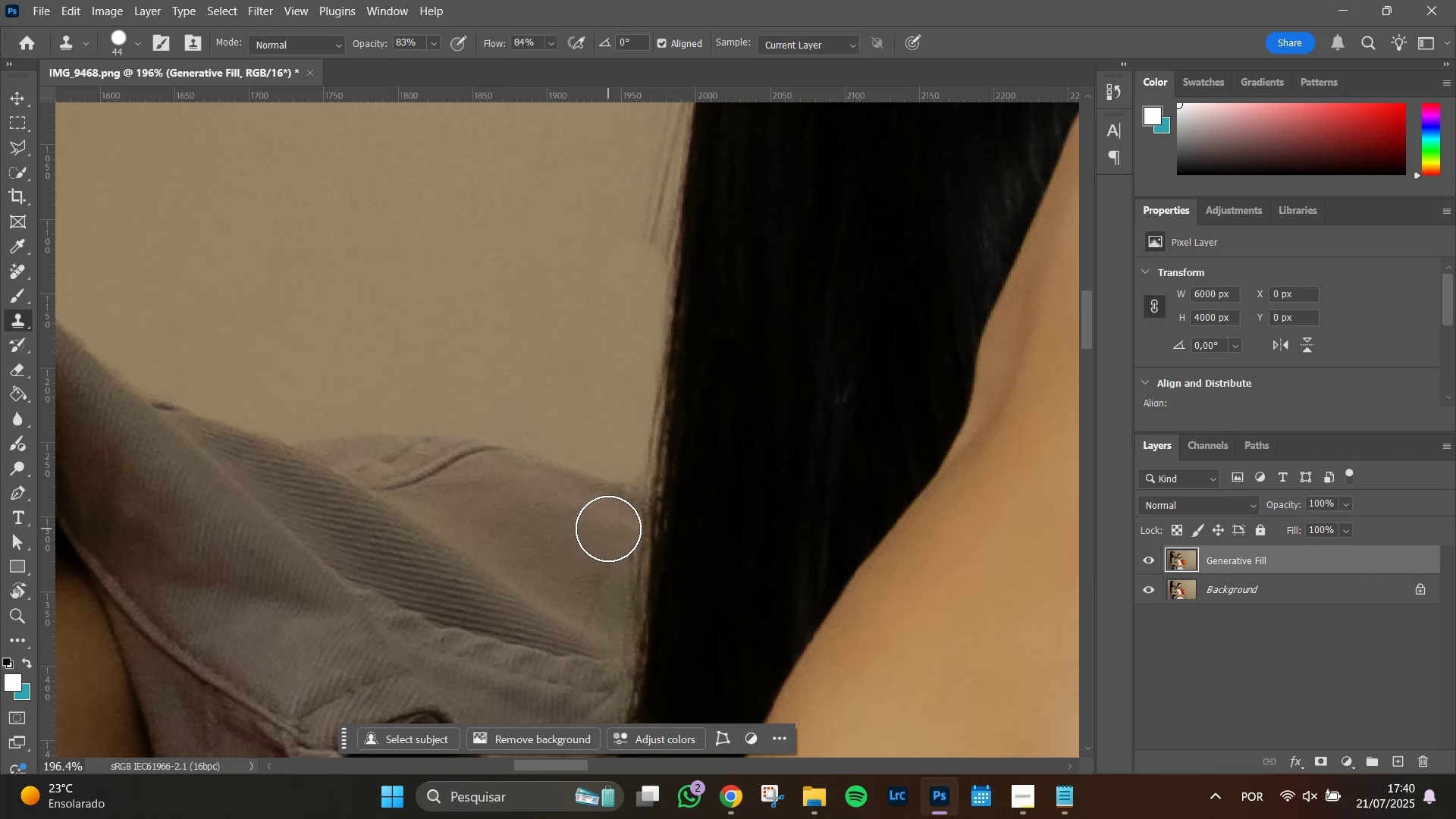 
left_click([608, 526])
 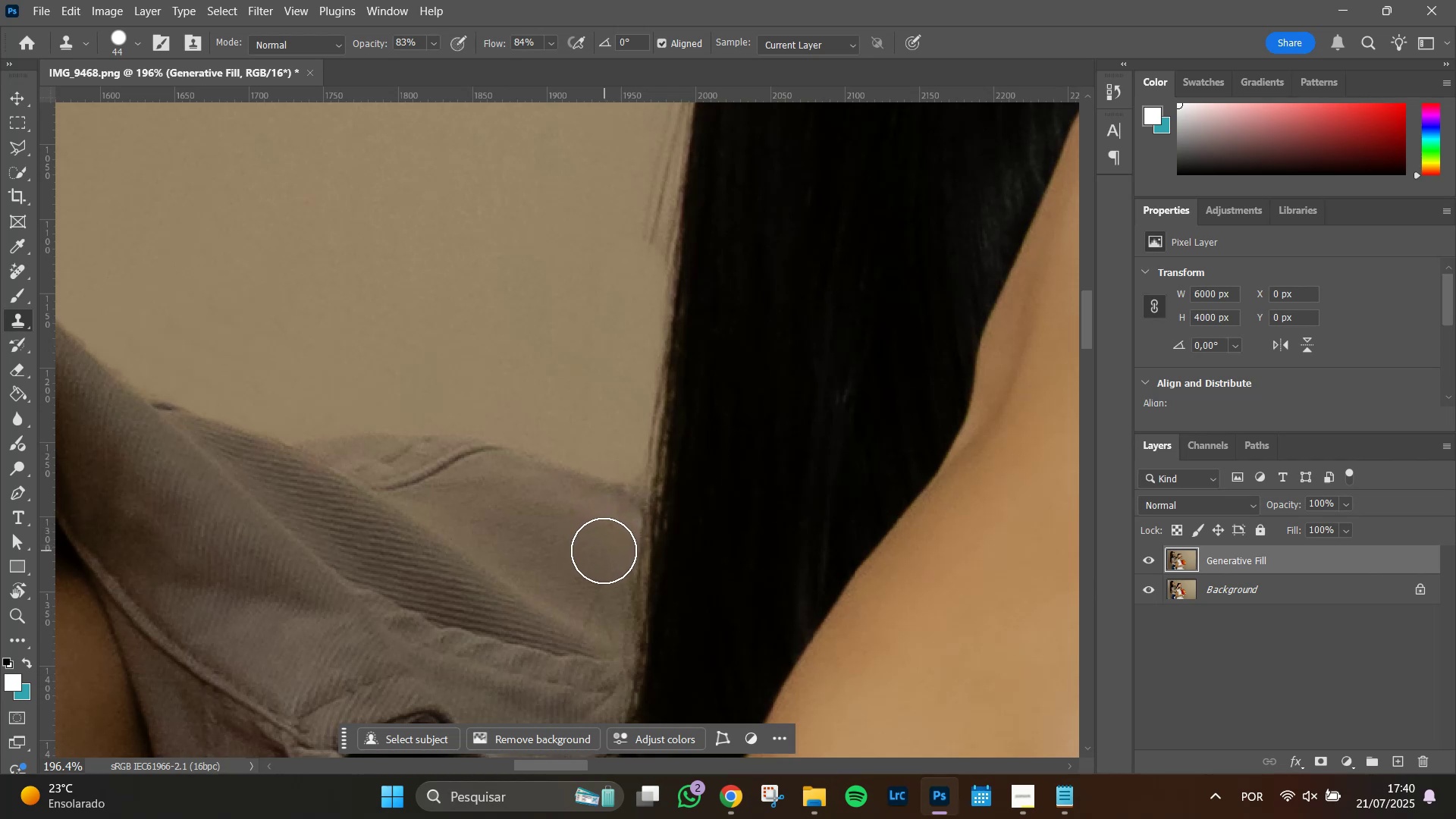 
left_click([602, 551])
 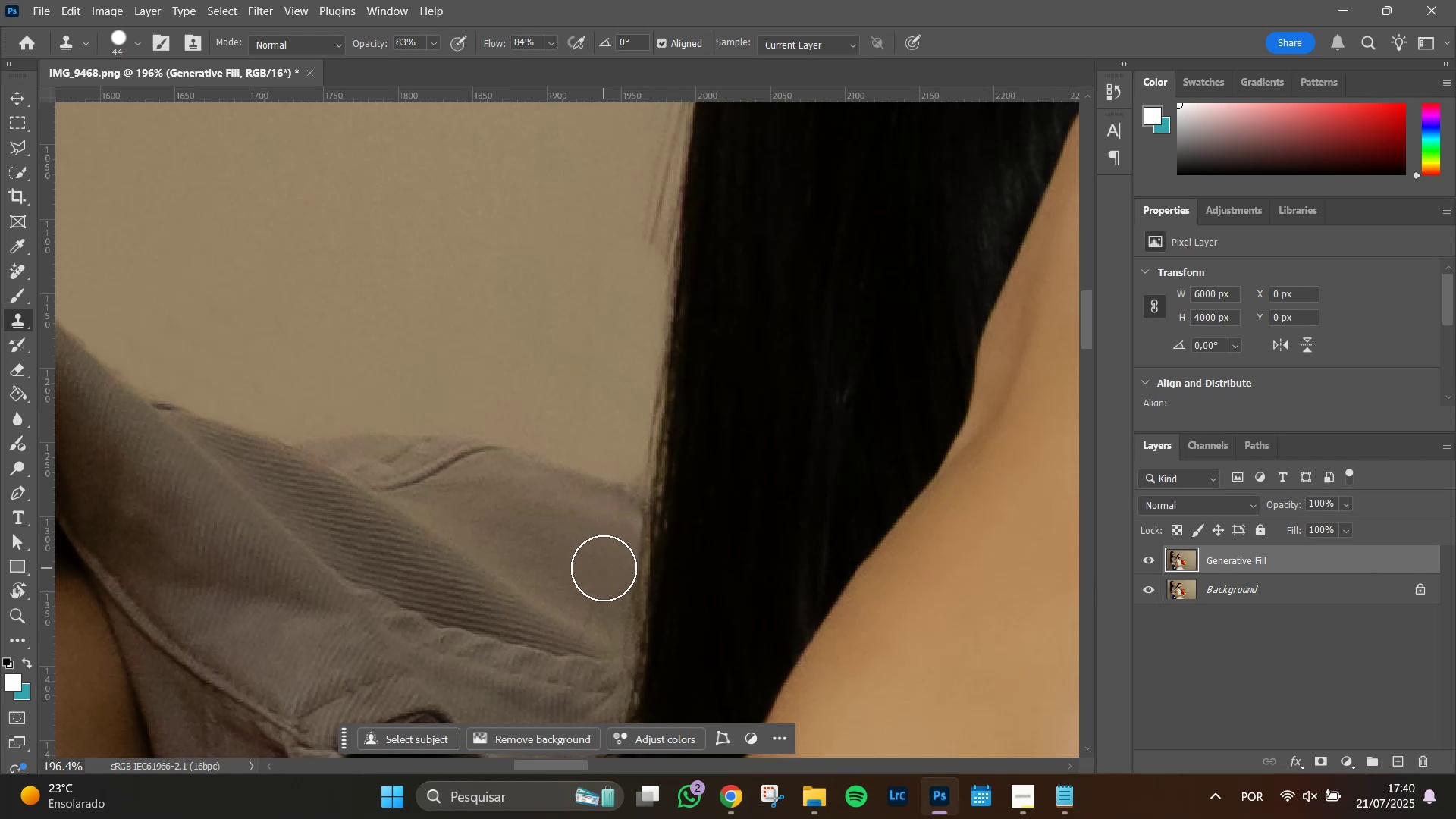 
left_click([604, 568])
 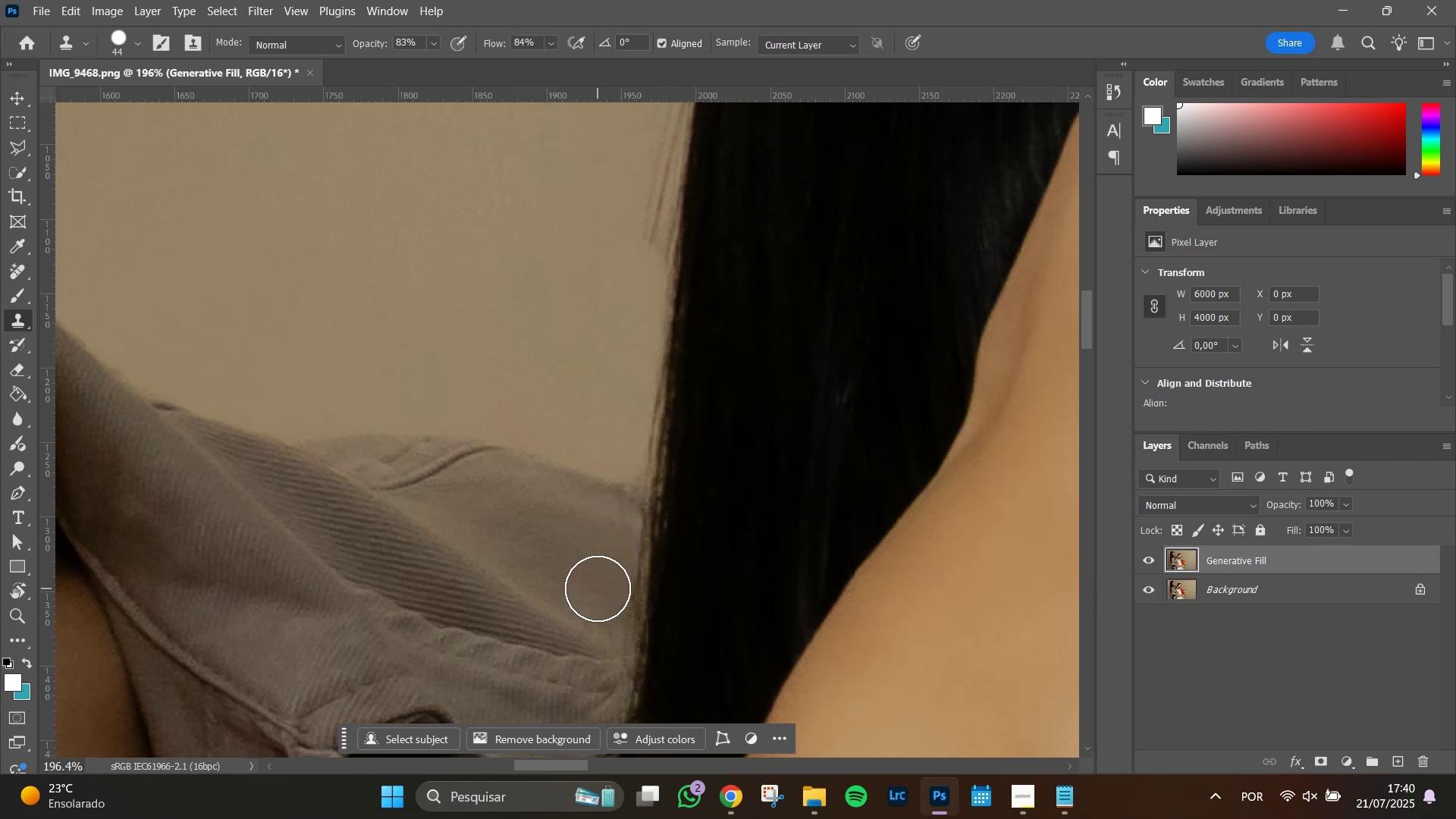 
left_click([598, 588])
 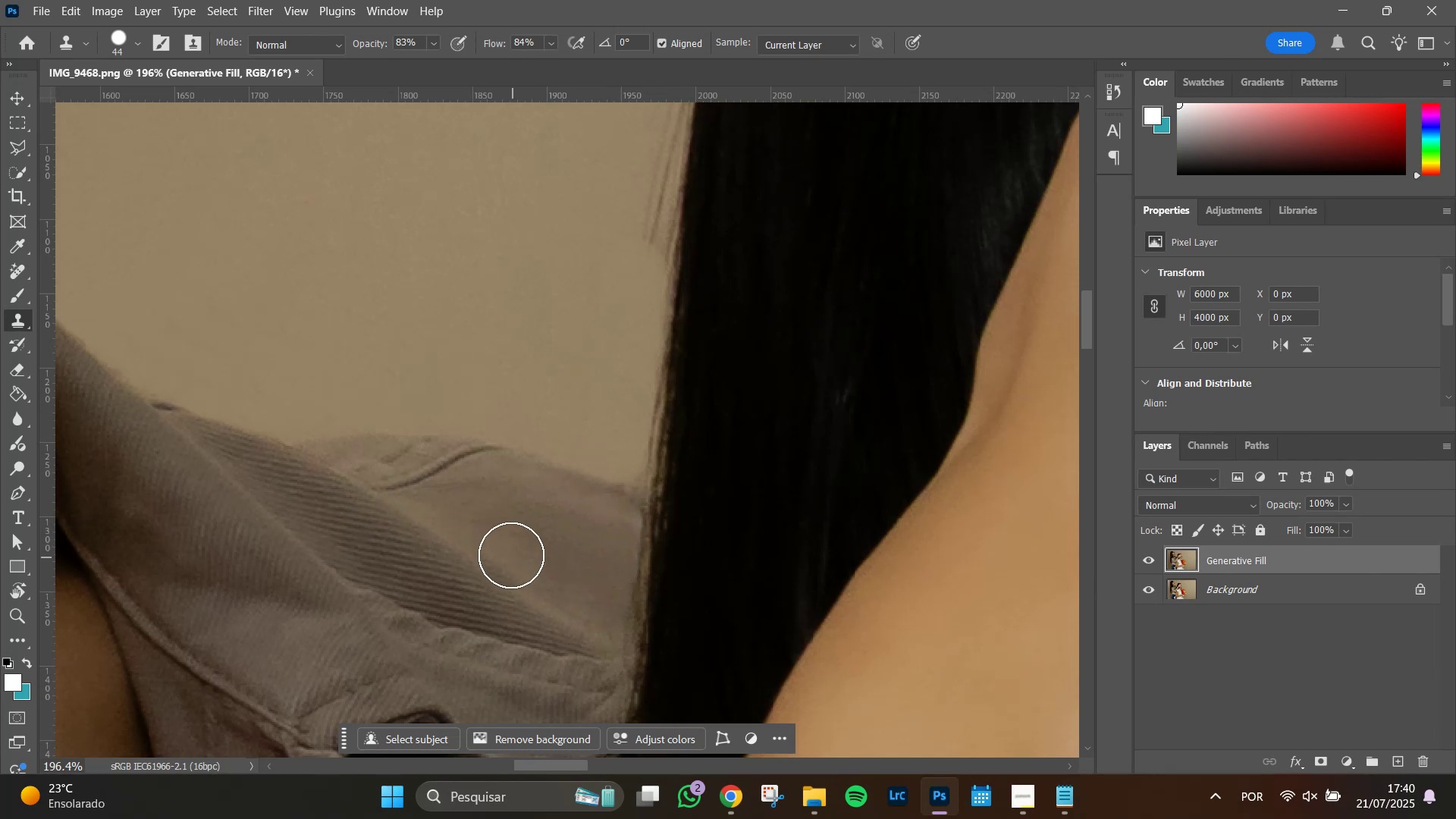 
hold_key(key=Space, duration=0.82)
 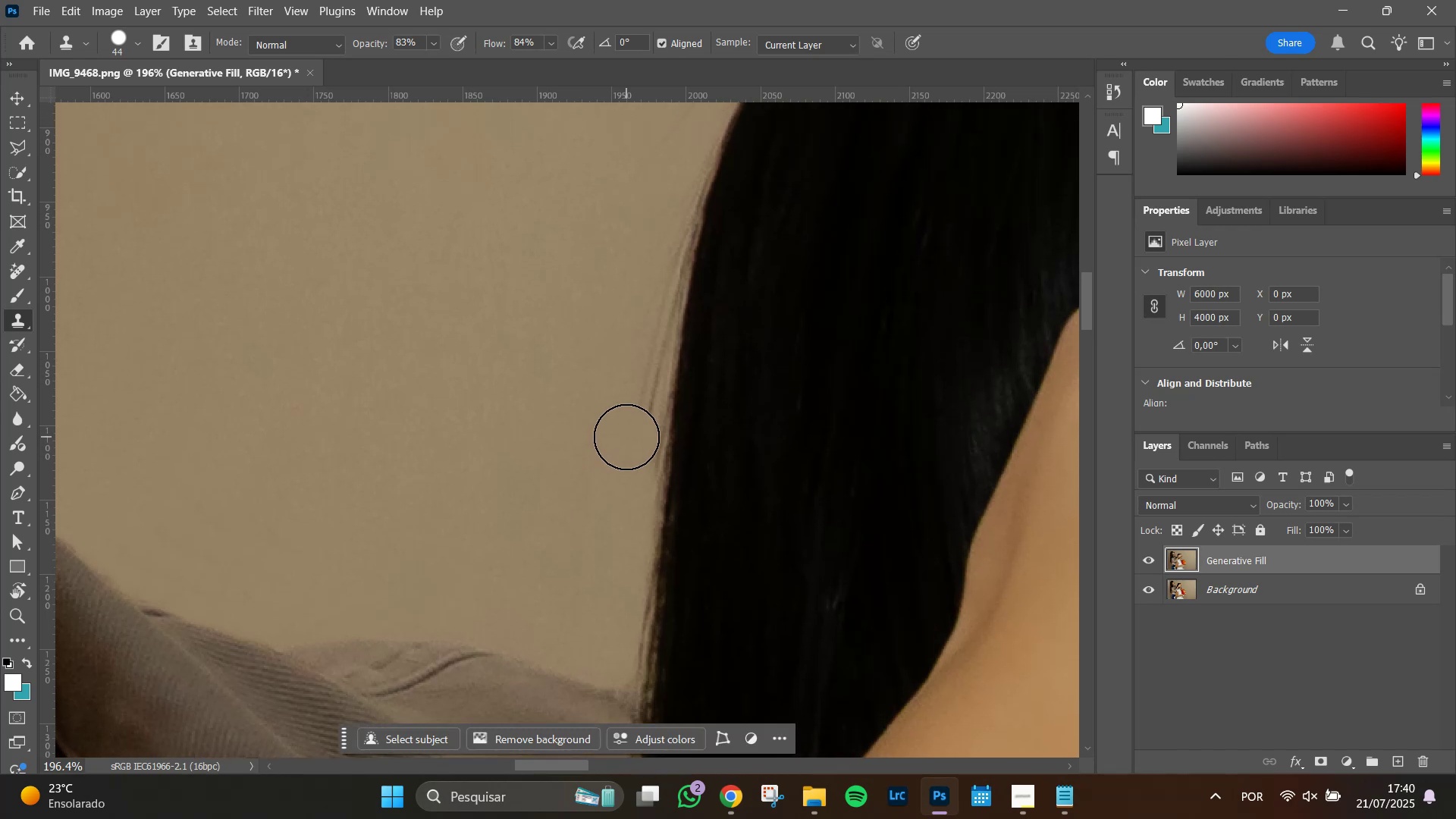 
left_click_drag(start_coordinate=[584, 305], to_coordinate=[574, 484])
 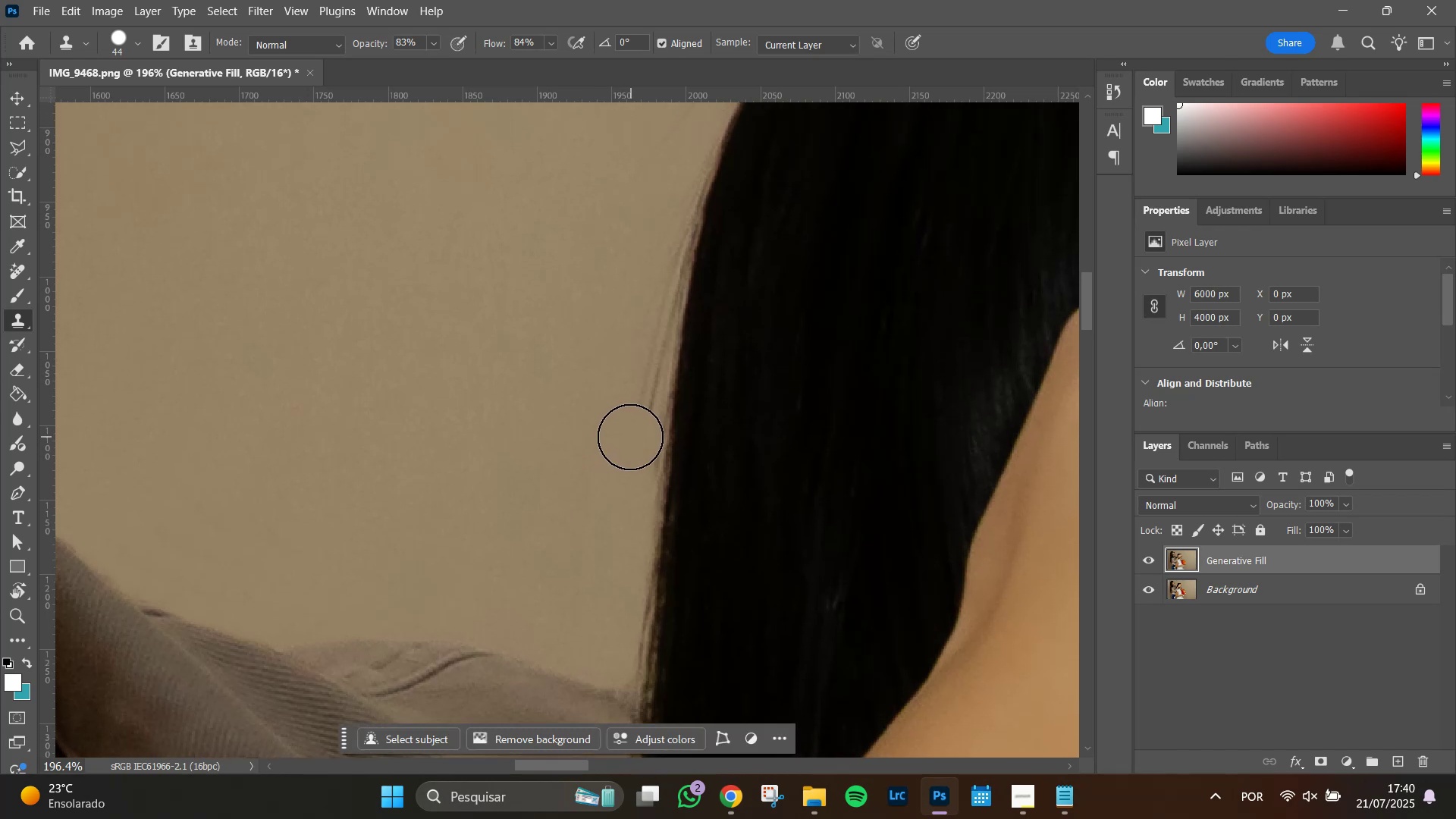 
left_click([627, 440])
 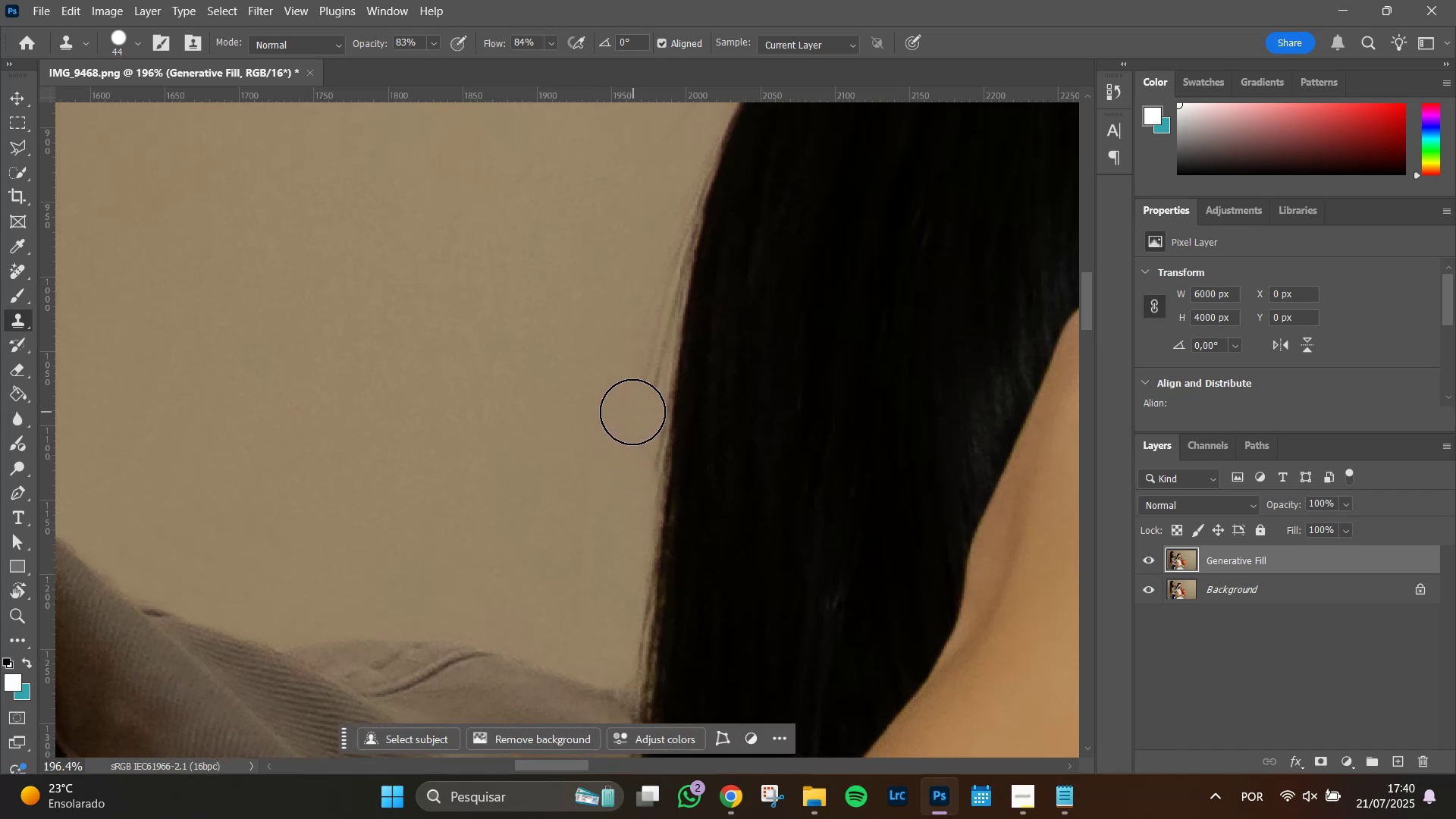 
left_click([630, 410])
 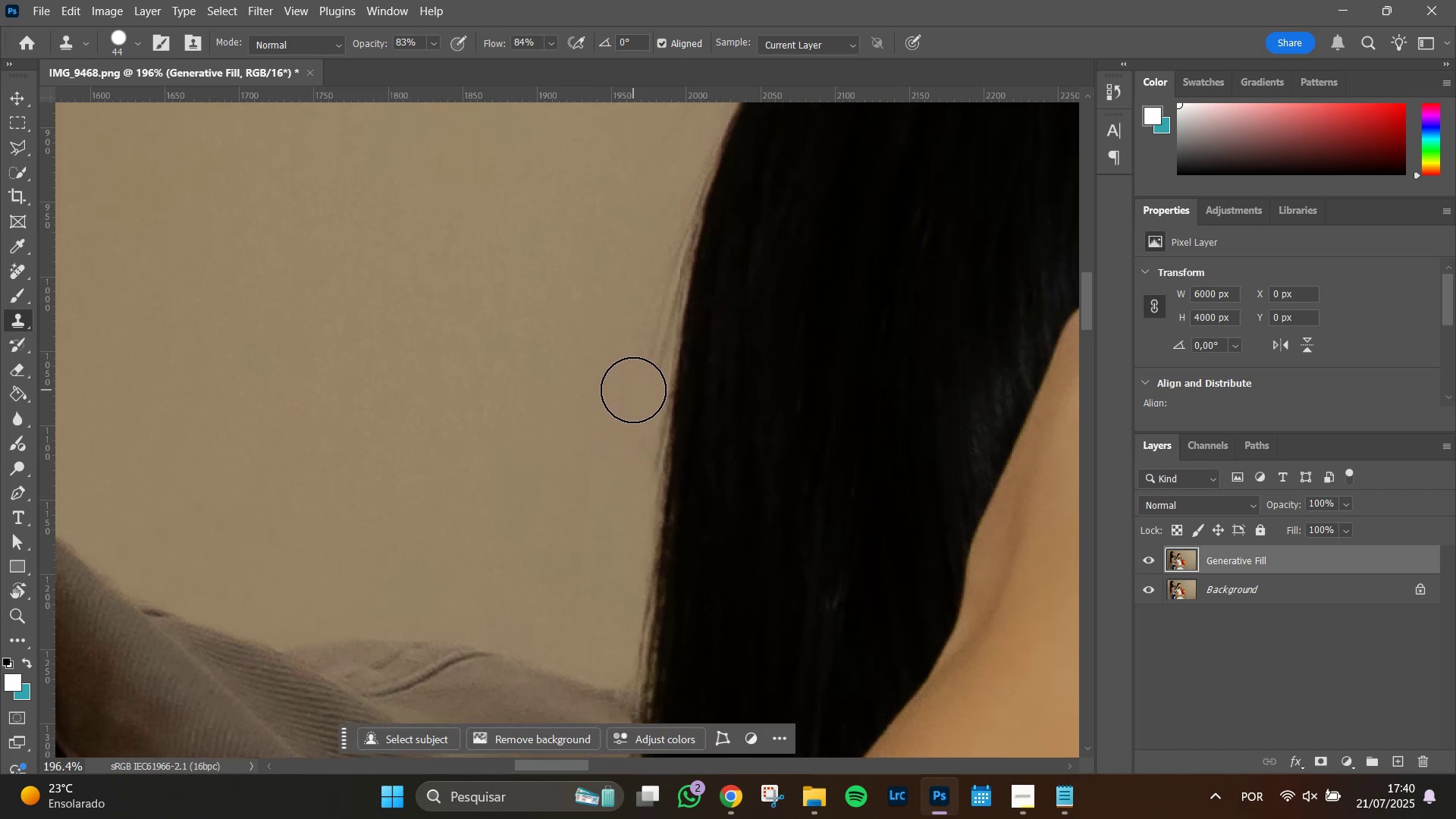 
left_click([633, 389])
 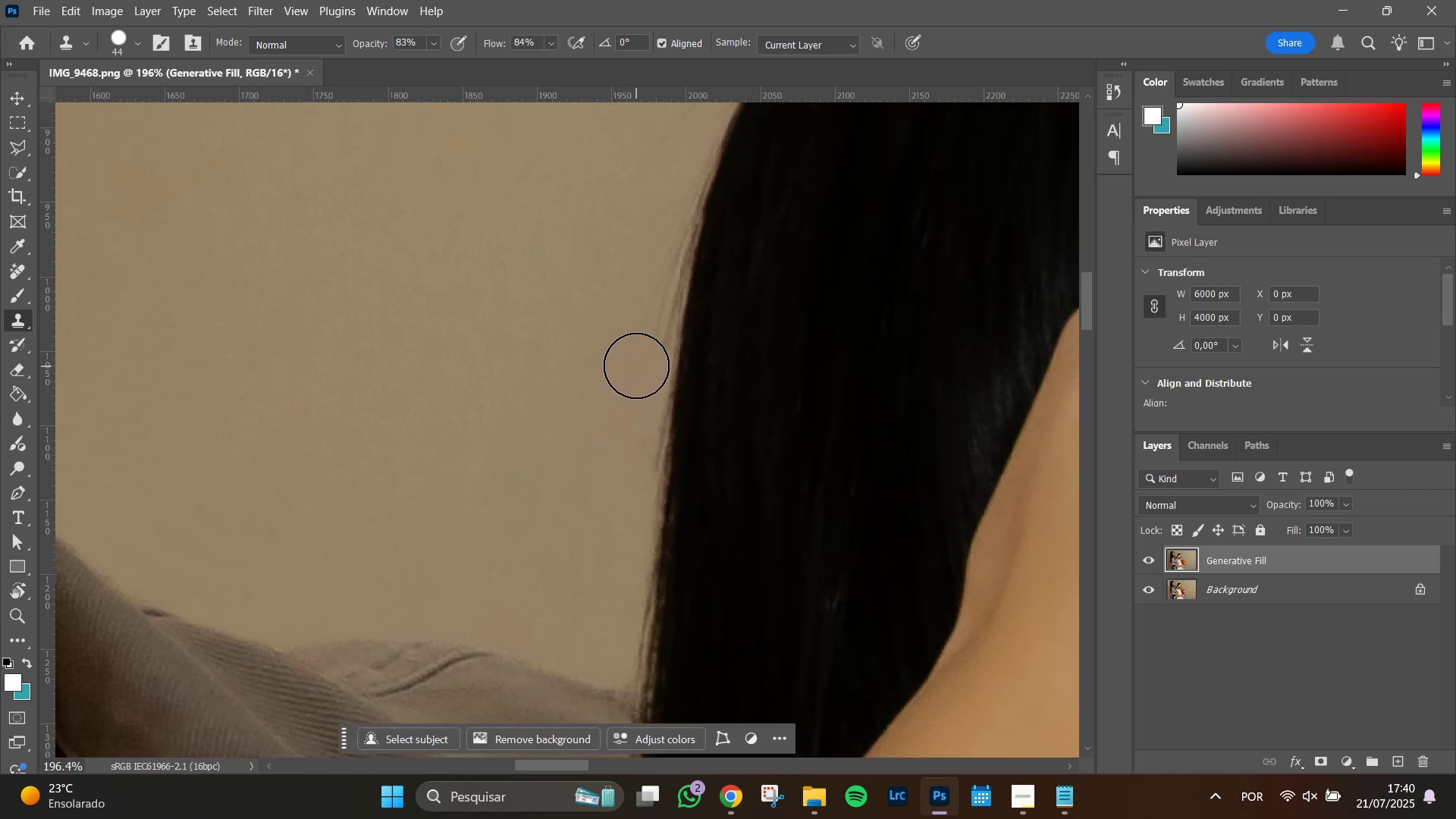 
left_click([636, 365])
 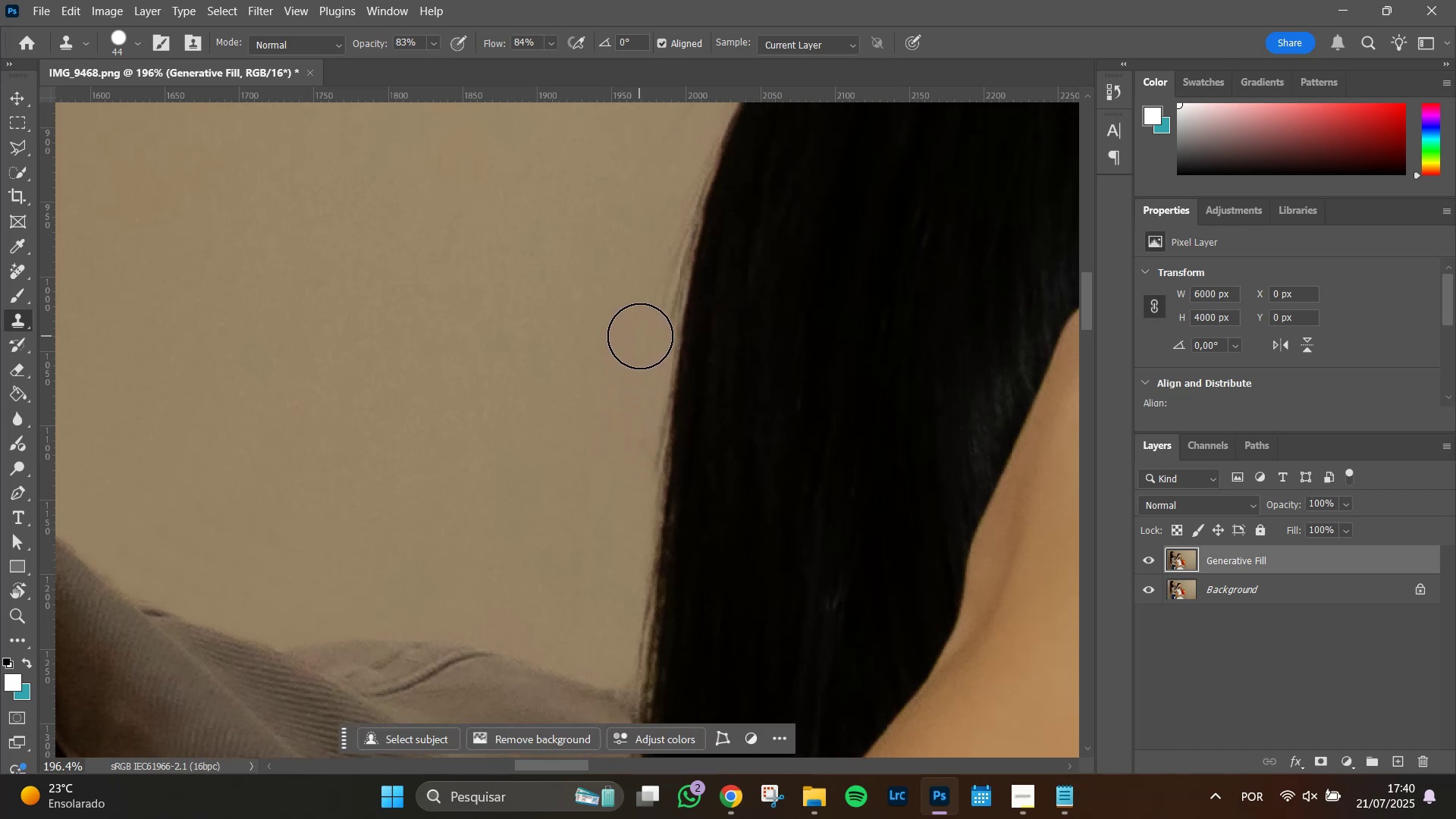 
left_click([640, 335])
 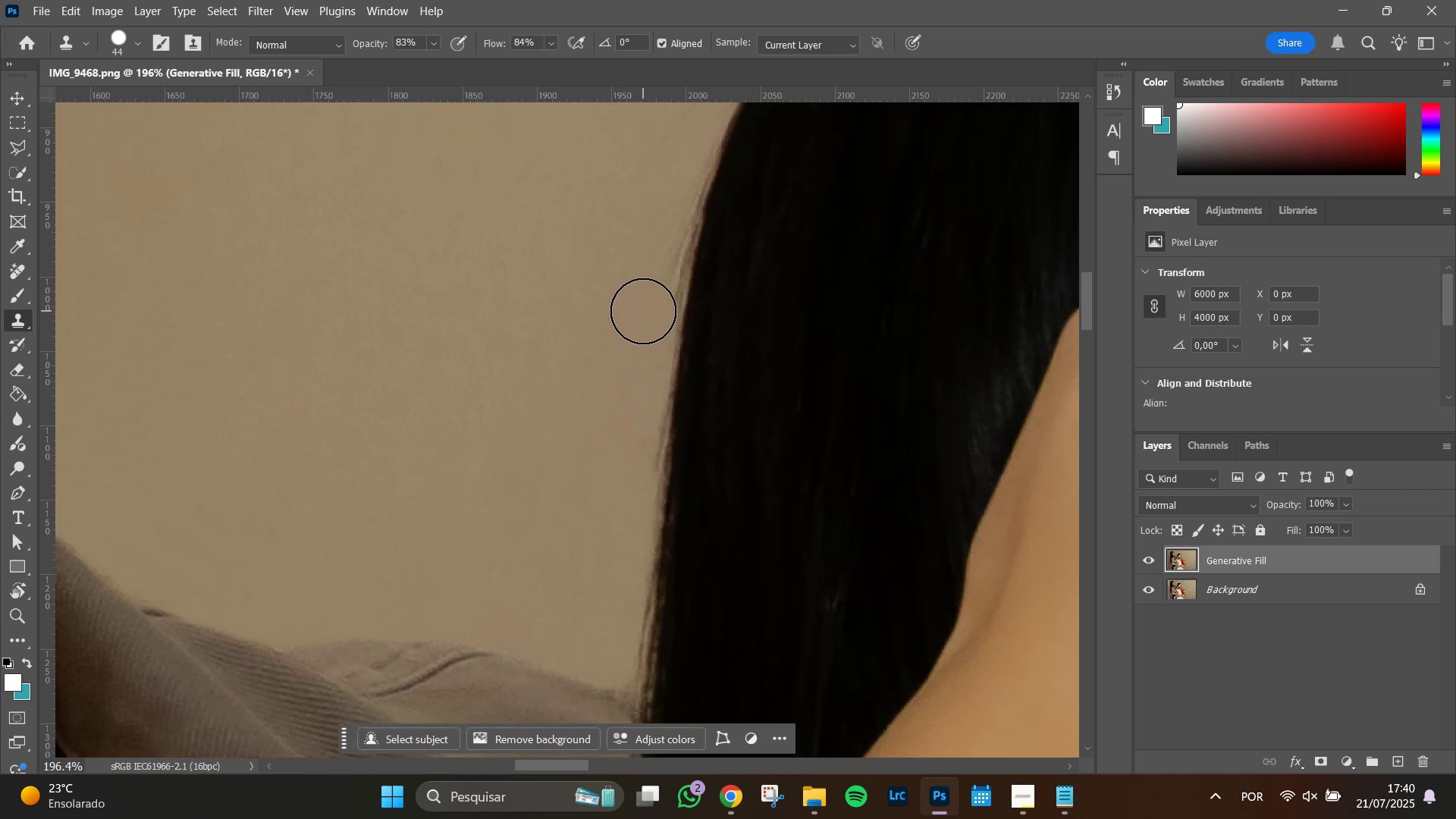 
left_click([643, 311])
 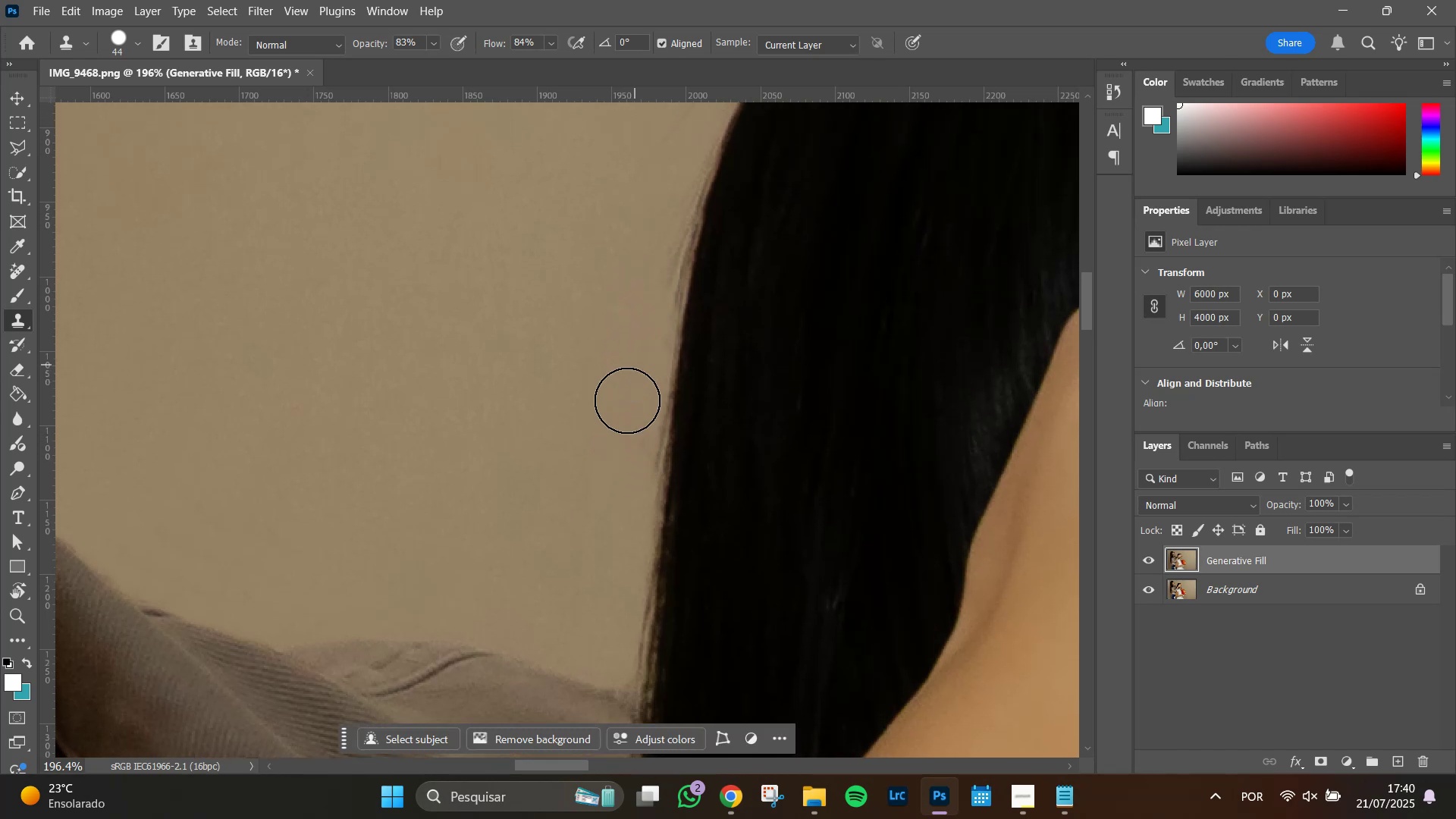 
left_click_drag(start_coordinate=[626, 430], to_coordinate=[618, 469])
 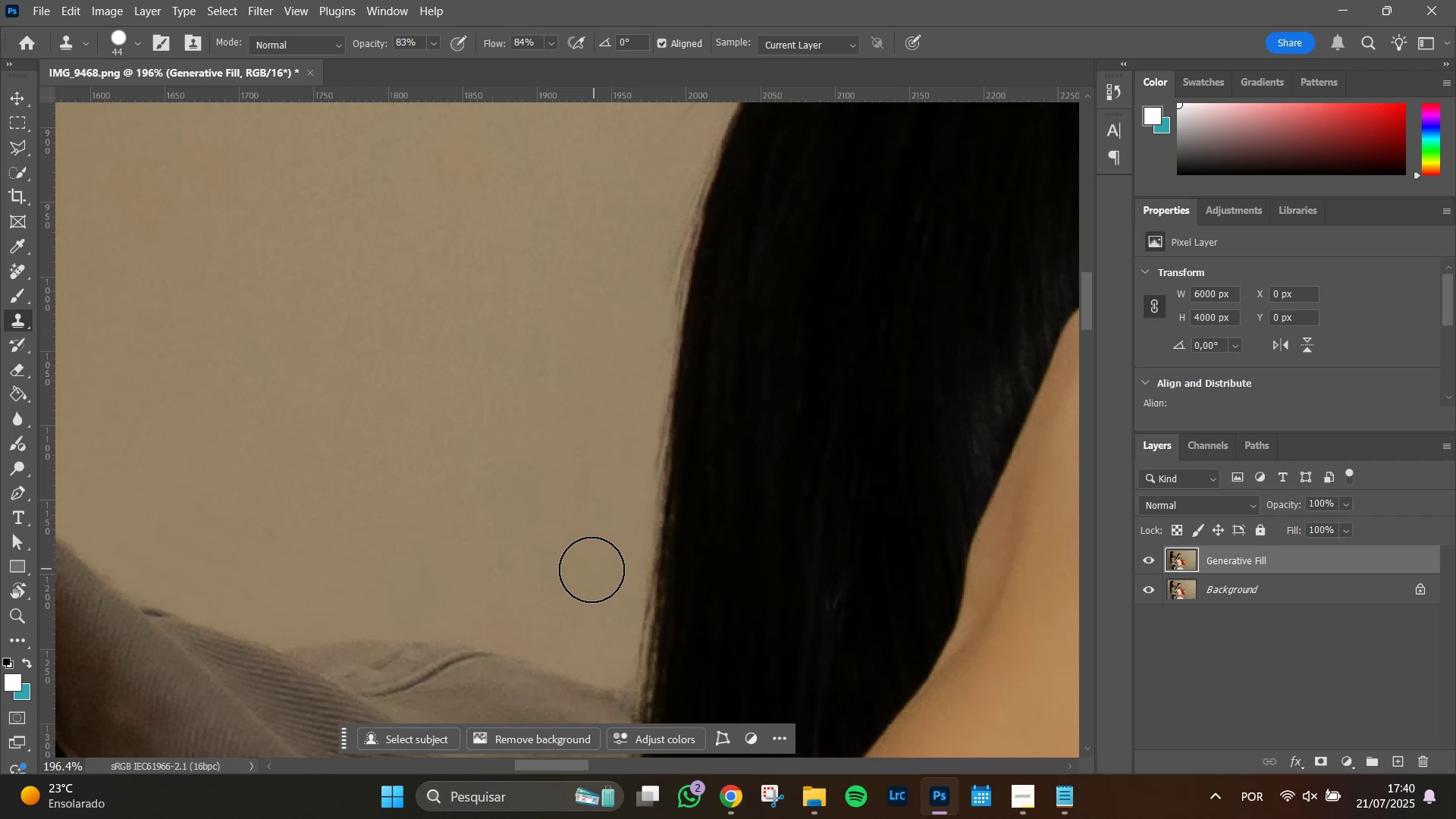 
hold_key(key=Space, duration=1.13)
 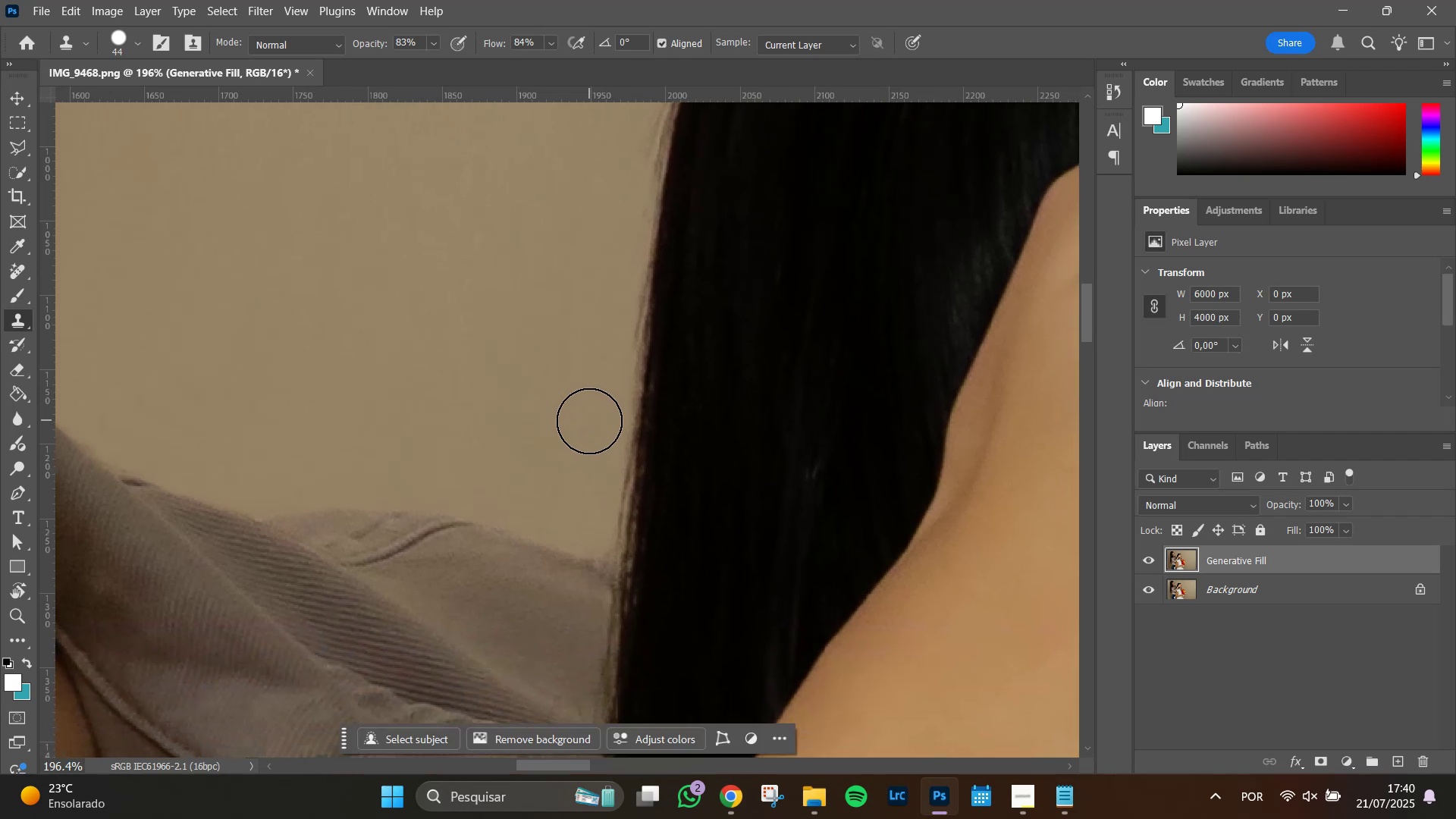 
left_click_drag(start_coordinate=[596, 558], to_coordinate=[576, 428])
 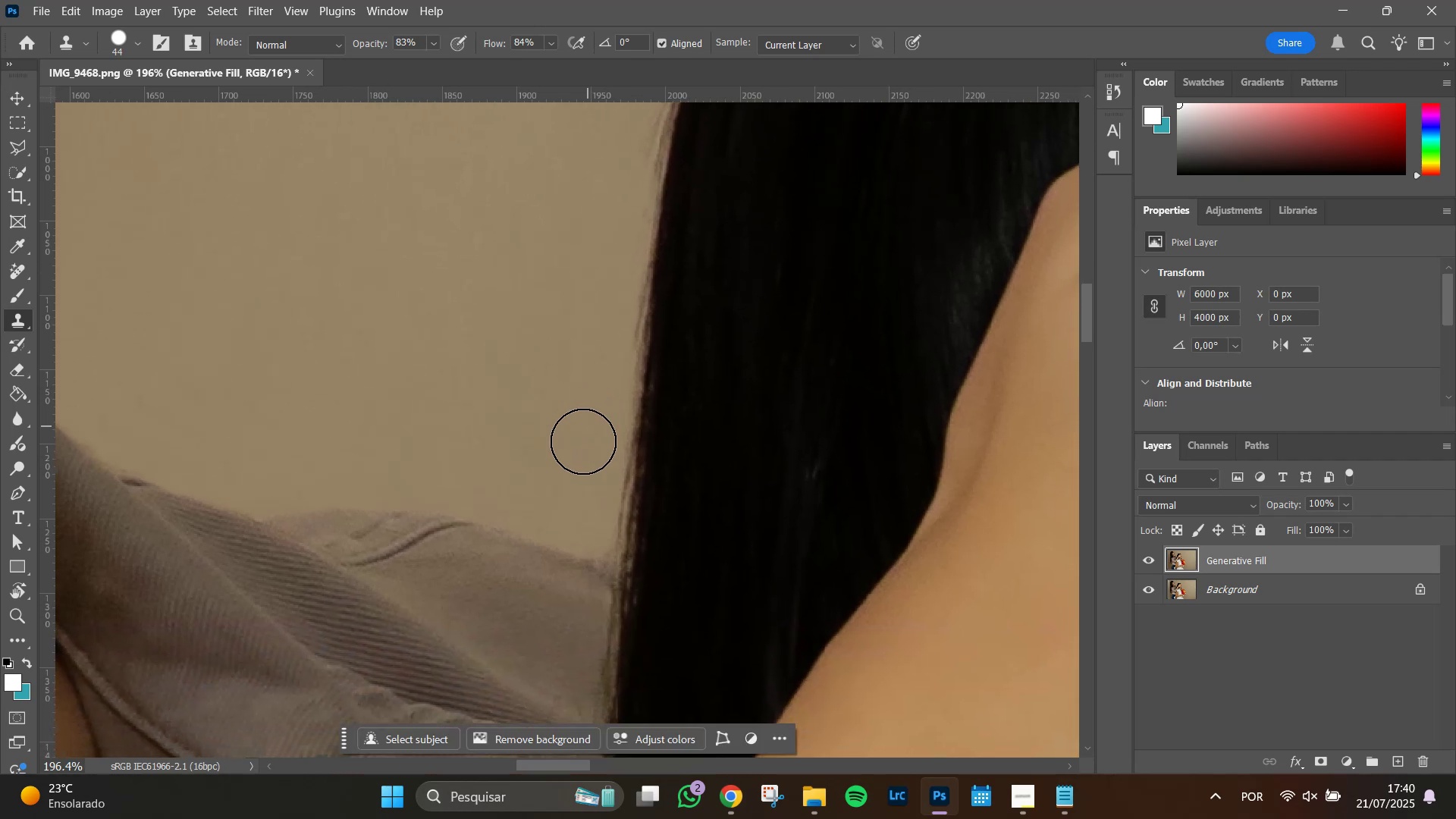 
hold_key(key=Space, duration=1.18)
 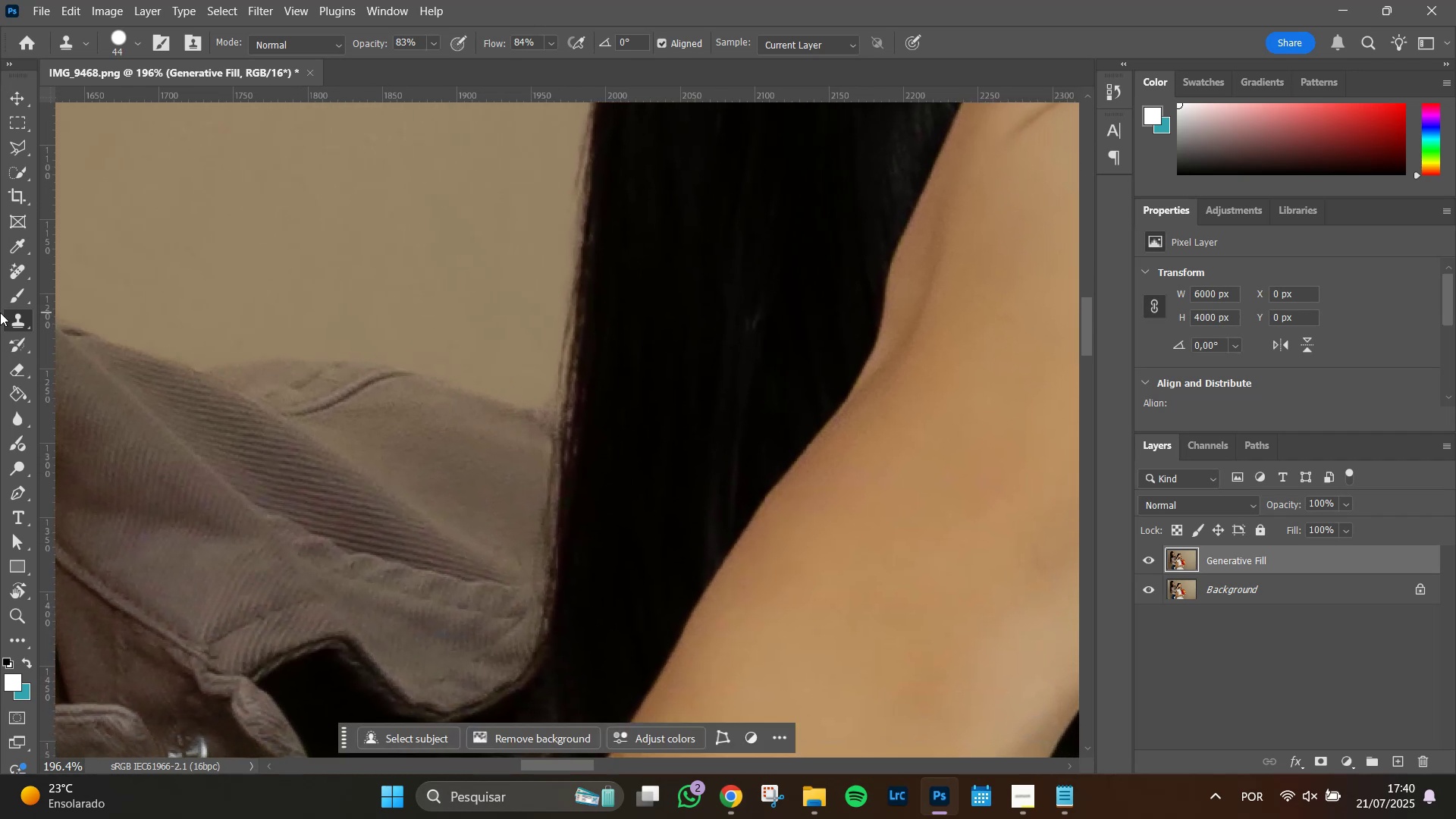 
left_click_drag(start_coordinate=[549, 553], to_coordinate=[489, 403])
 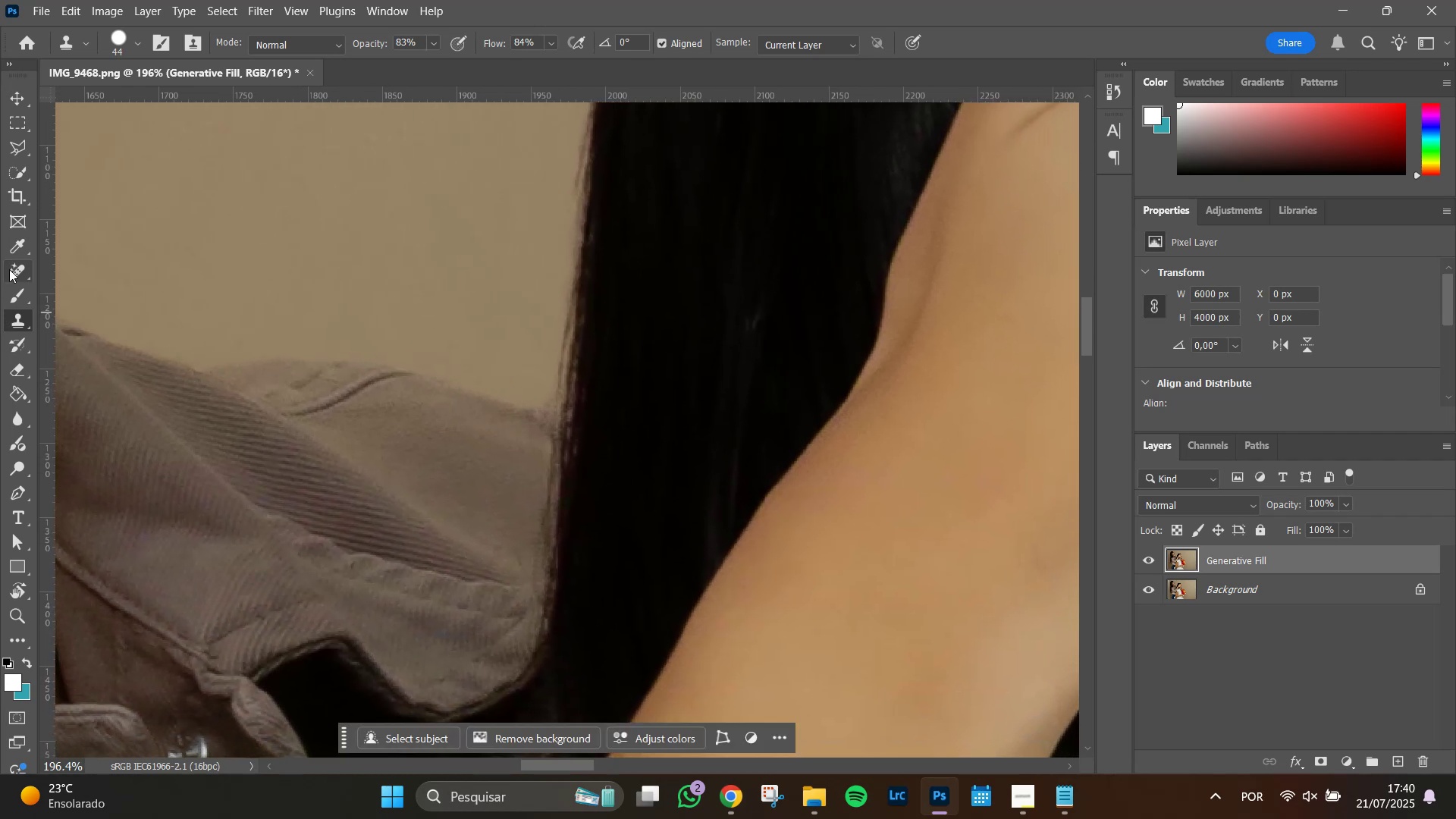 
left_click([20, 273])
 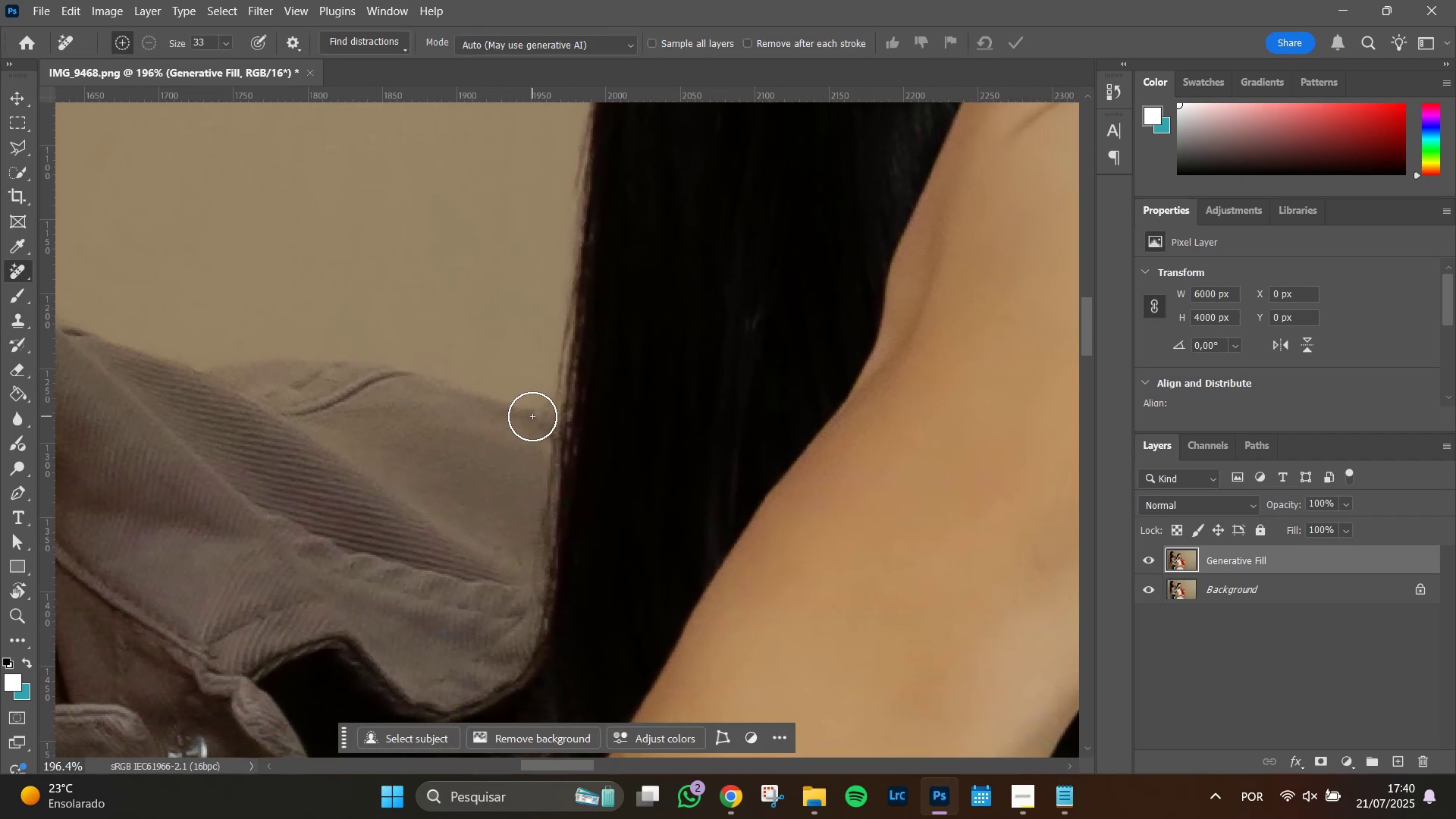 
left_click([532, 416])
 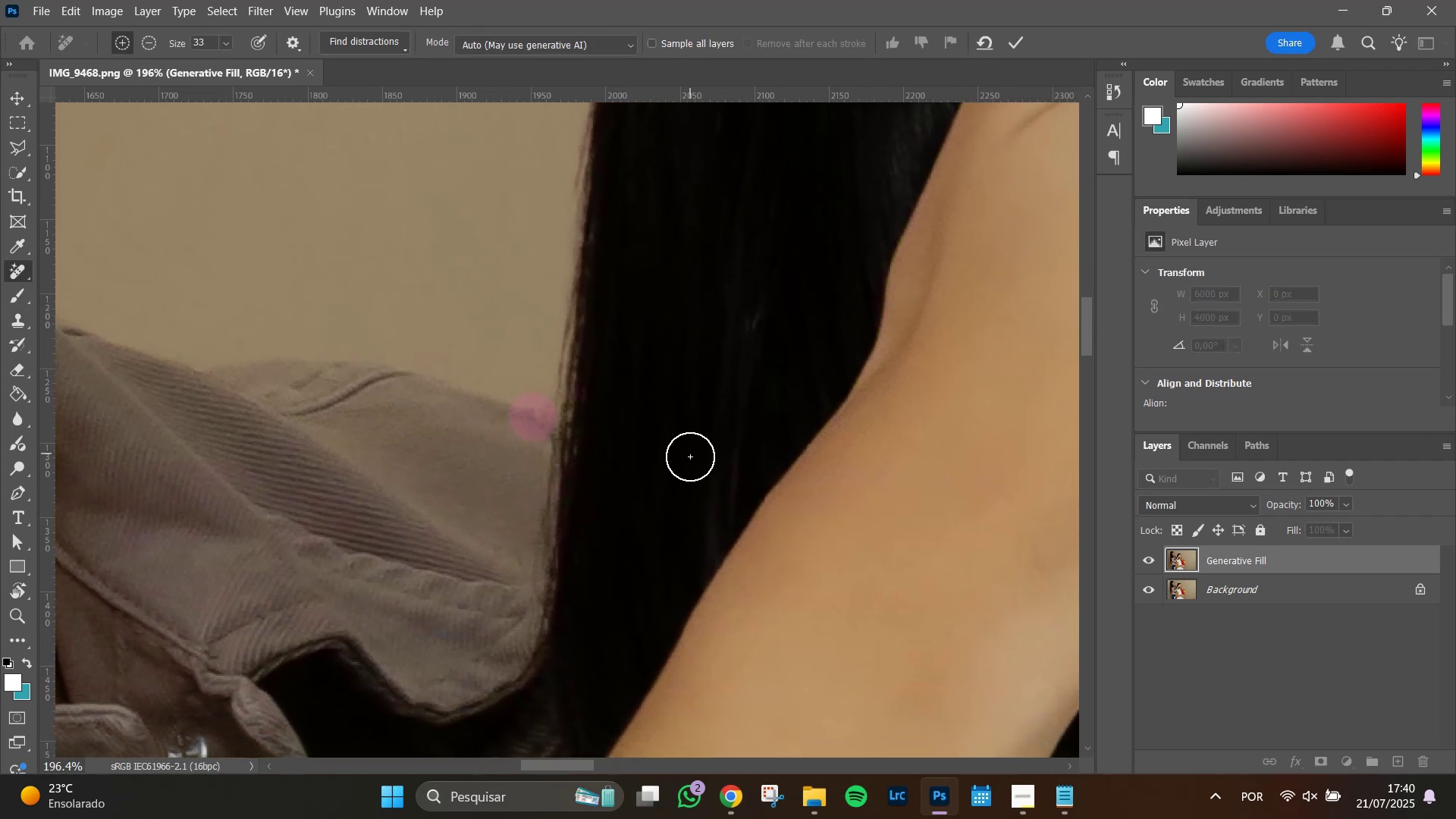 
key(Enter)
 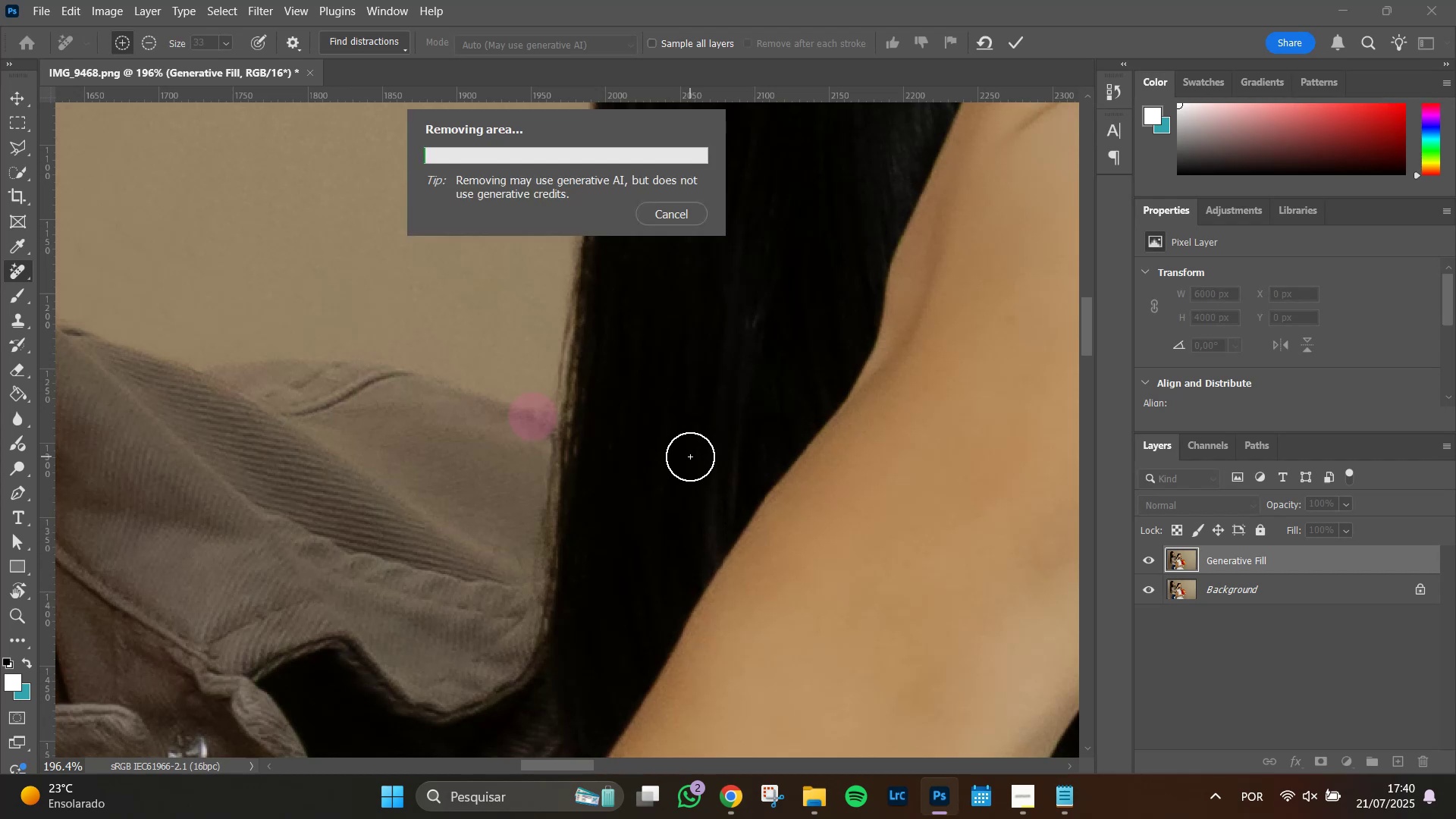 
wait(10.96)
 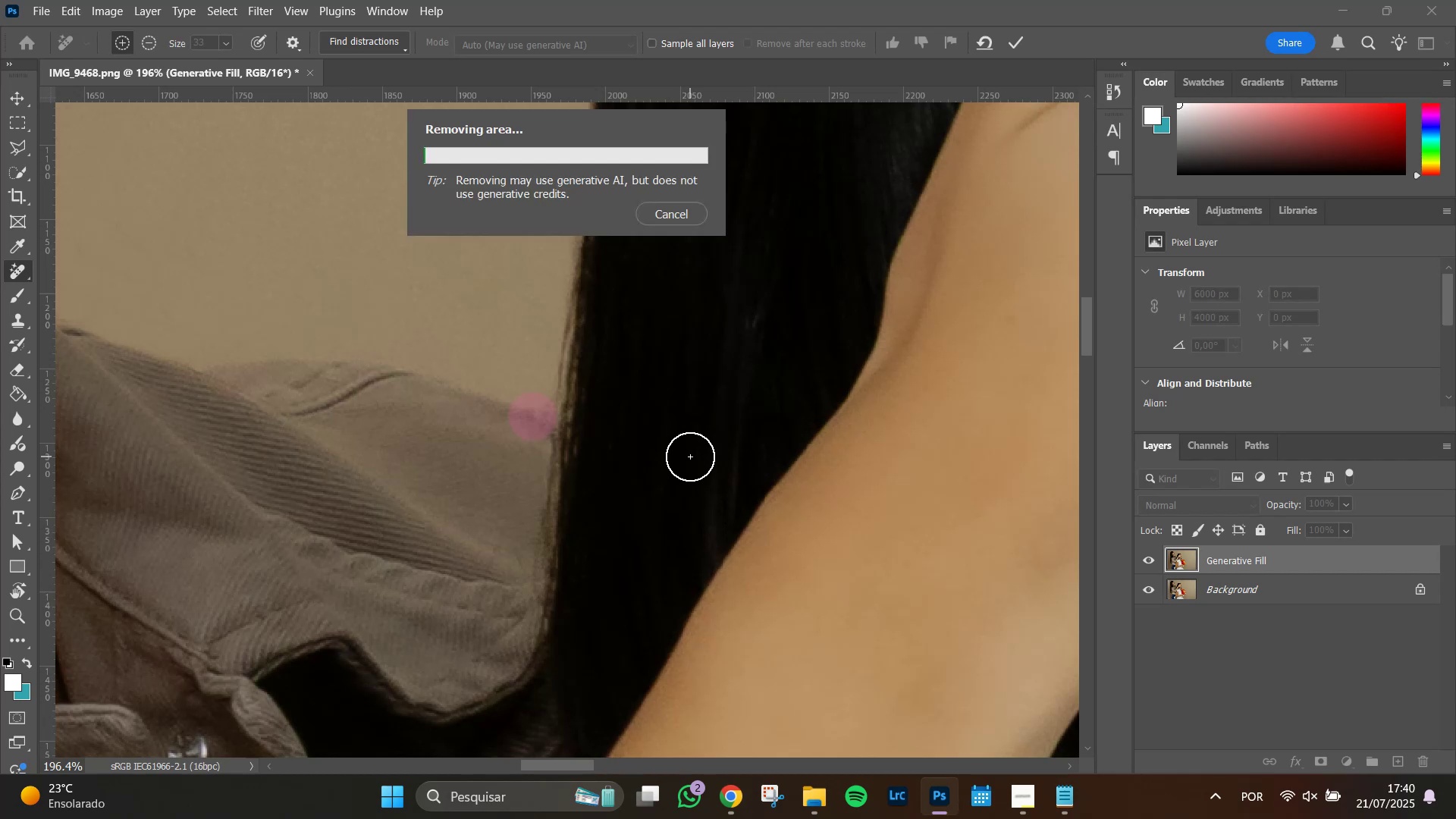 
hold_key(key=Space, duration=1.51)
 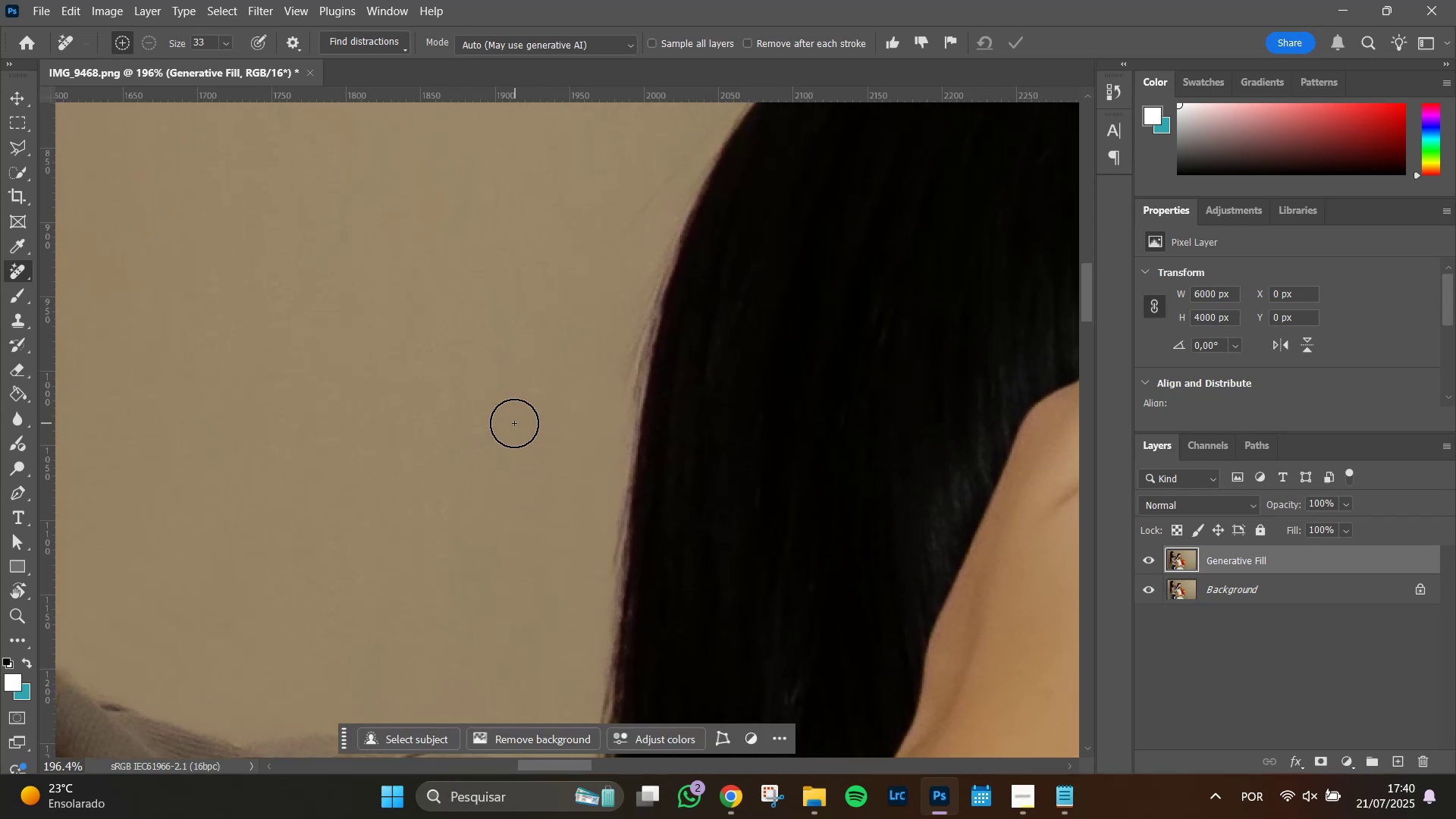 
left_click_drag(start_coordinate=[513, 253], to_coordinate=[544, 548])
 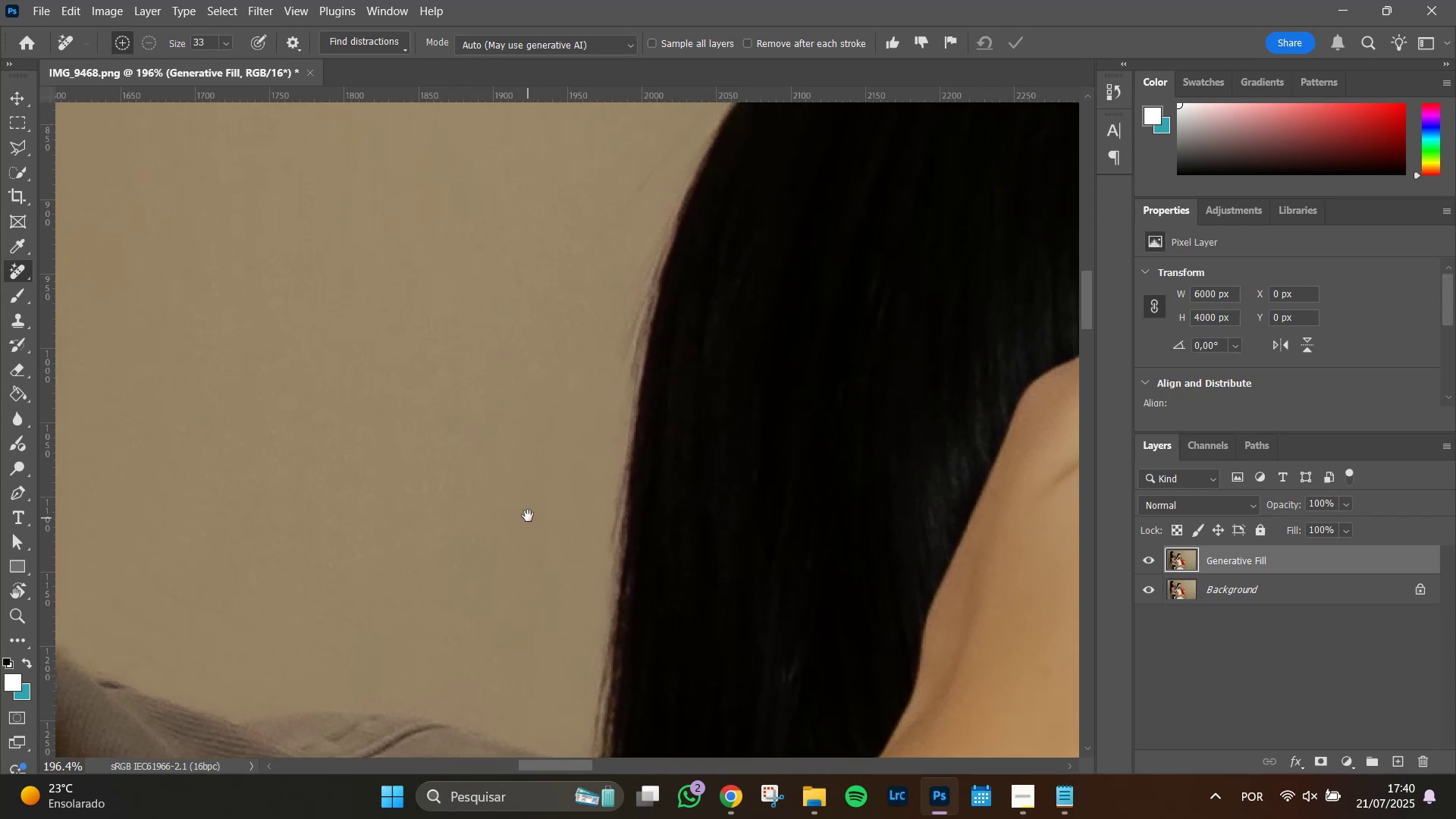 
hold_key(key=Space, duration=0.33)
 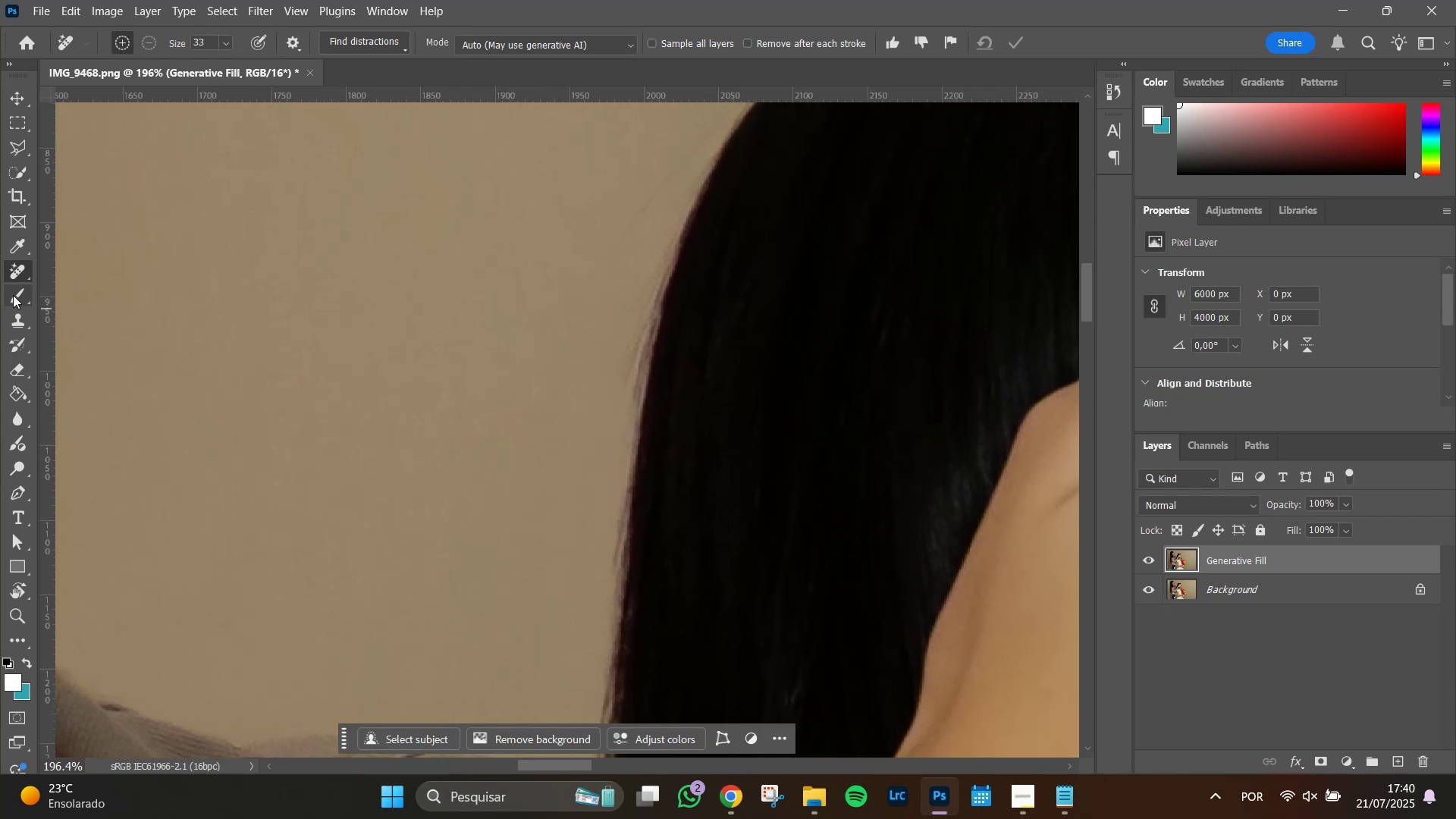 
left_click([17, 323])
 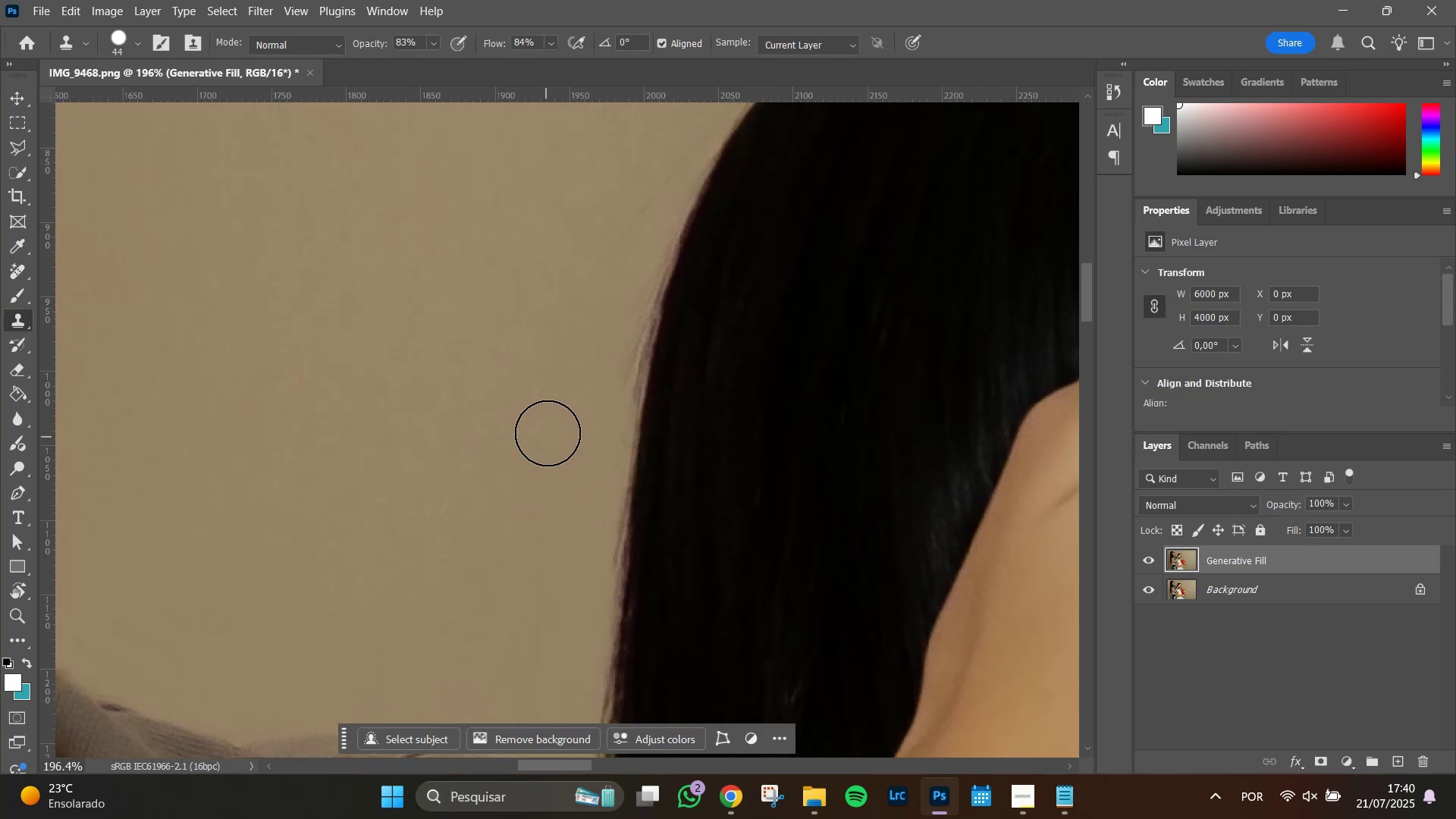 
hold_key(key=AltLeft, duration=1.51)
 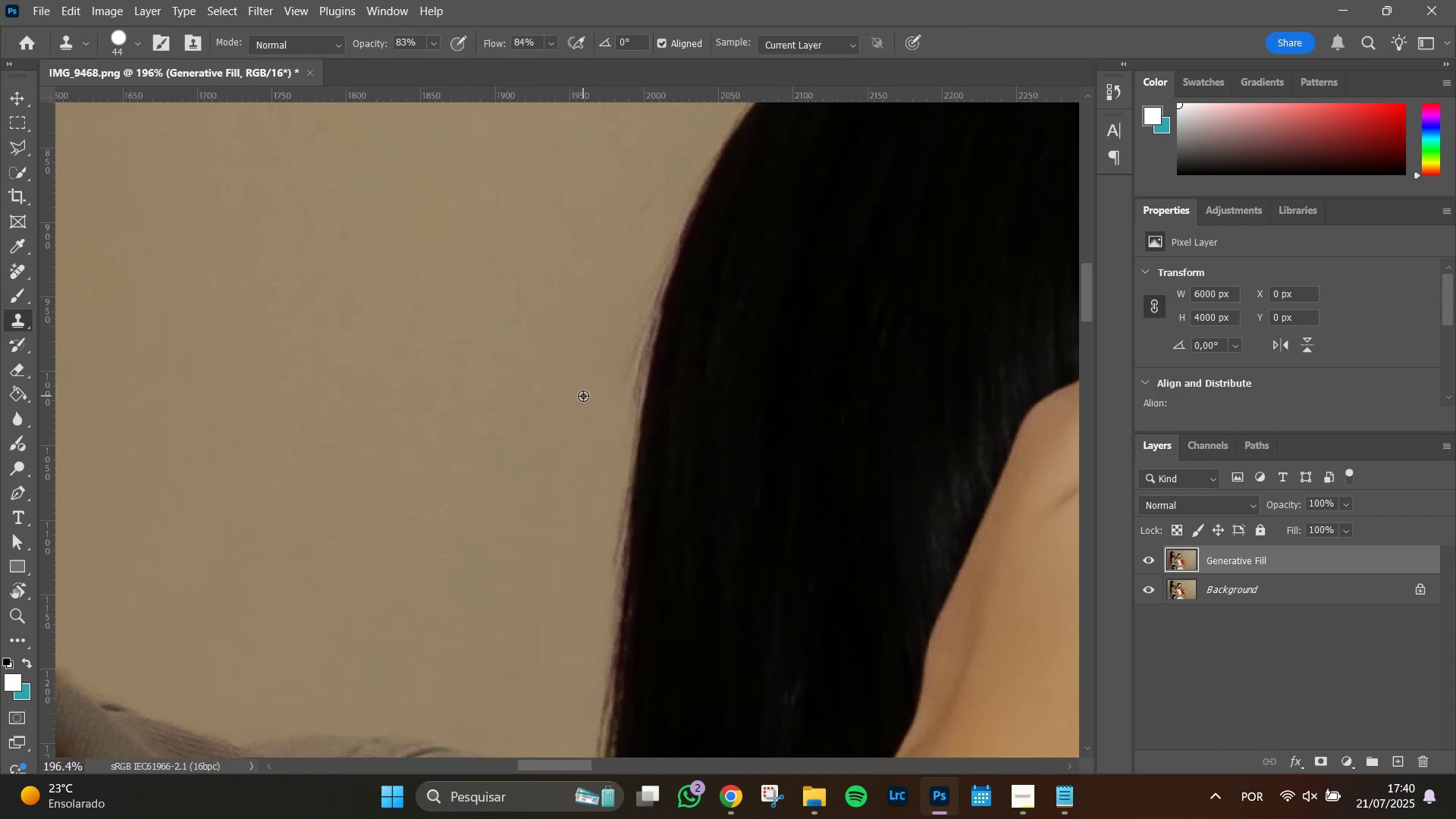 
key(Alt+AltLeft)
 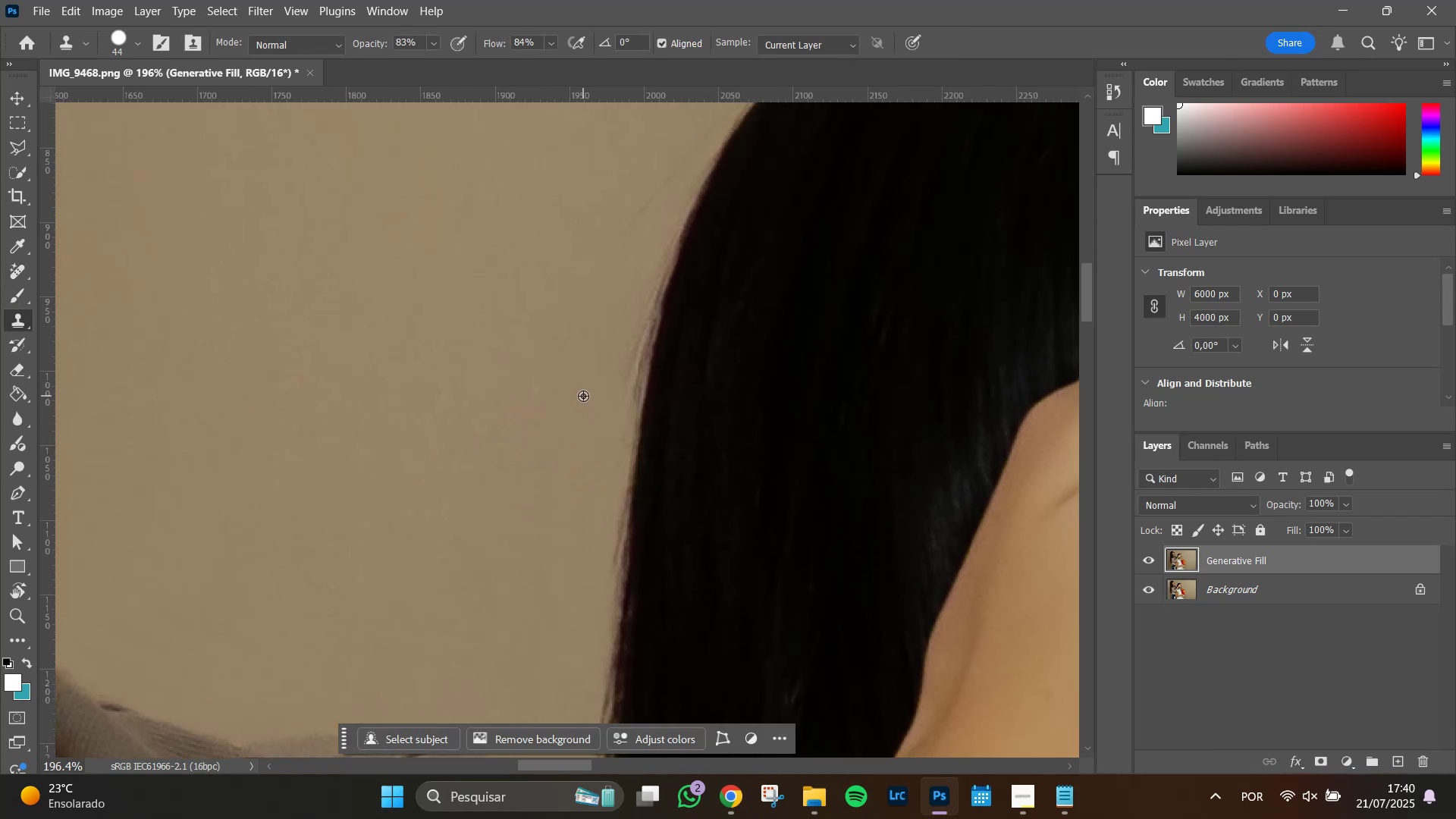 
left_click([583, 396])
 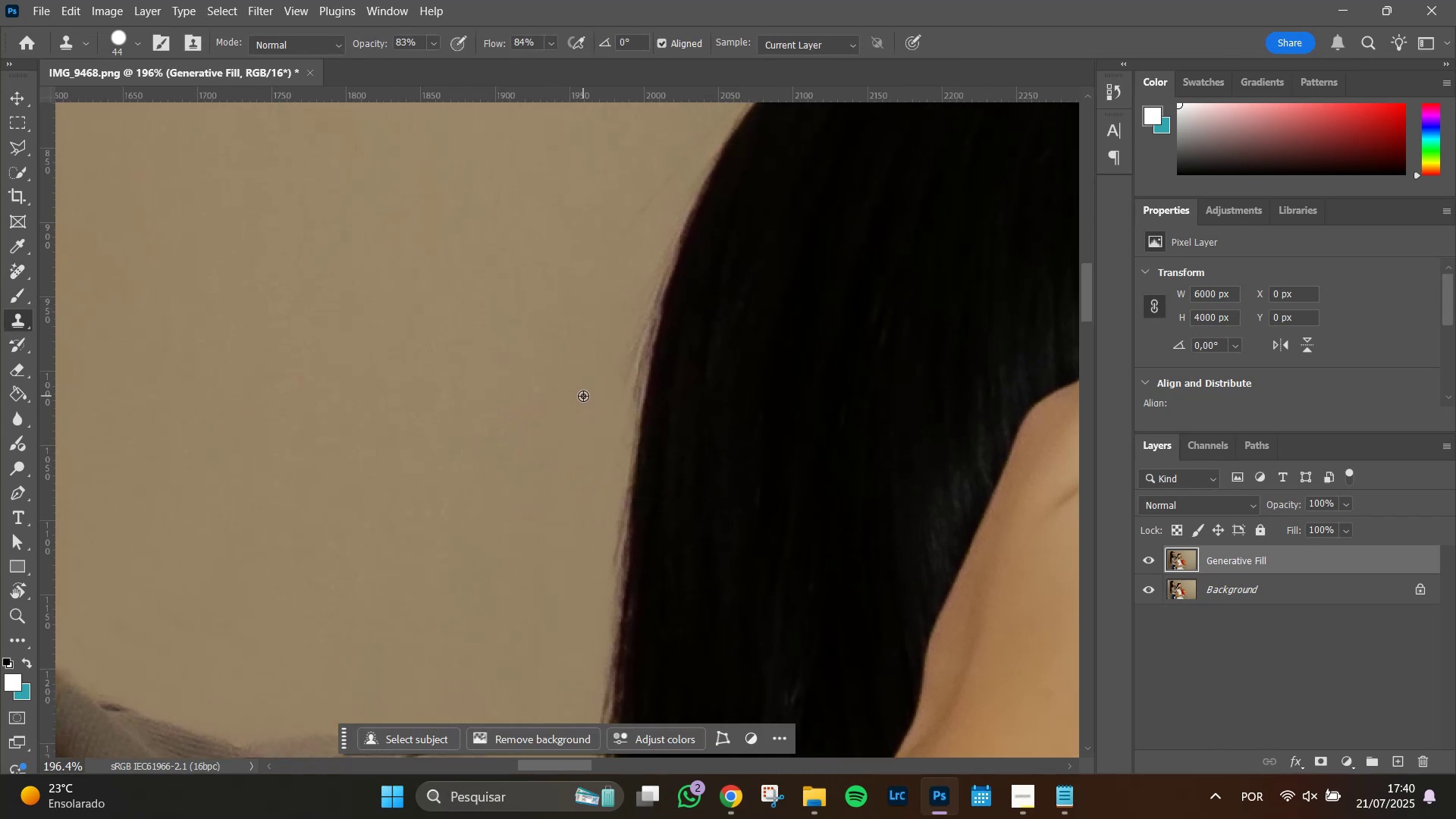 
key(Alt+AltLeft)
 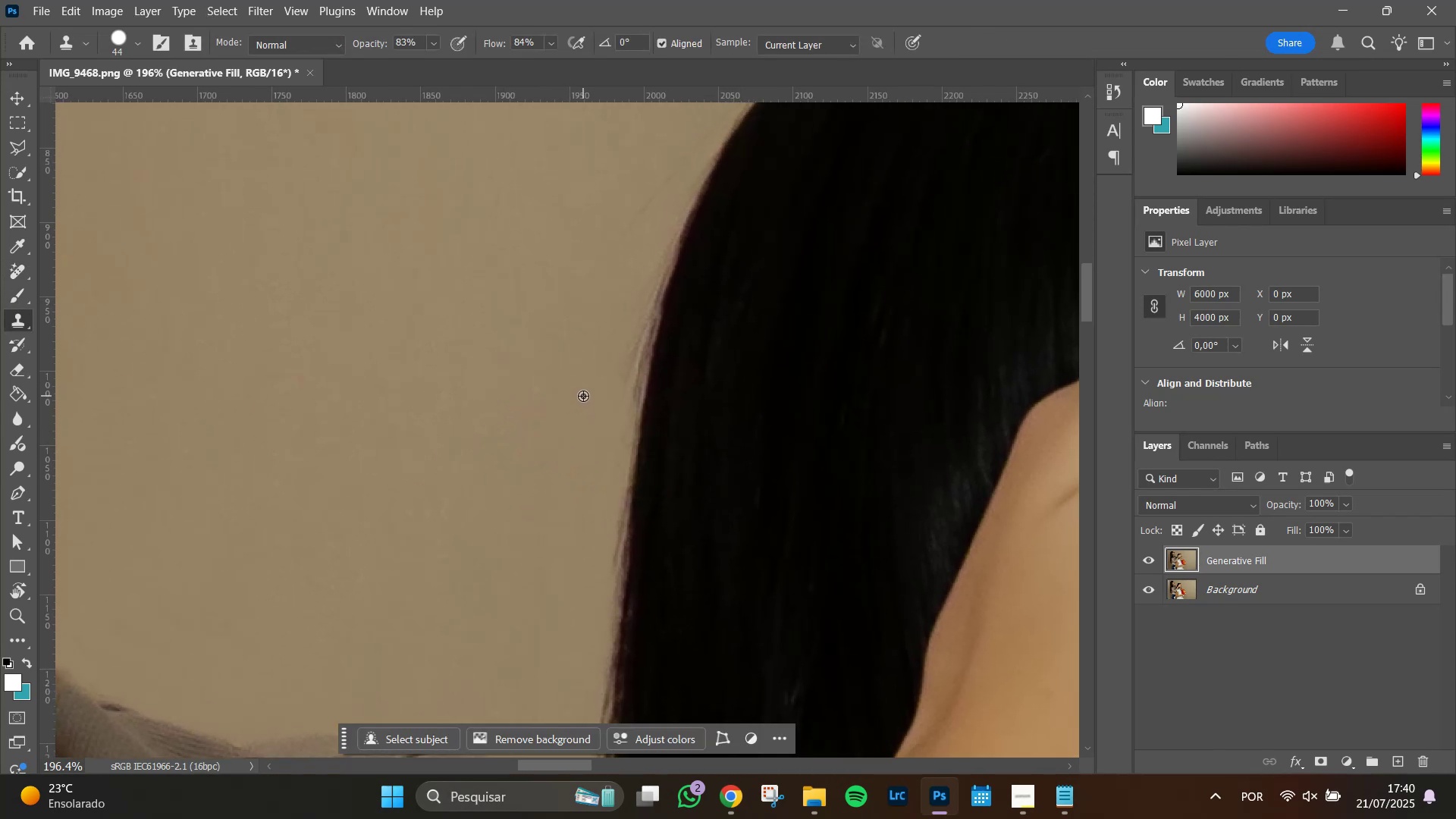 
key(Alt+AltLeft)
 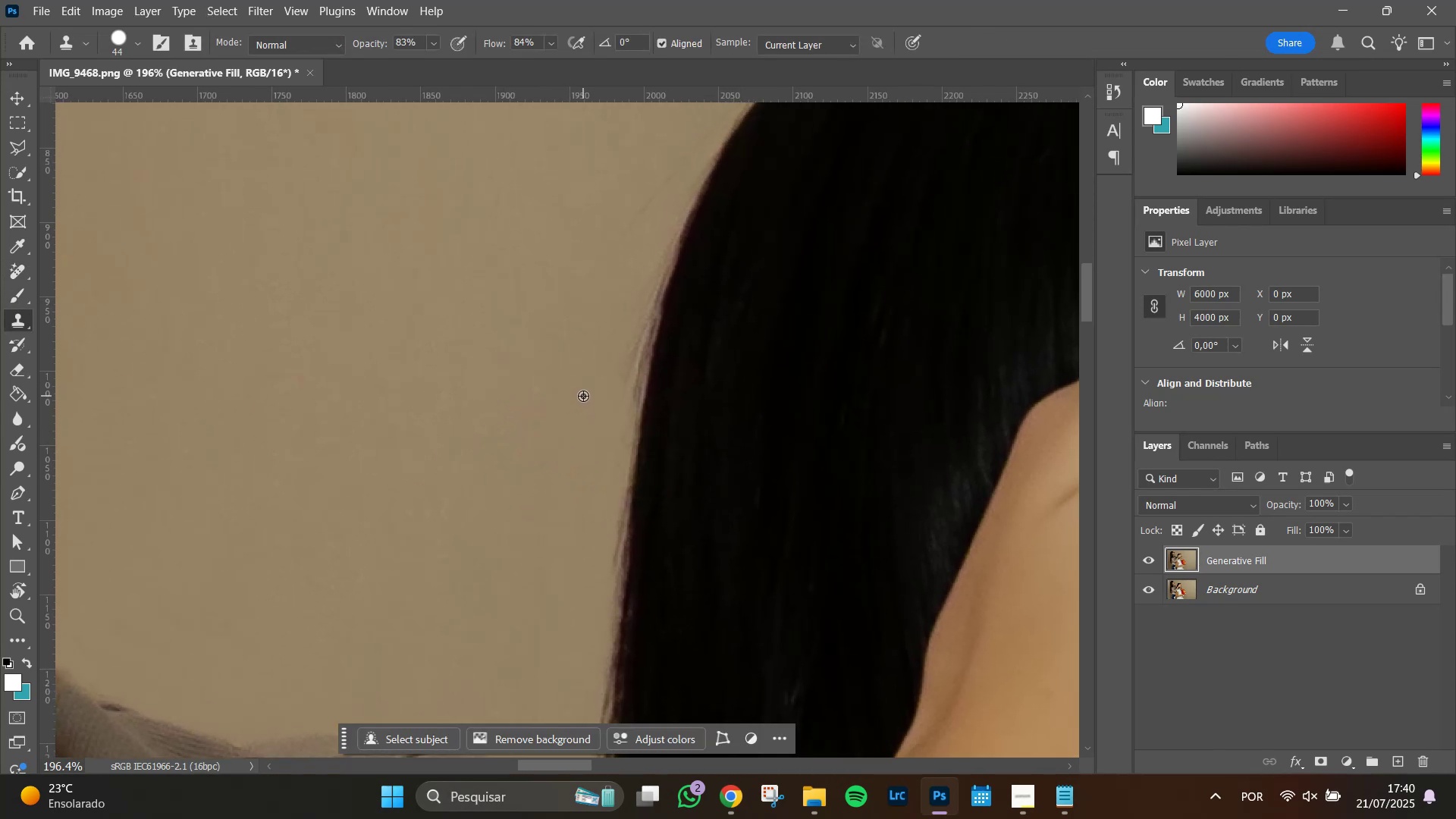 
key(Alt+AltLeft)
 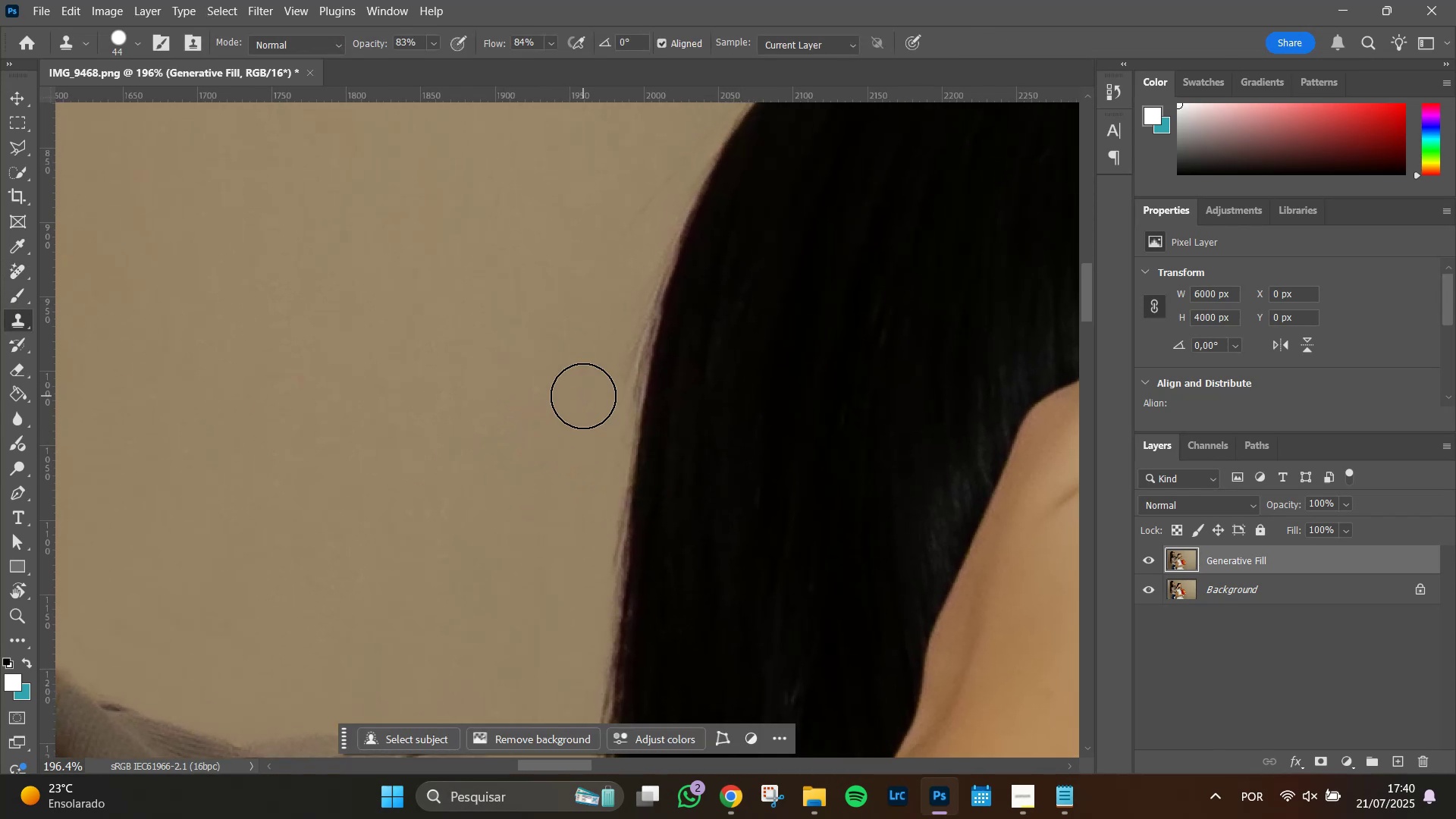 
key(Alt+AltLeft)
 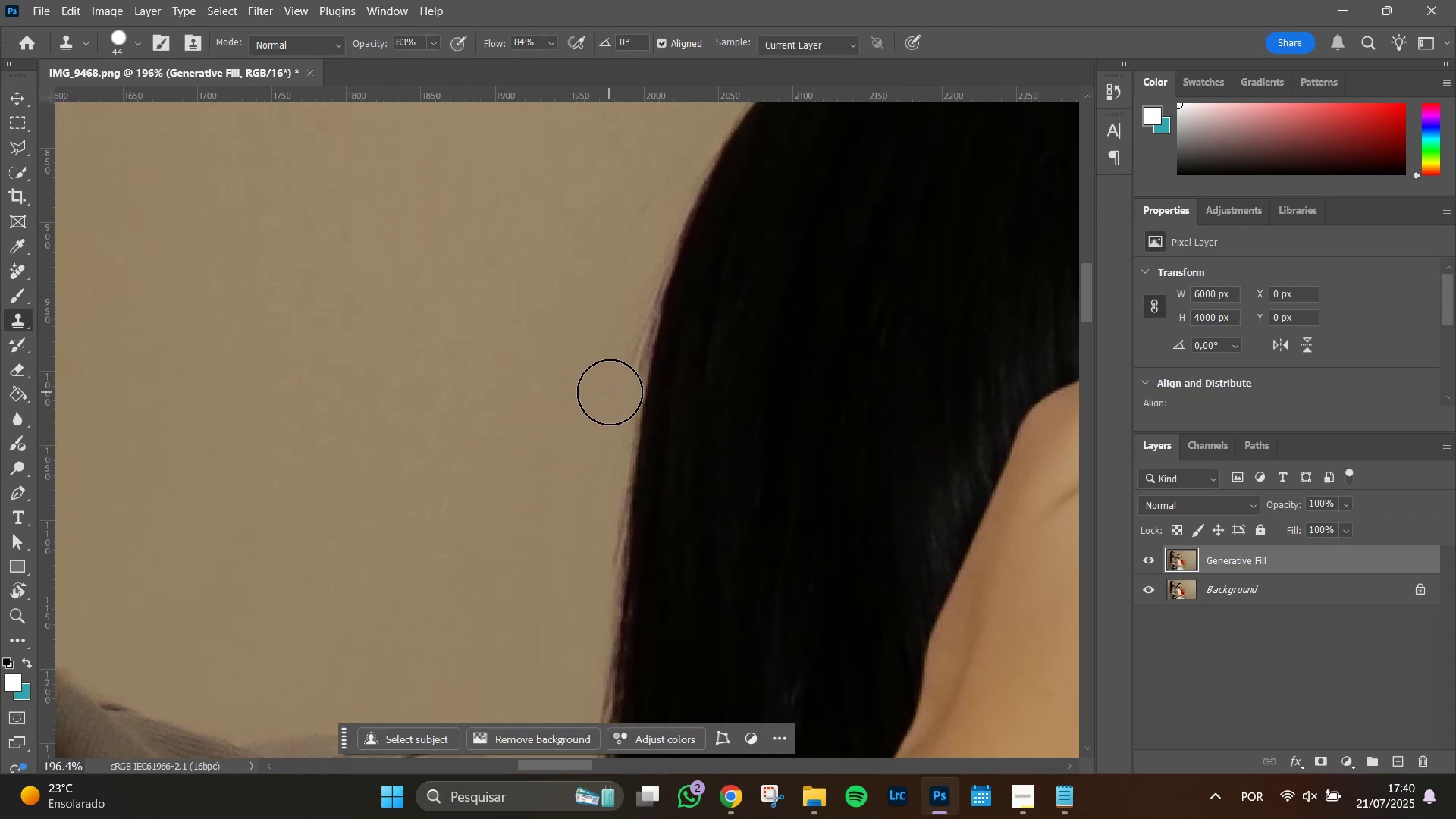 
left_click([610, 391])
 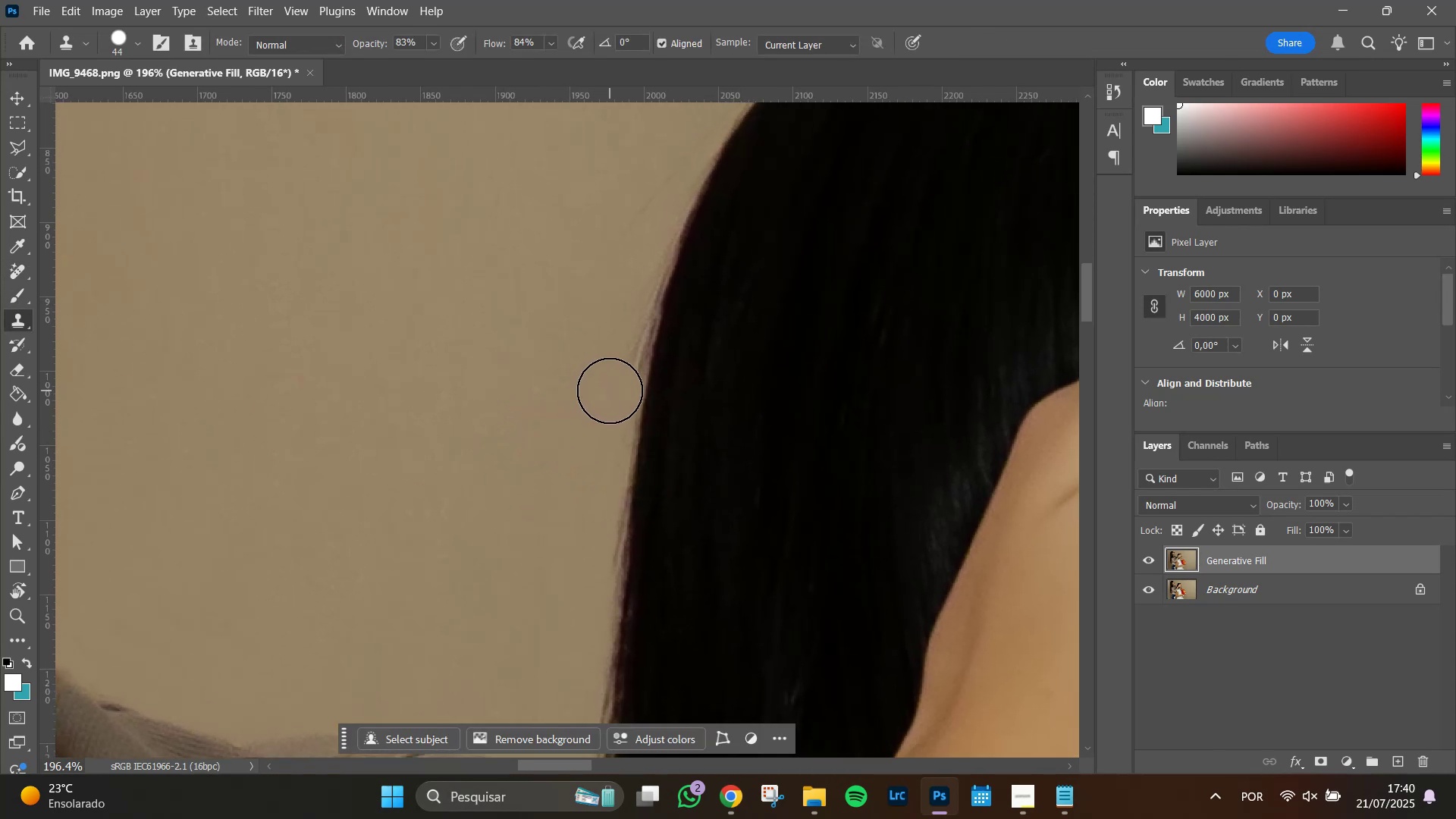 
left_click_drag(start_coordinate=[610, 391], to_coordinate=[608, 386])
 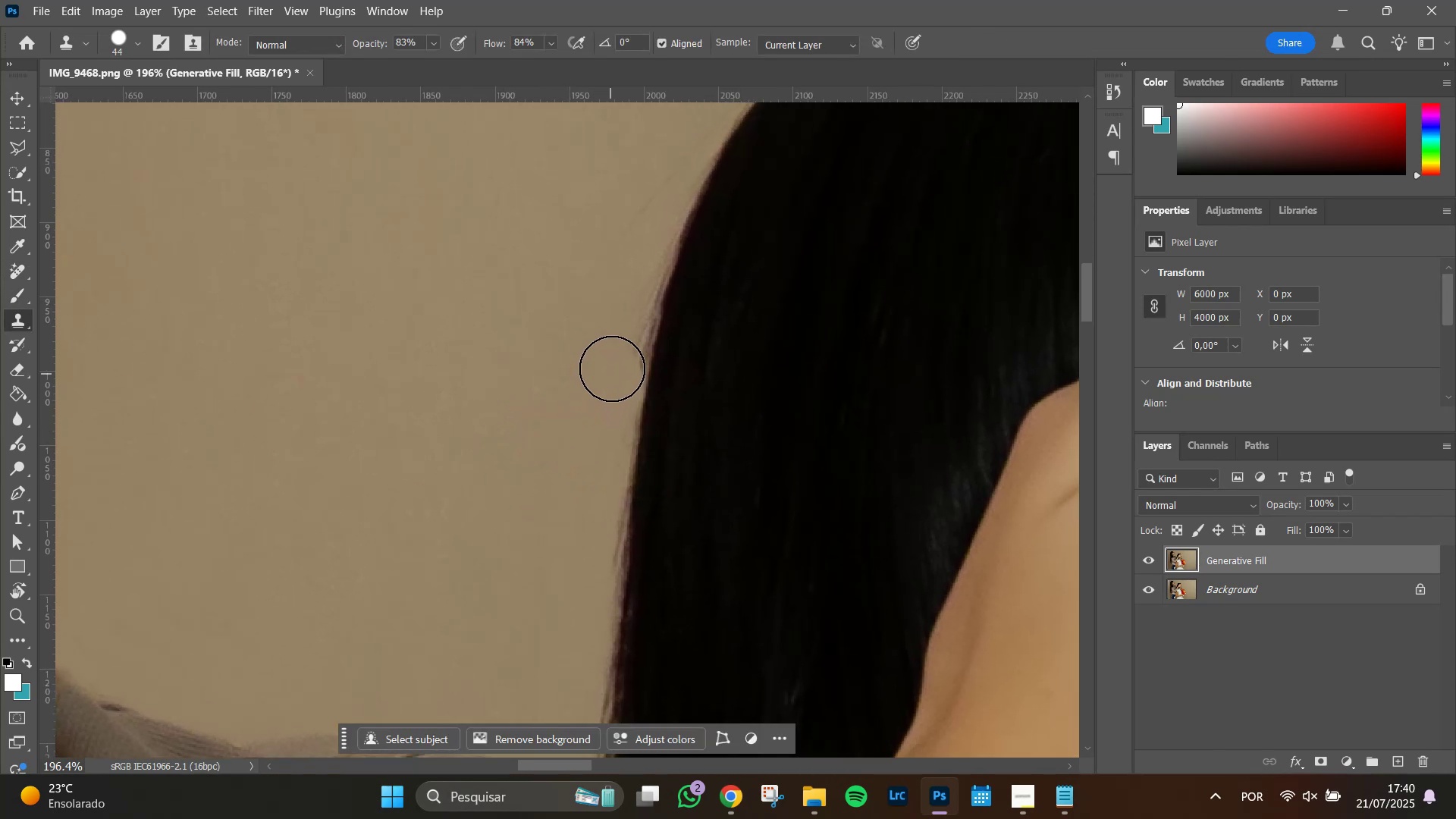 
double_click([613, 365])
 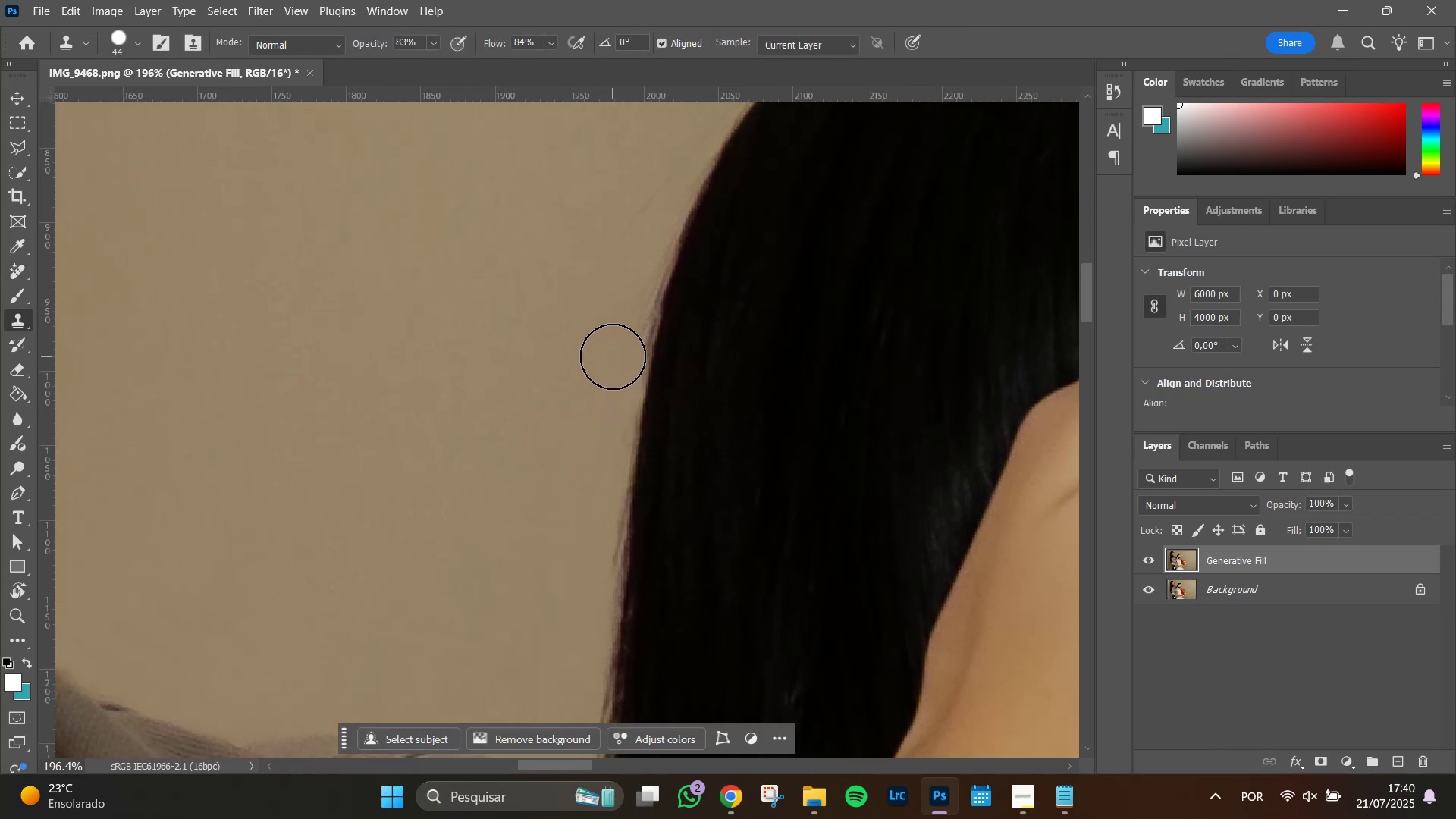 
triple_click([613, 356])
 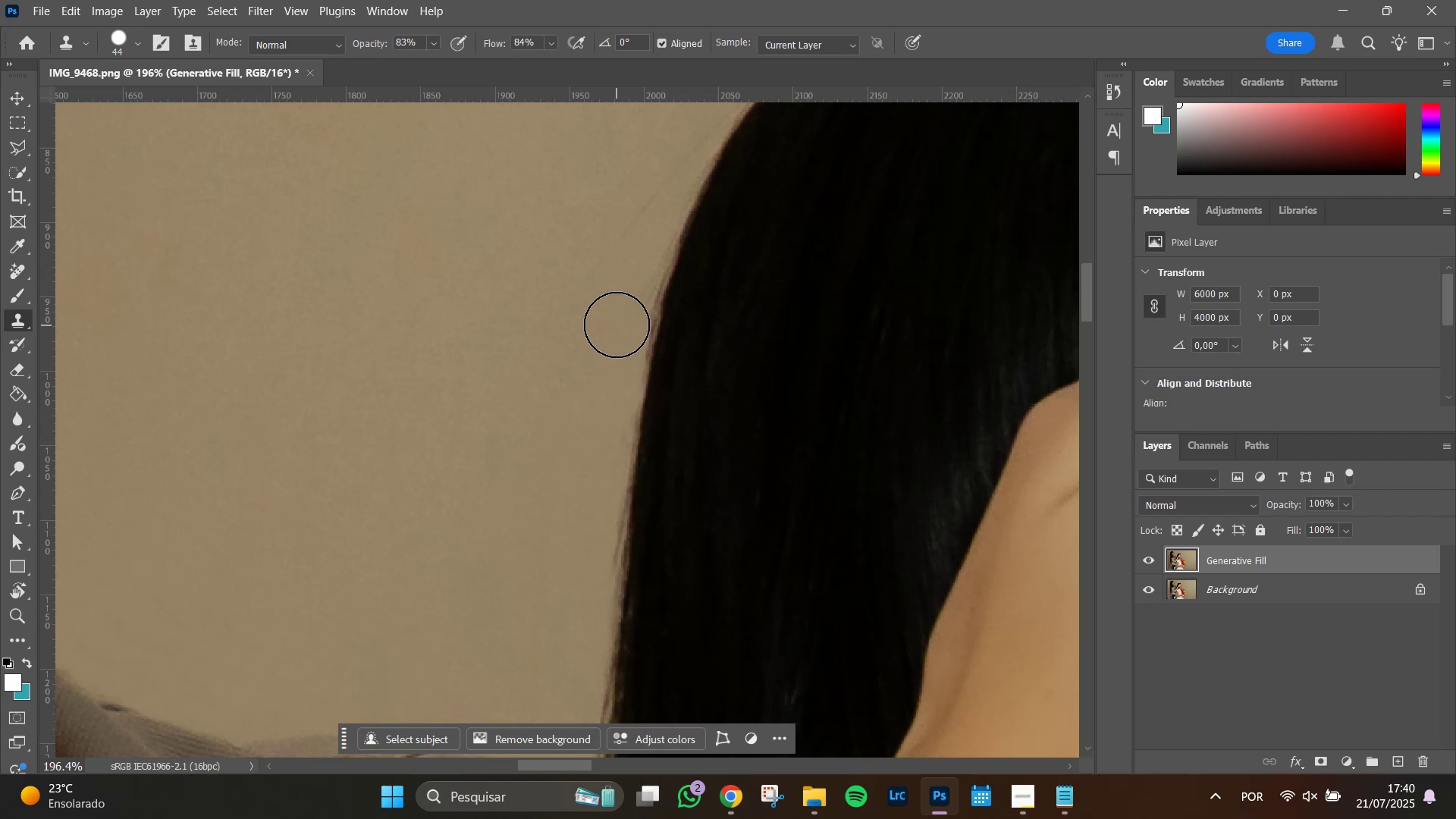 
double_click([617, 318])
 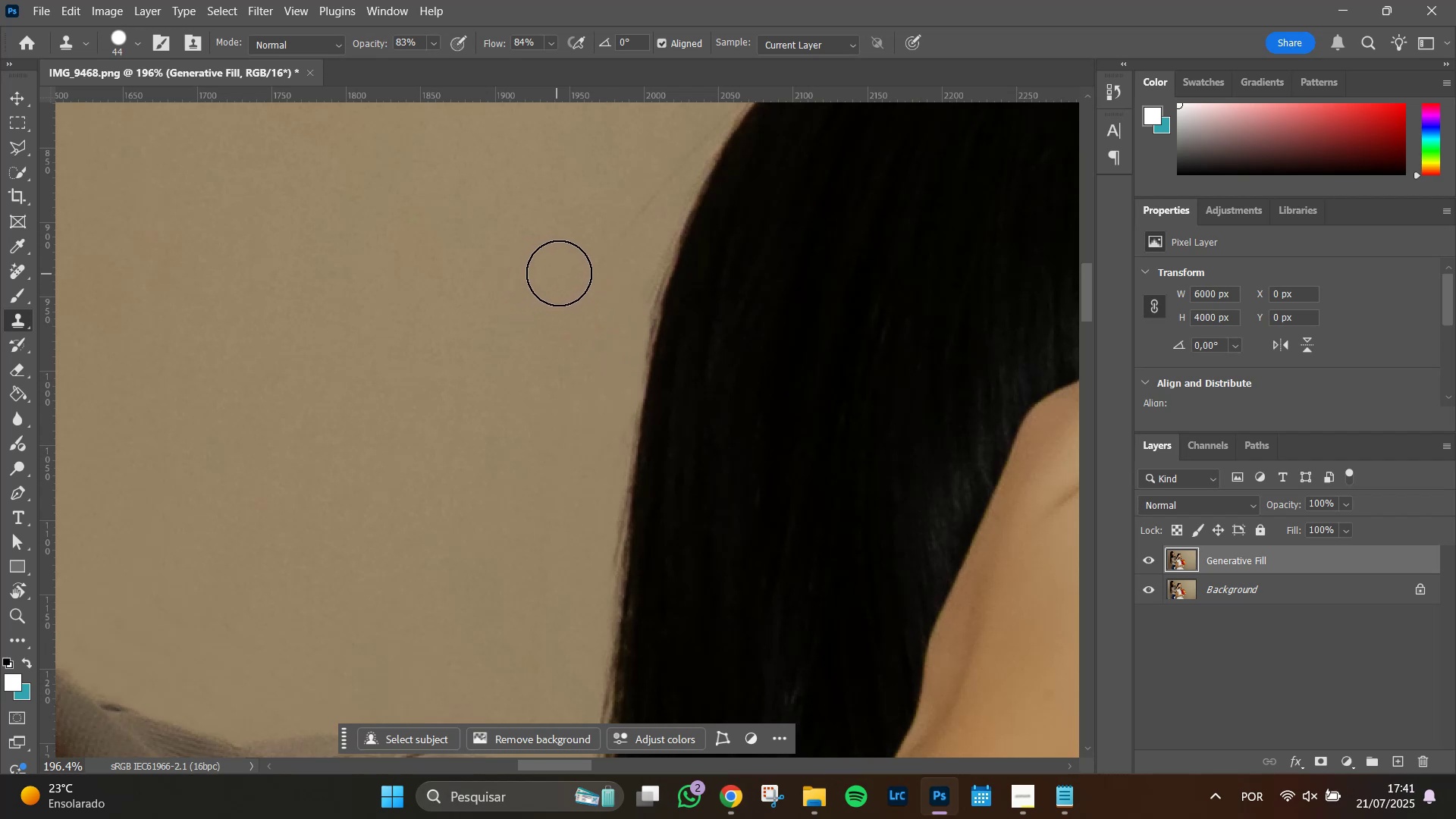 
left_click([568, 272])
 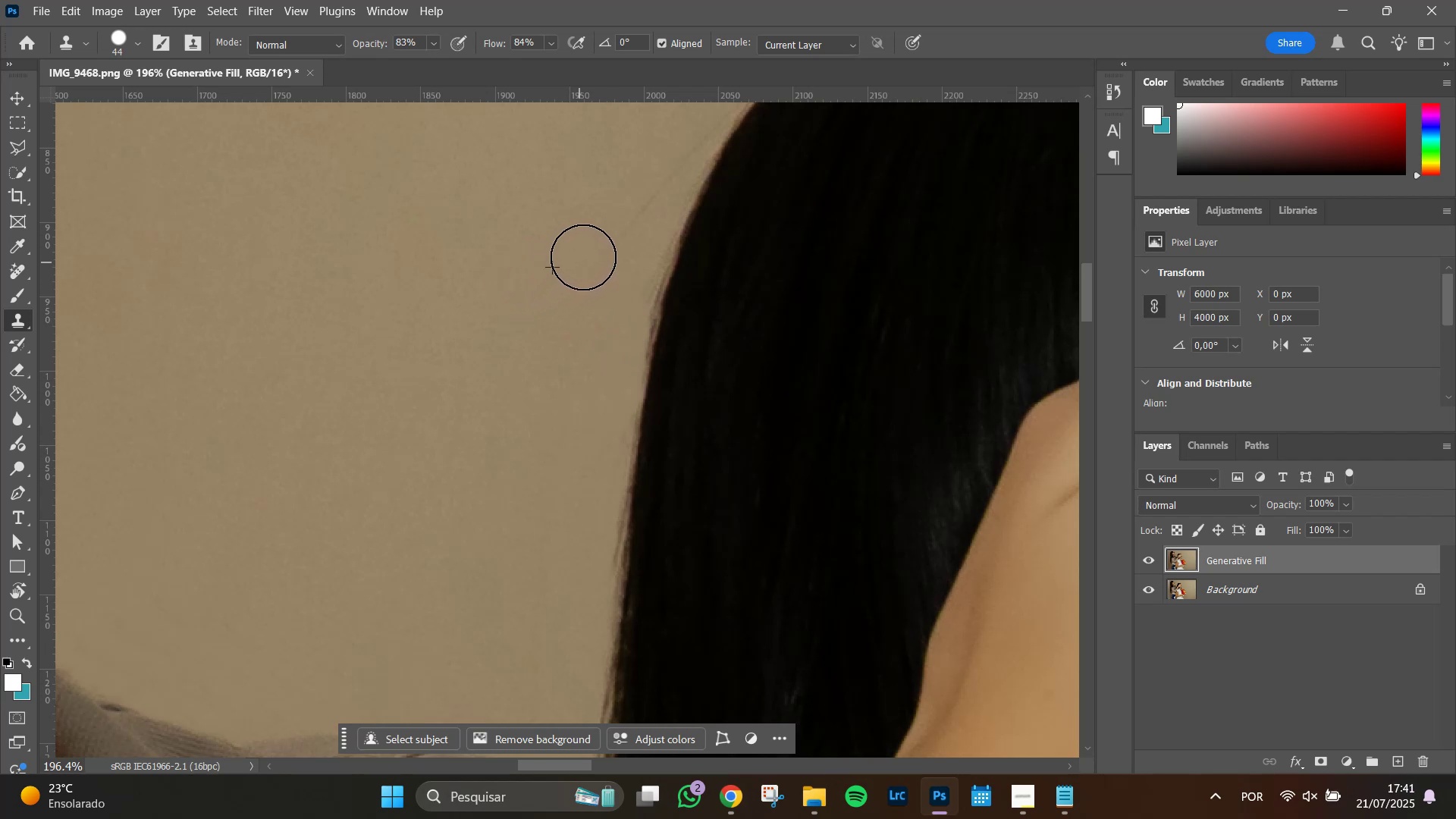 
double_click([592, 249])
 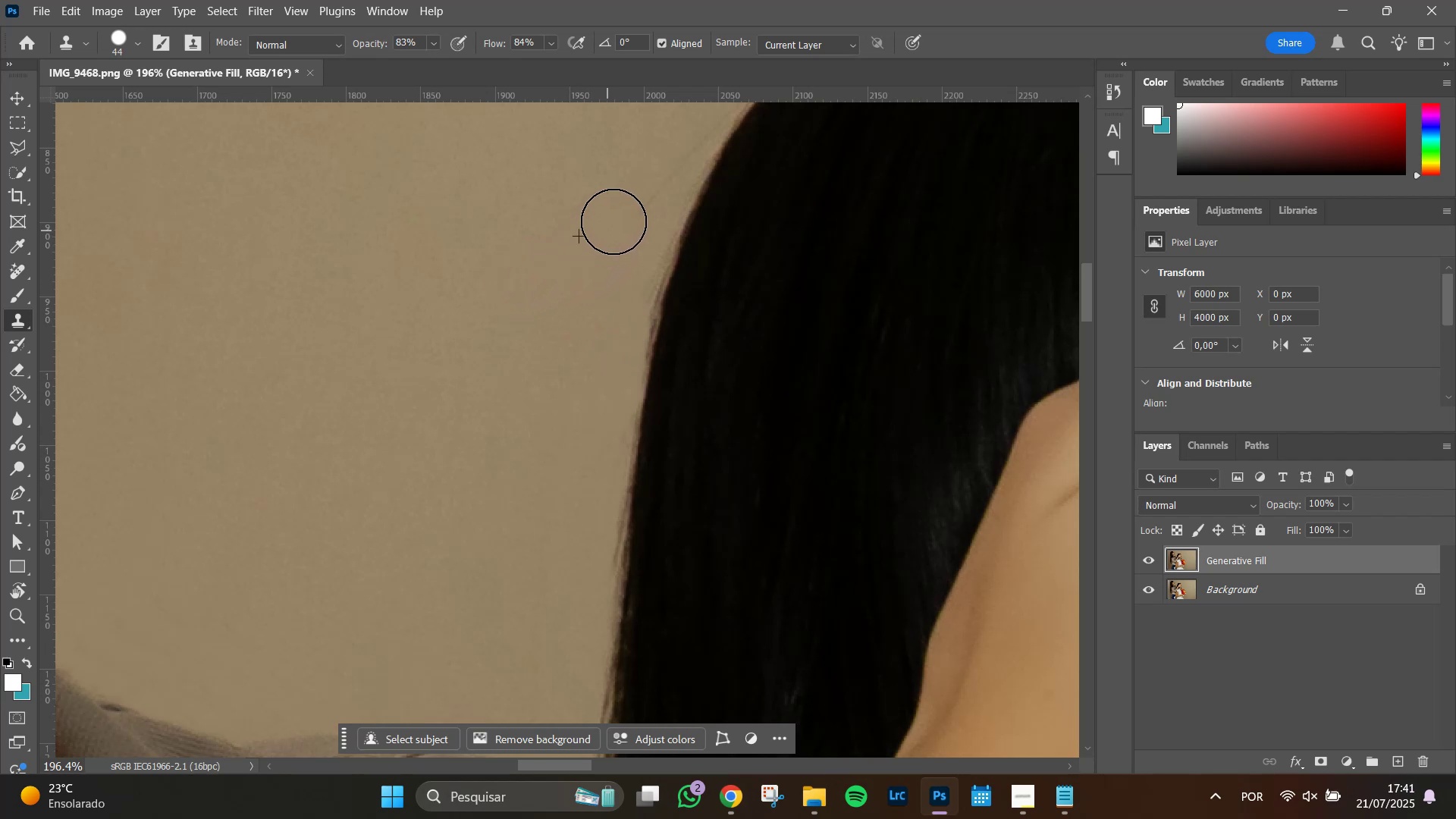 
triple_click([621, 210])
 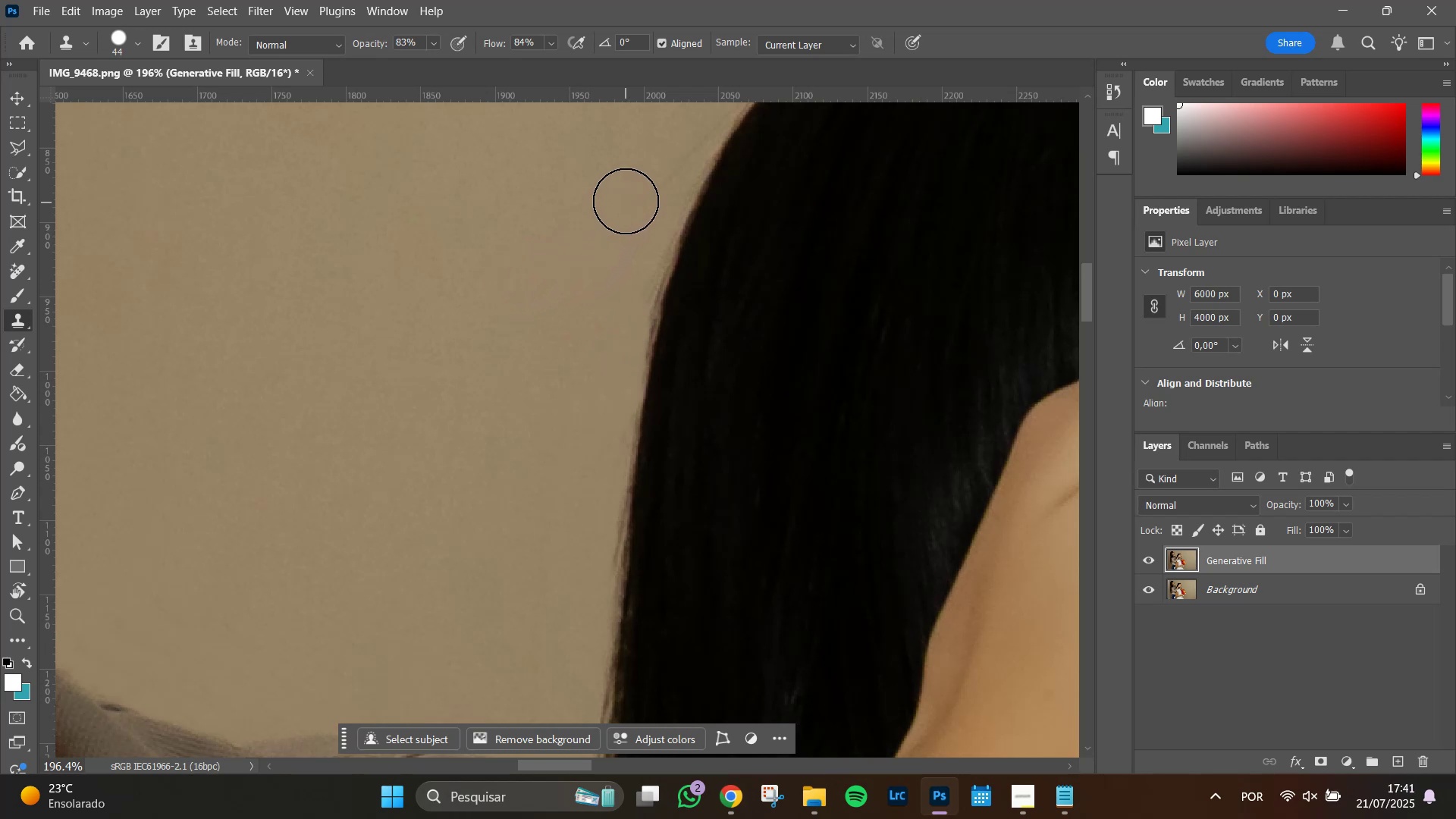 
triple_click([626, 201])
 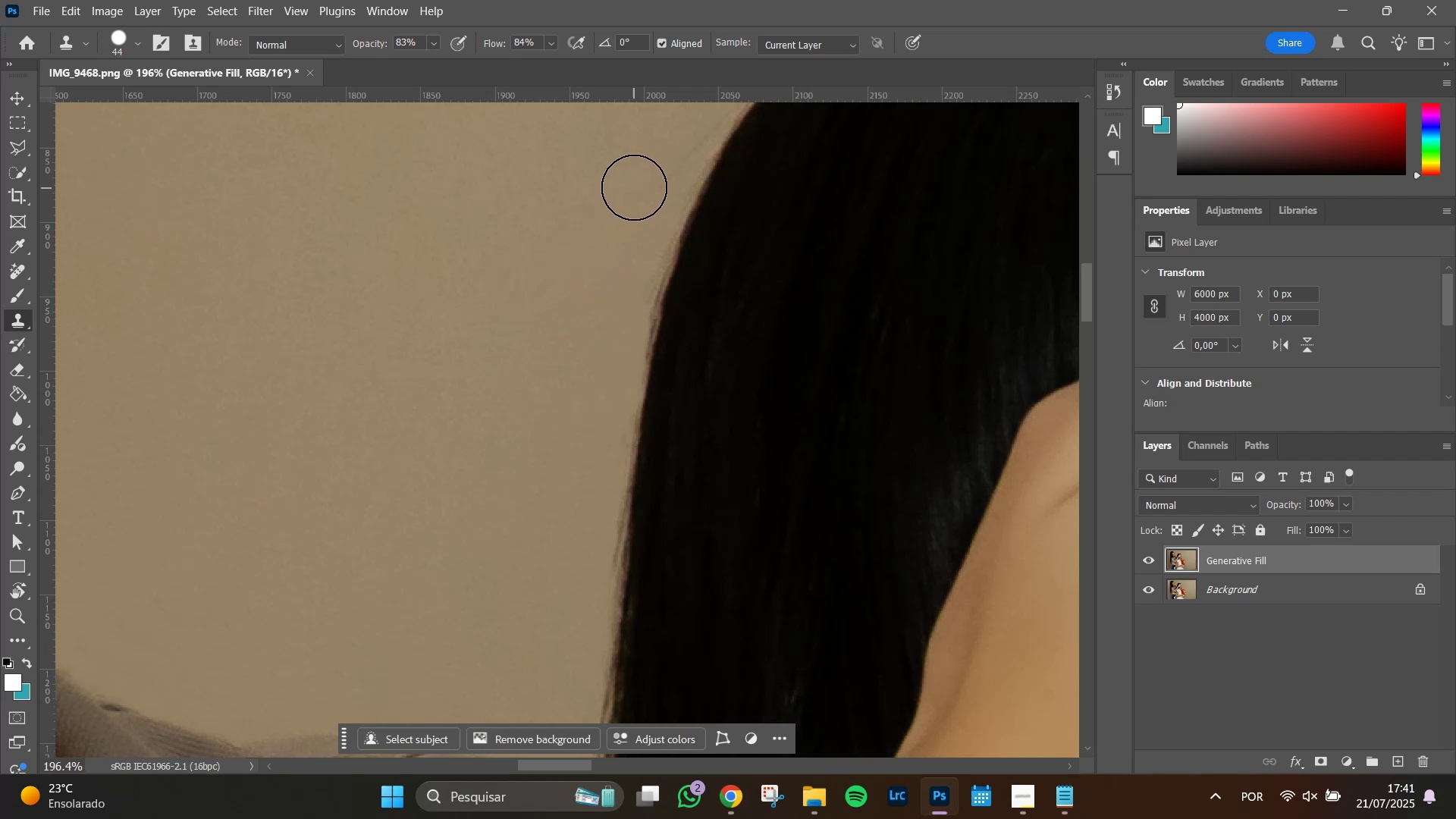 
triple_click([634, 187])
 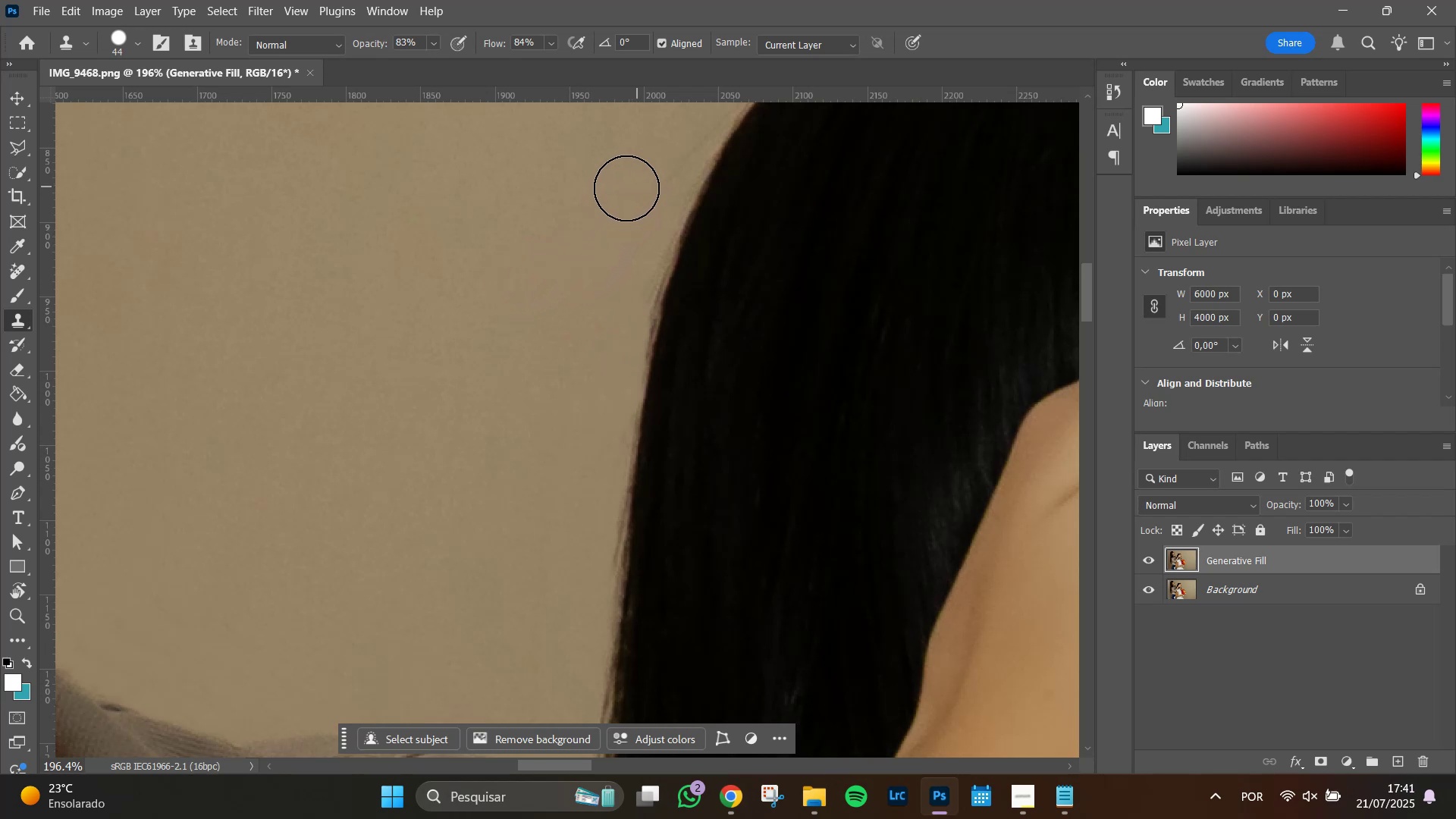 
hold_key(key=Space, duration=0.79)
 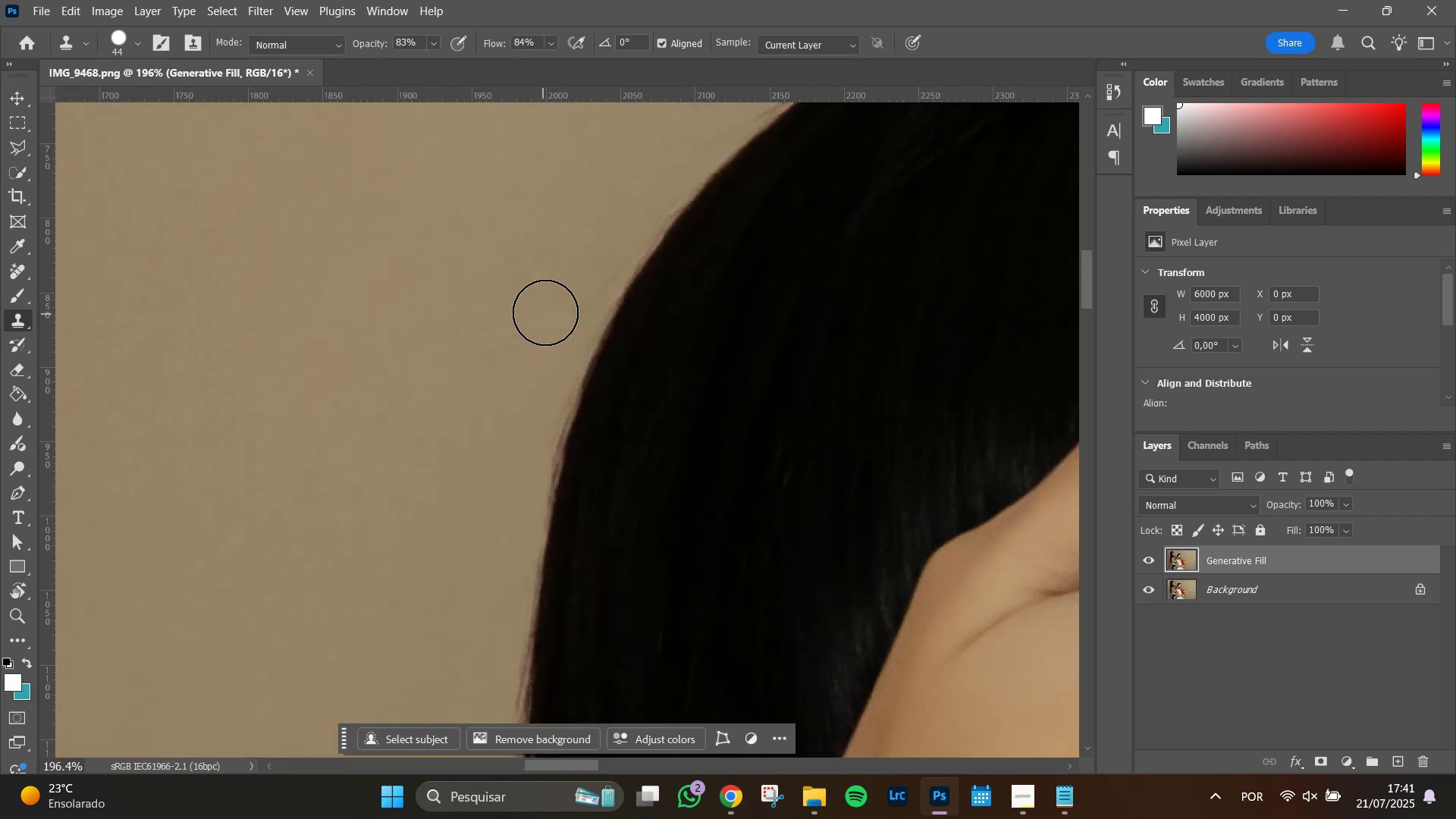 
left_click_drag(start_coordinate=[566, 213], to_coordinate=[468, 358])
 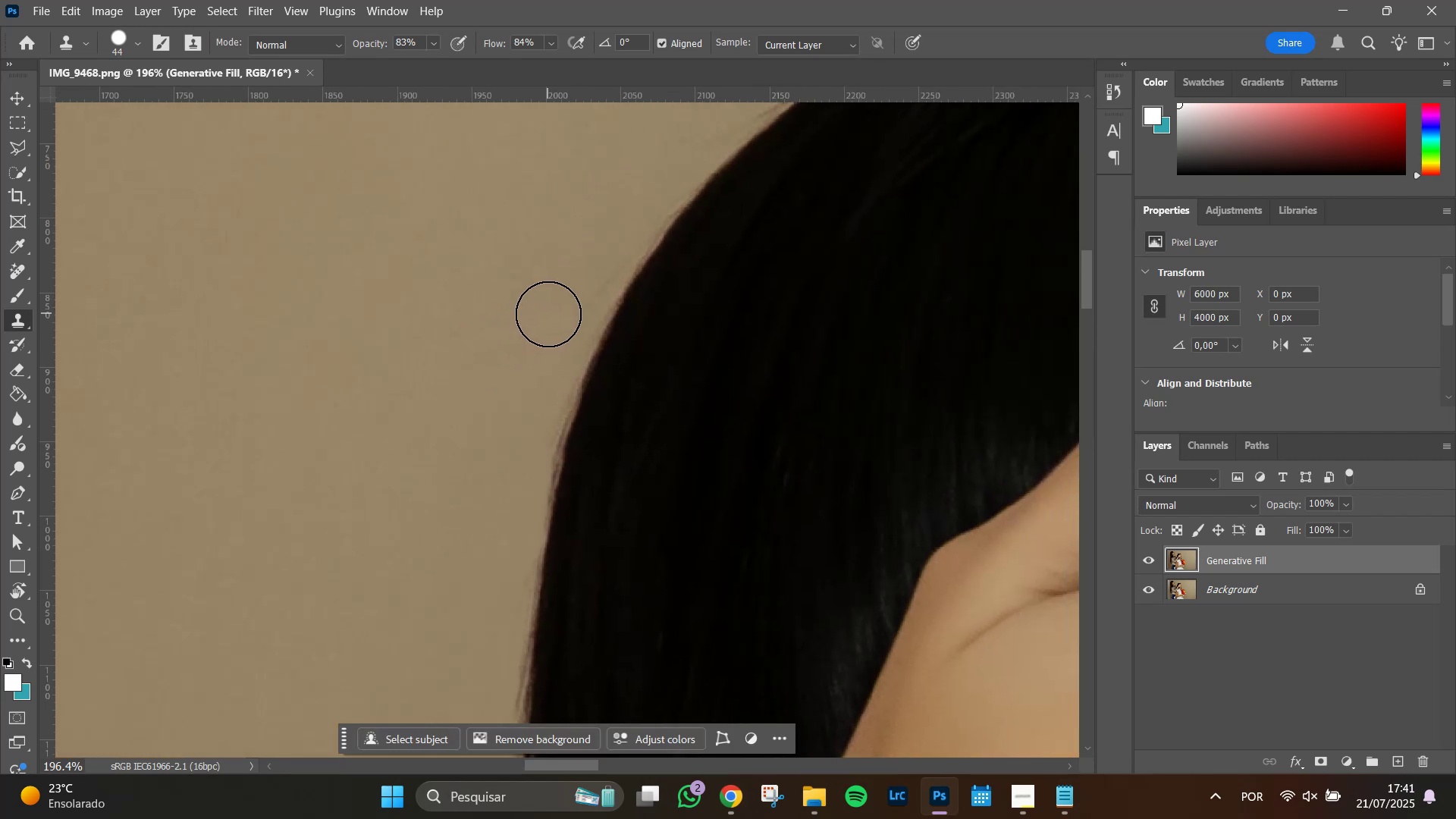 
left_click_drag(start_coordinate=[566, 303], to_coordinate=[570, 299])
 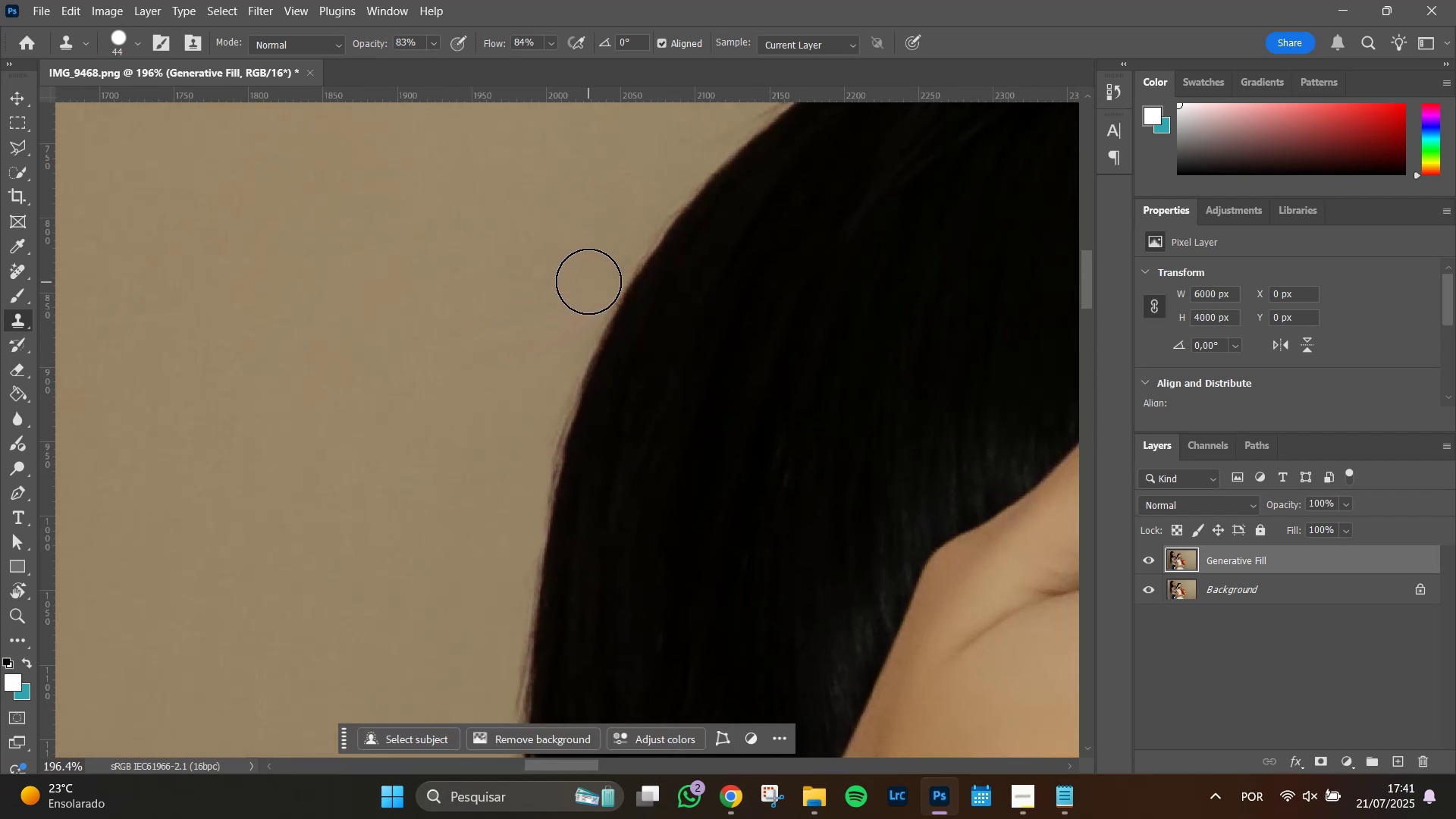 
triple_click([588, 281])
 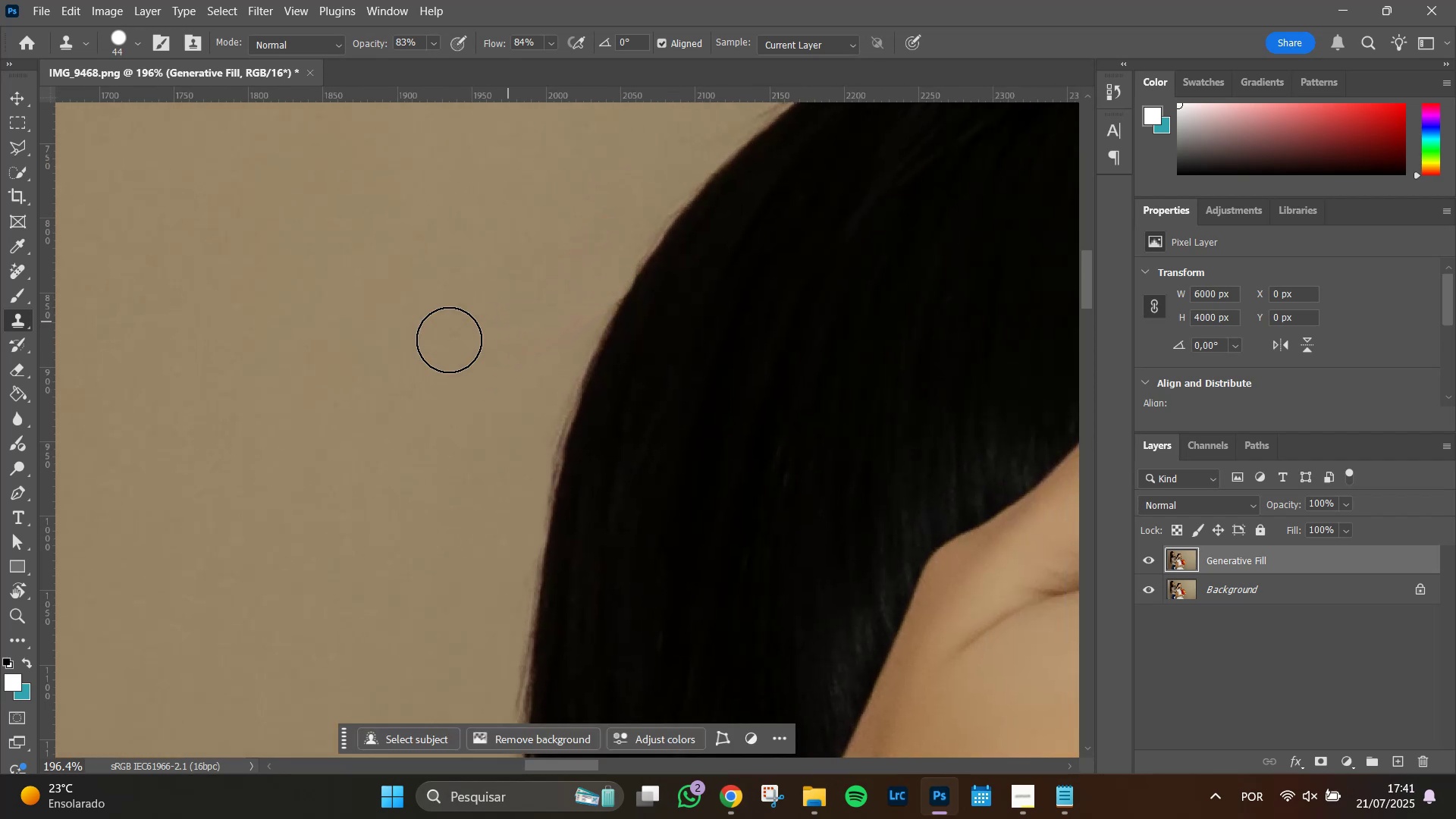 
key(Control+Z)
 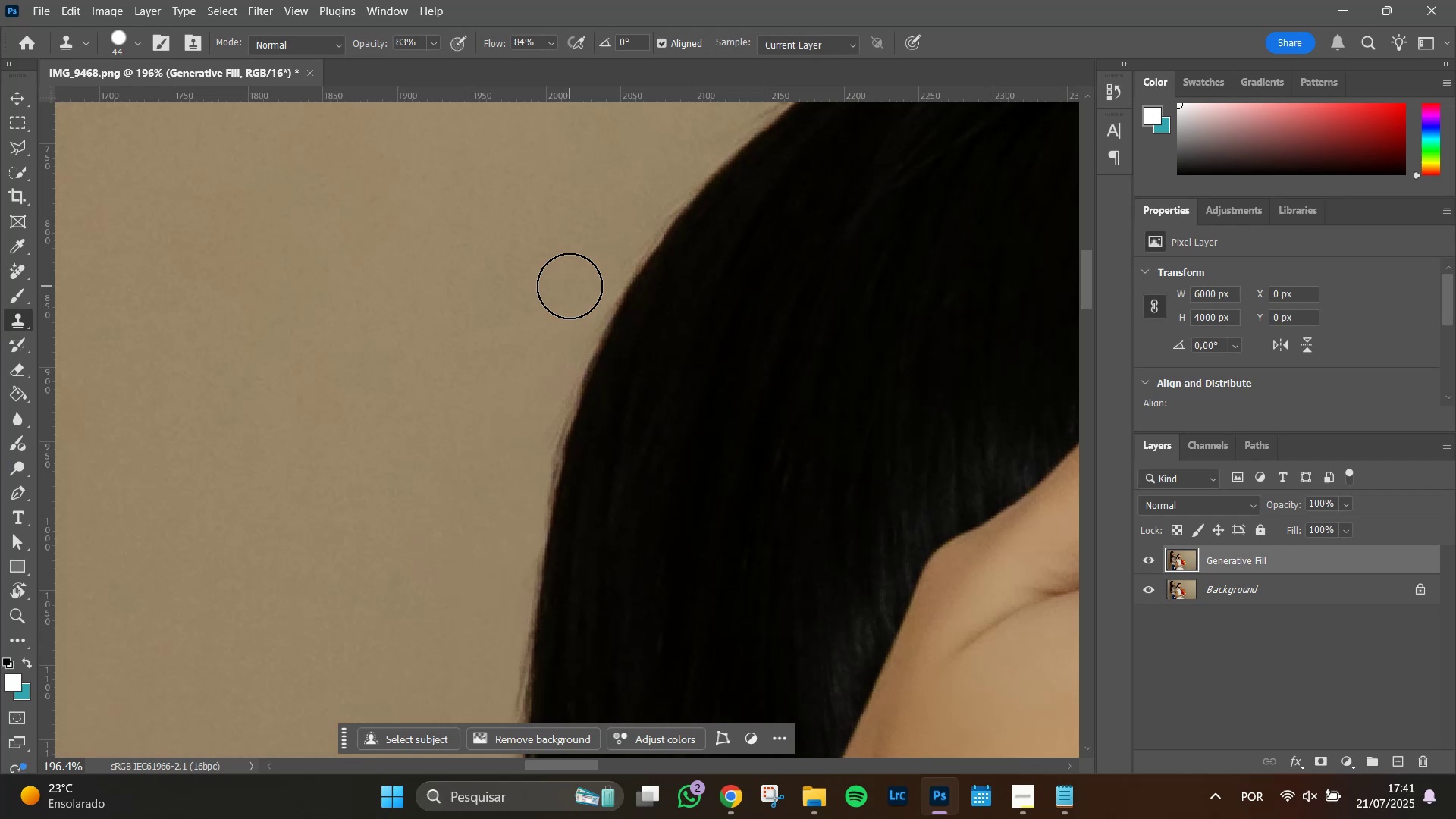 
left_click([582, 276])
 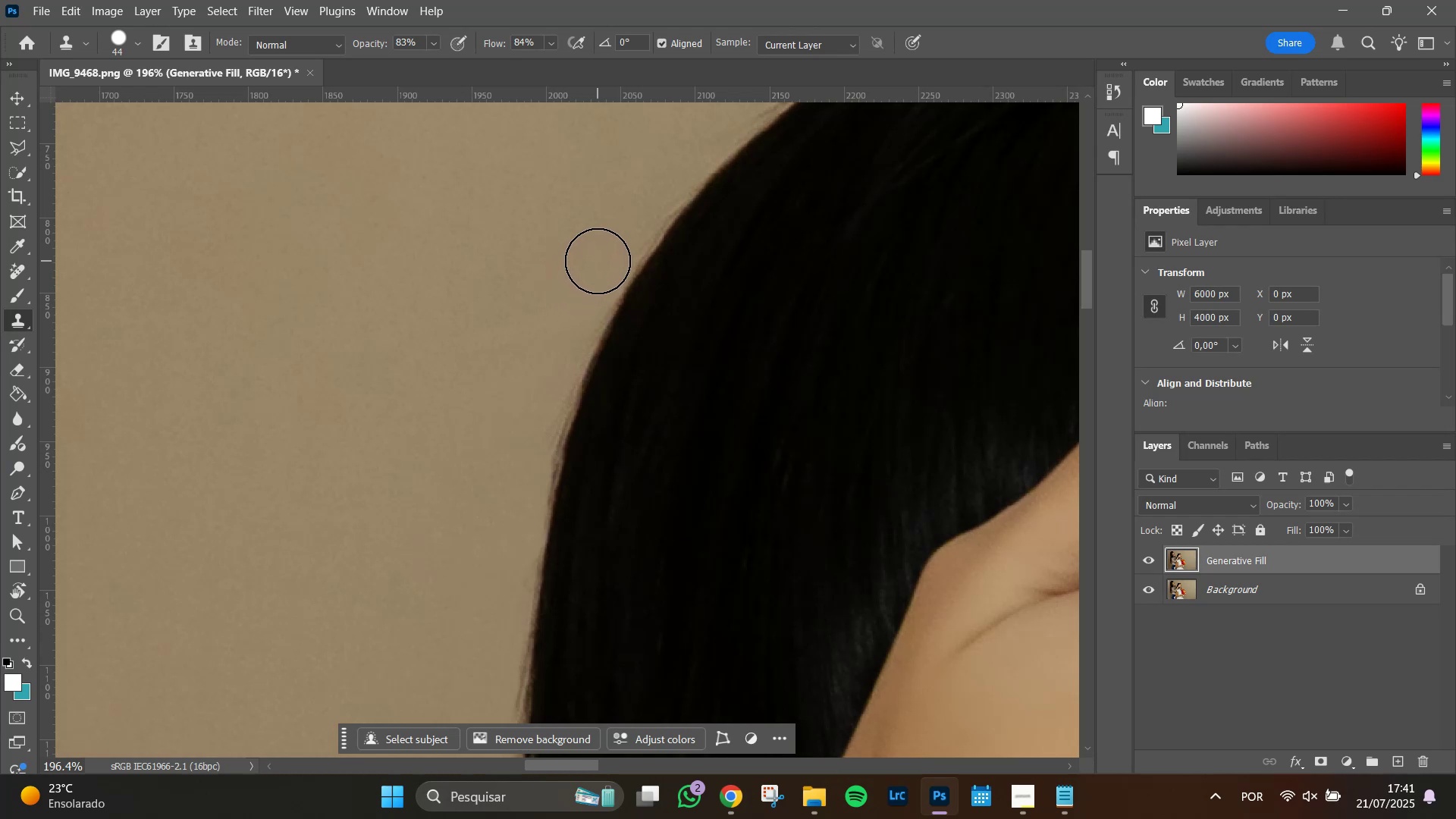 
left_click([598, 260])
 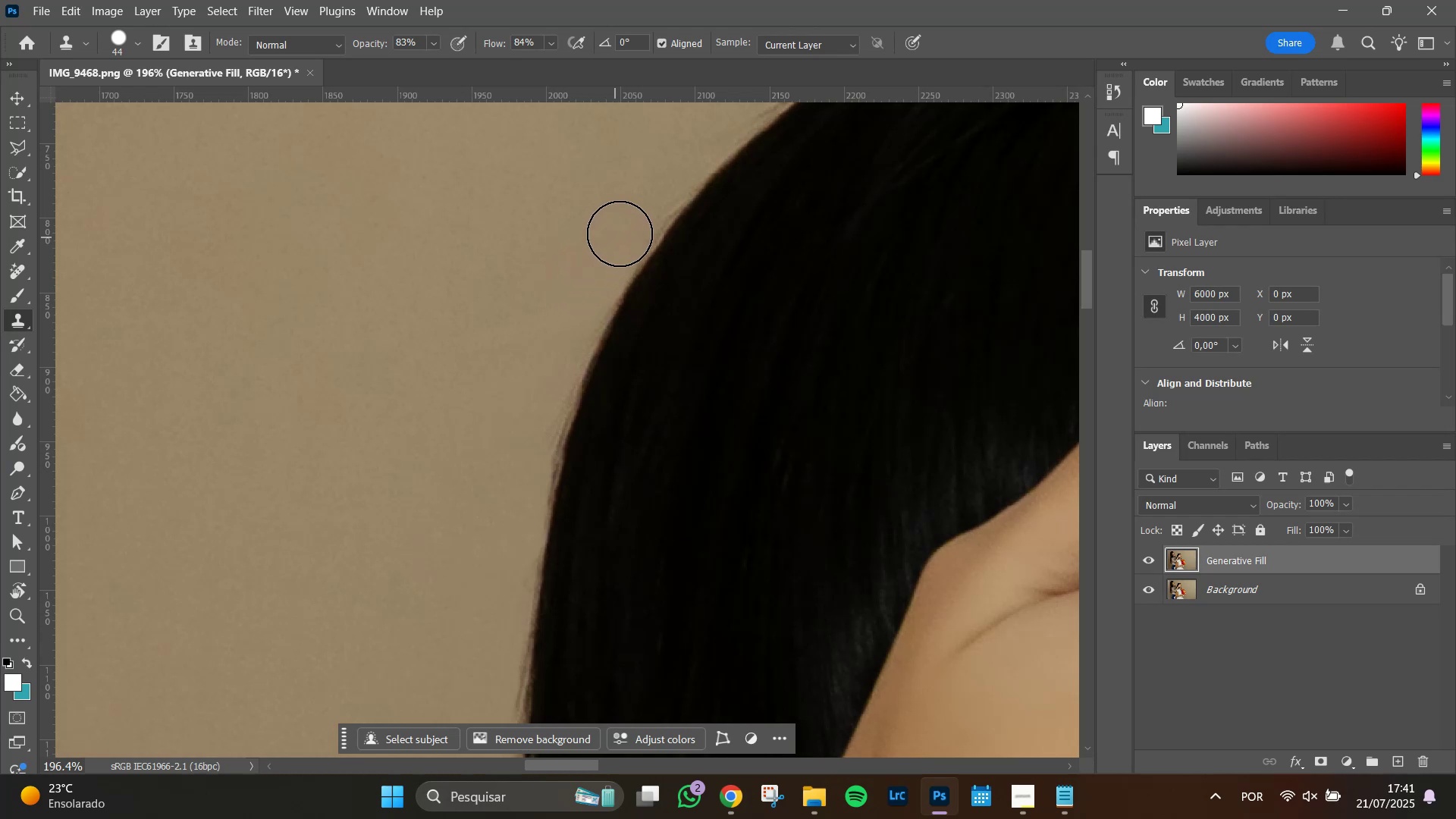 
double_click([623, 228])
 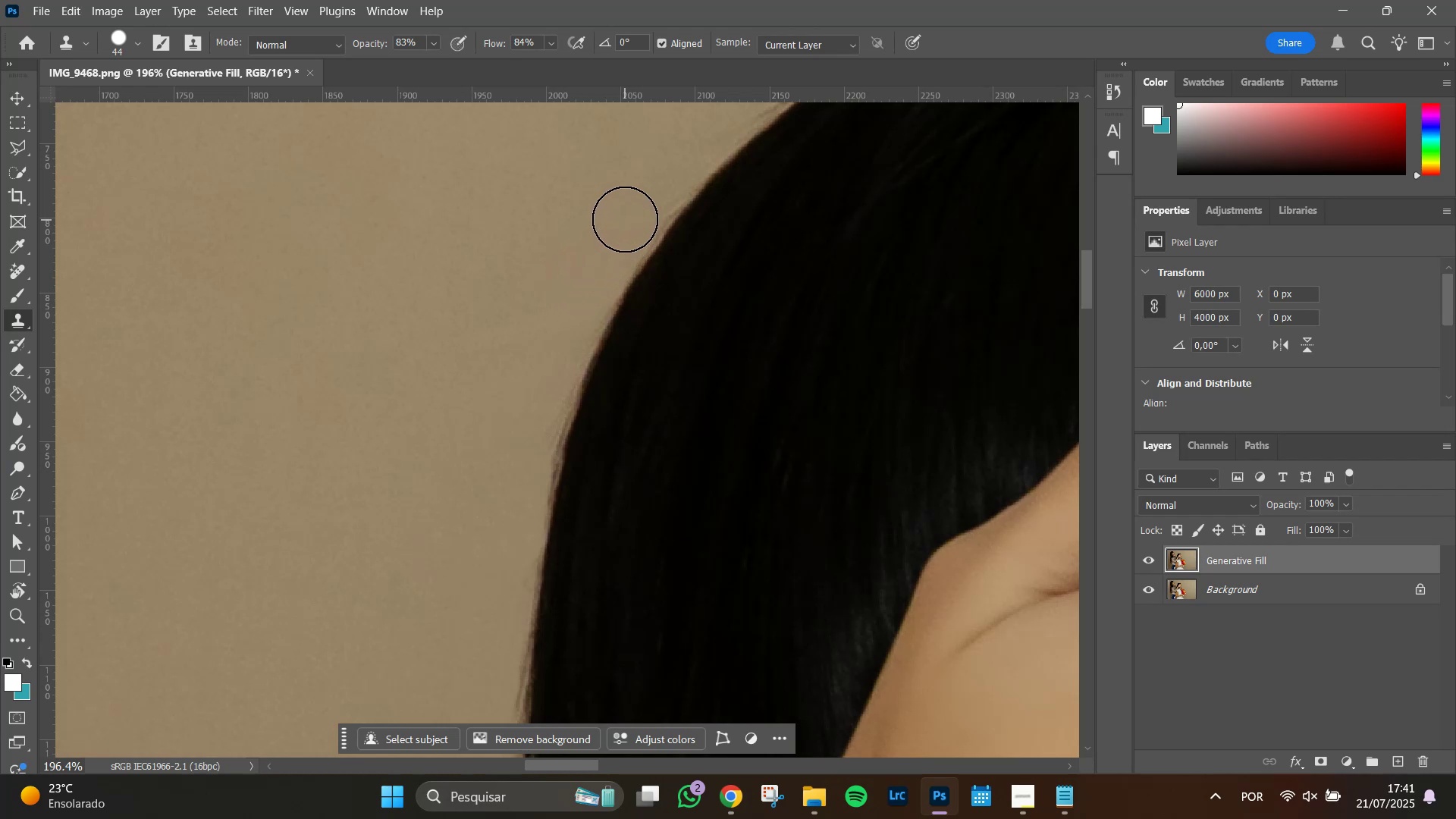 
triple_click([625, 219])
 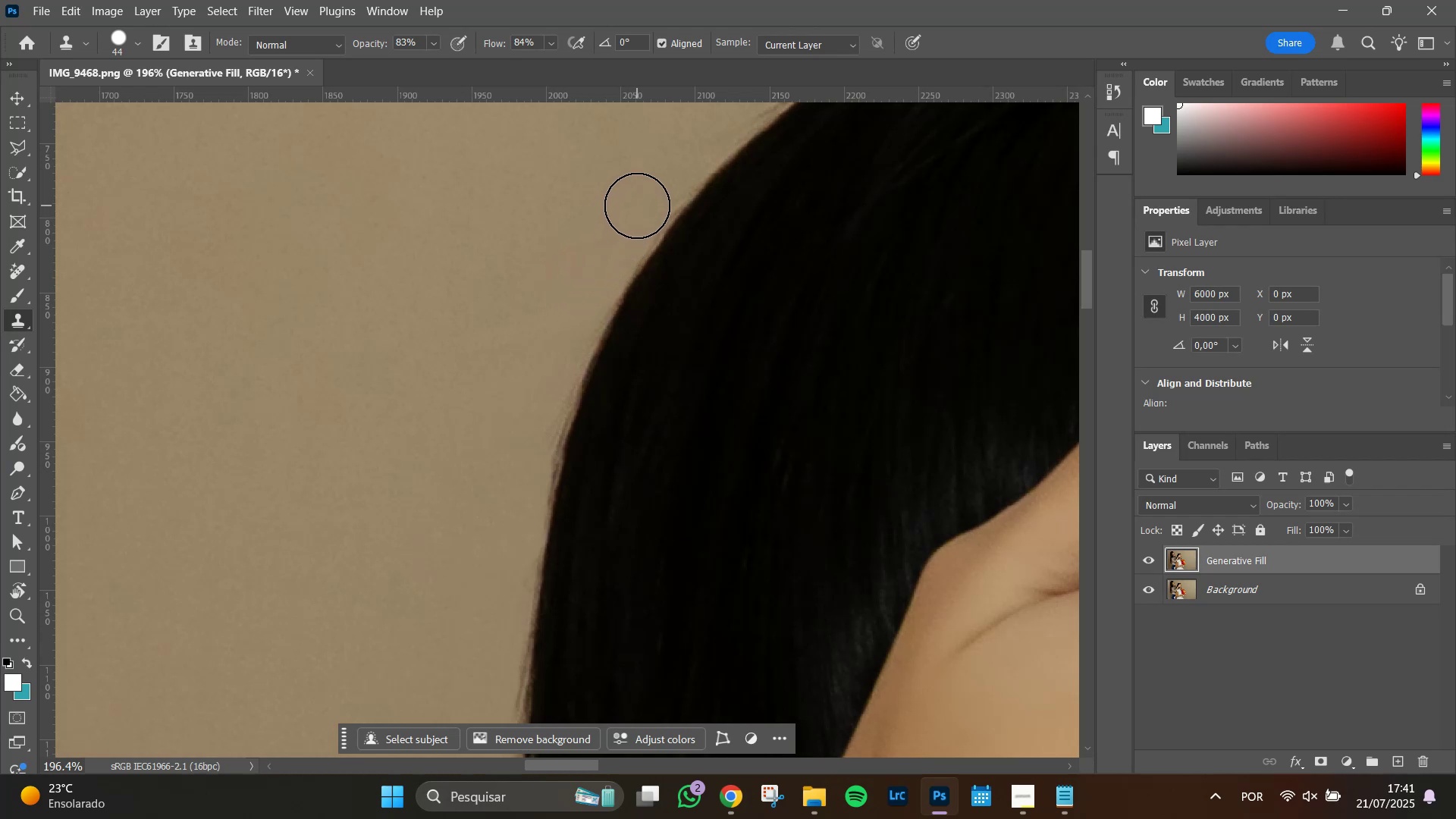 
left_click([637, 206])
 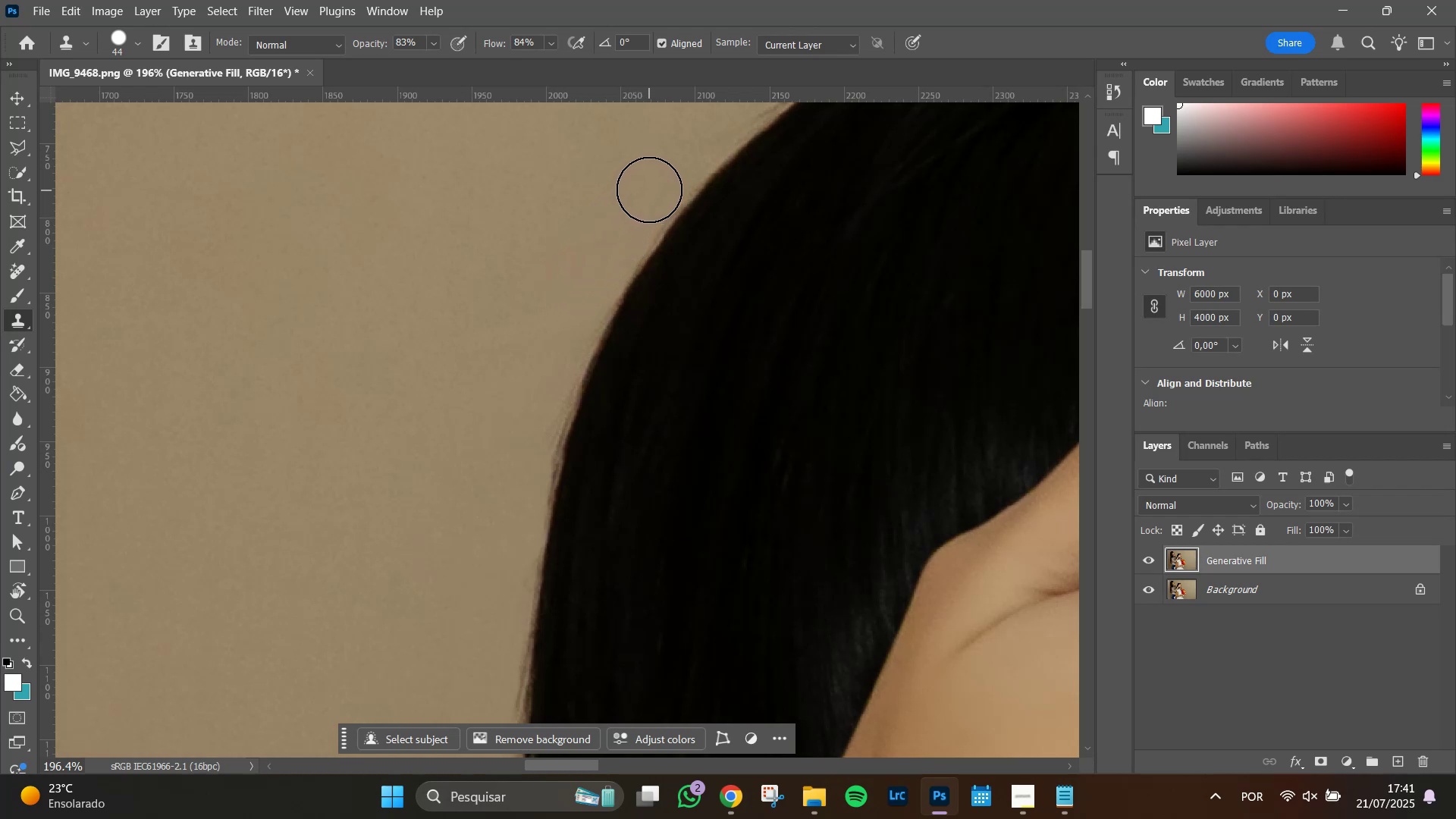 
left_click([649, 189])
 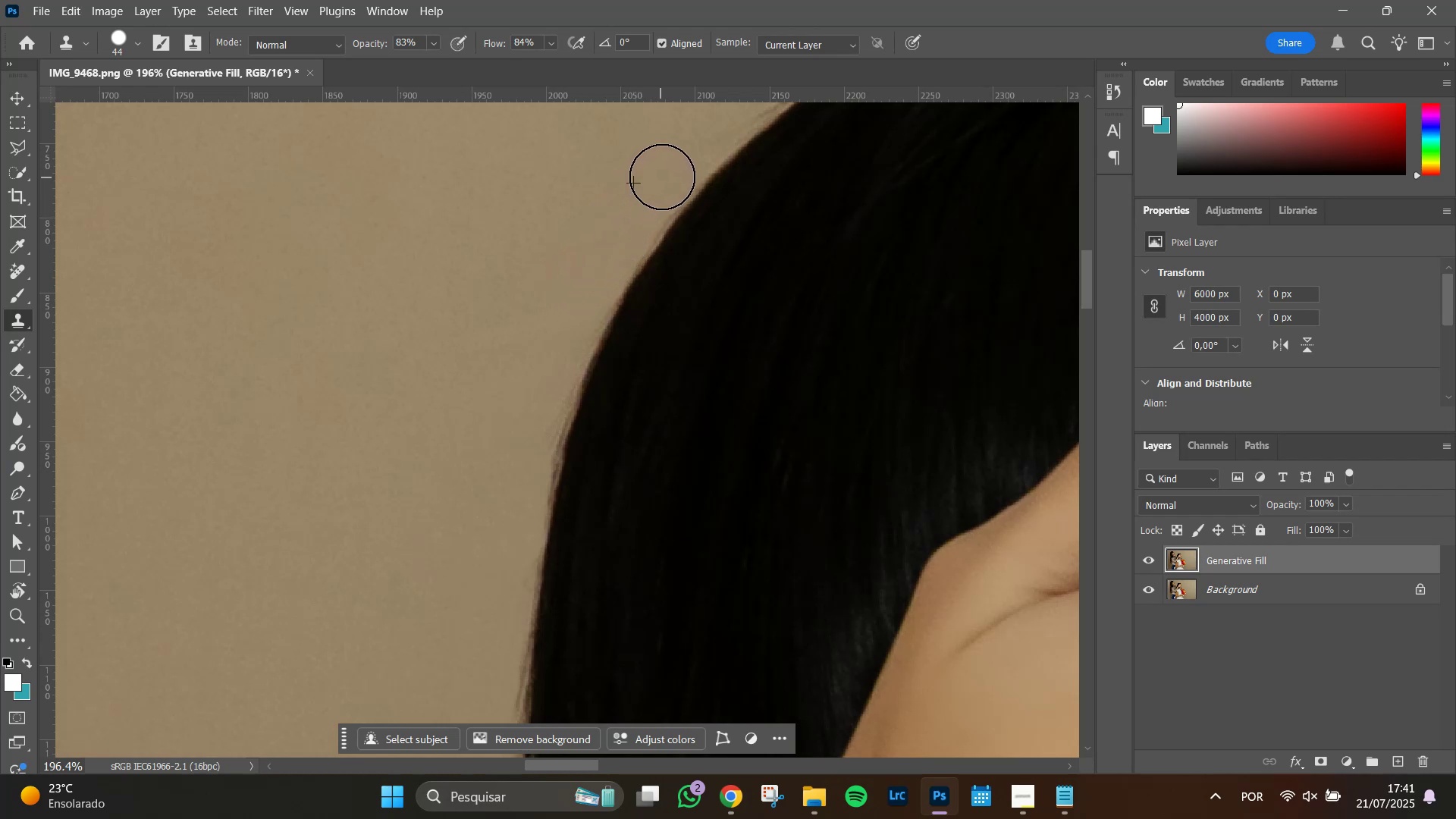 
double_click([663, 173])
 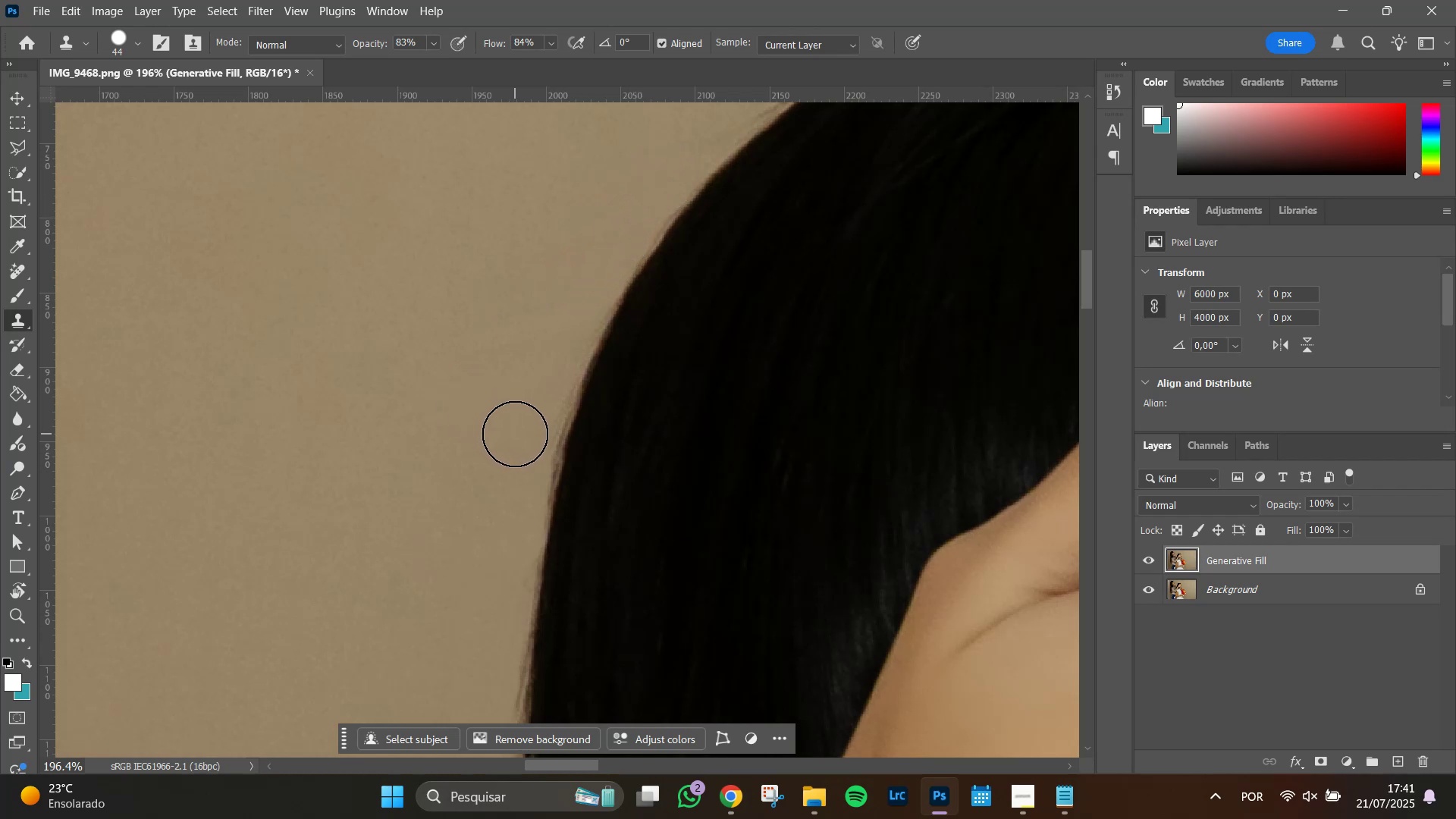 
left_click([522, 431])
 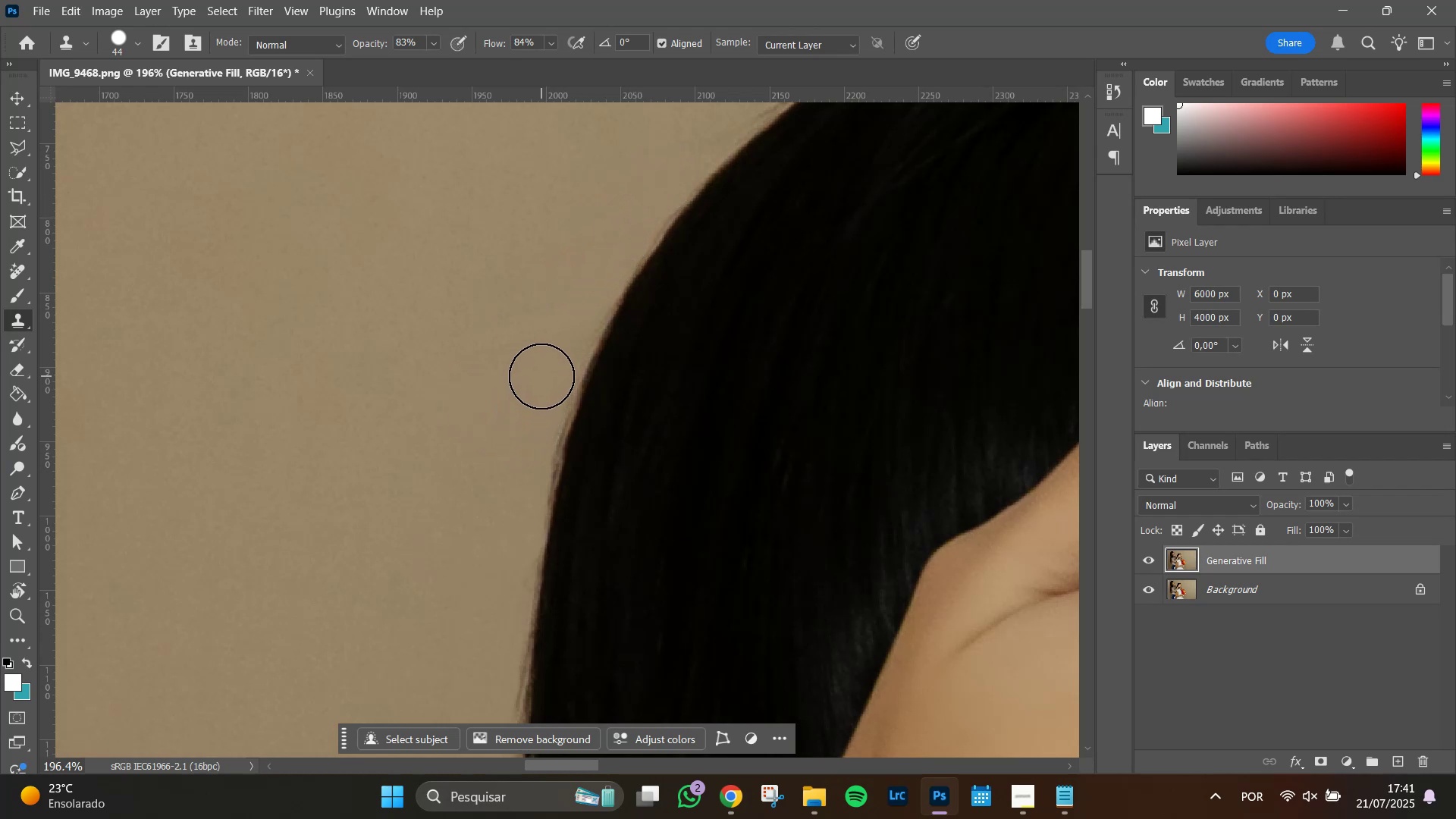 
left_click([537, 378])
 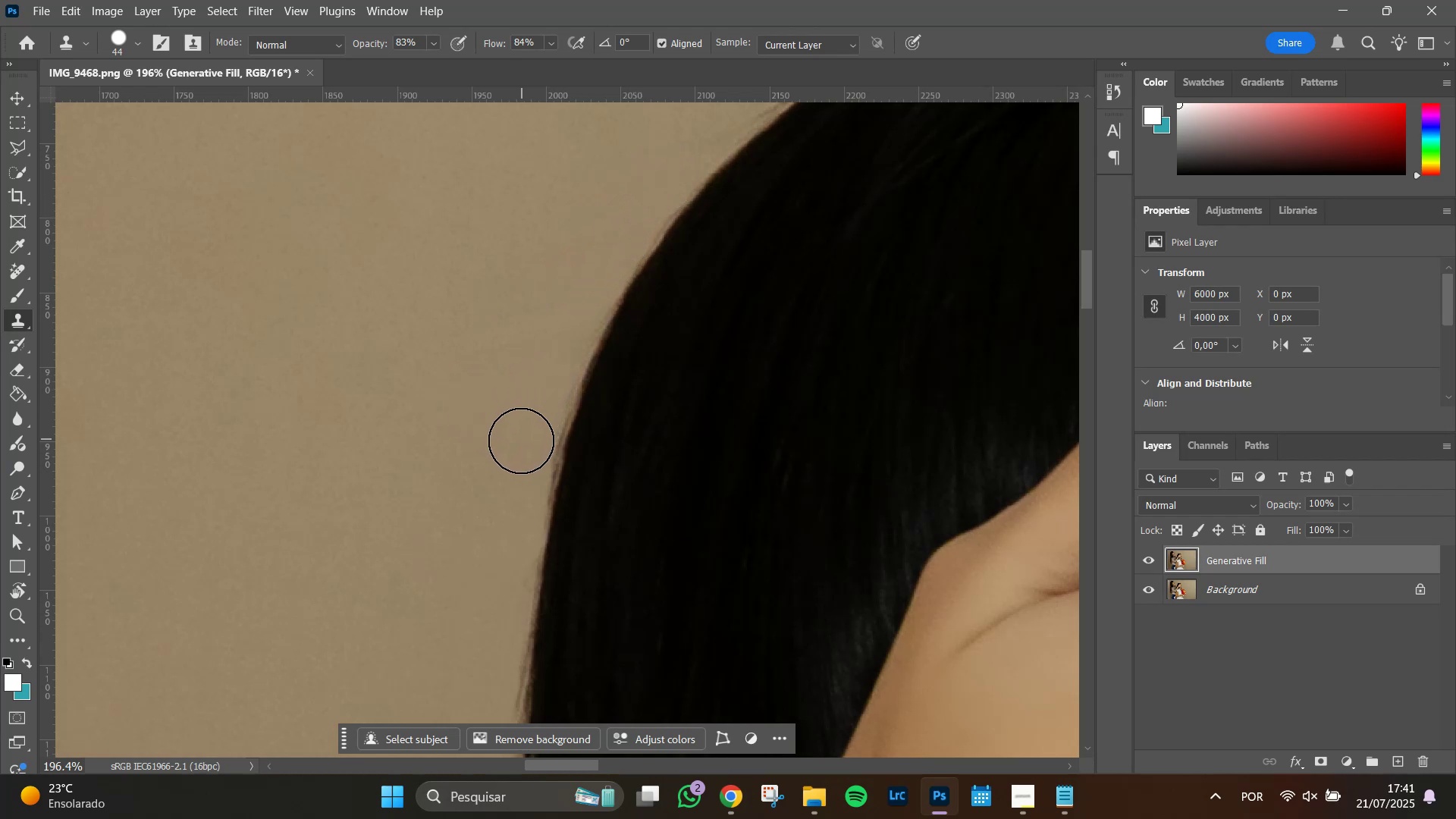 
left_click_drag(start_coordinate=[521, 442], to_coordinate=[520, 448])
 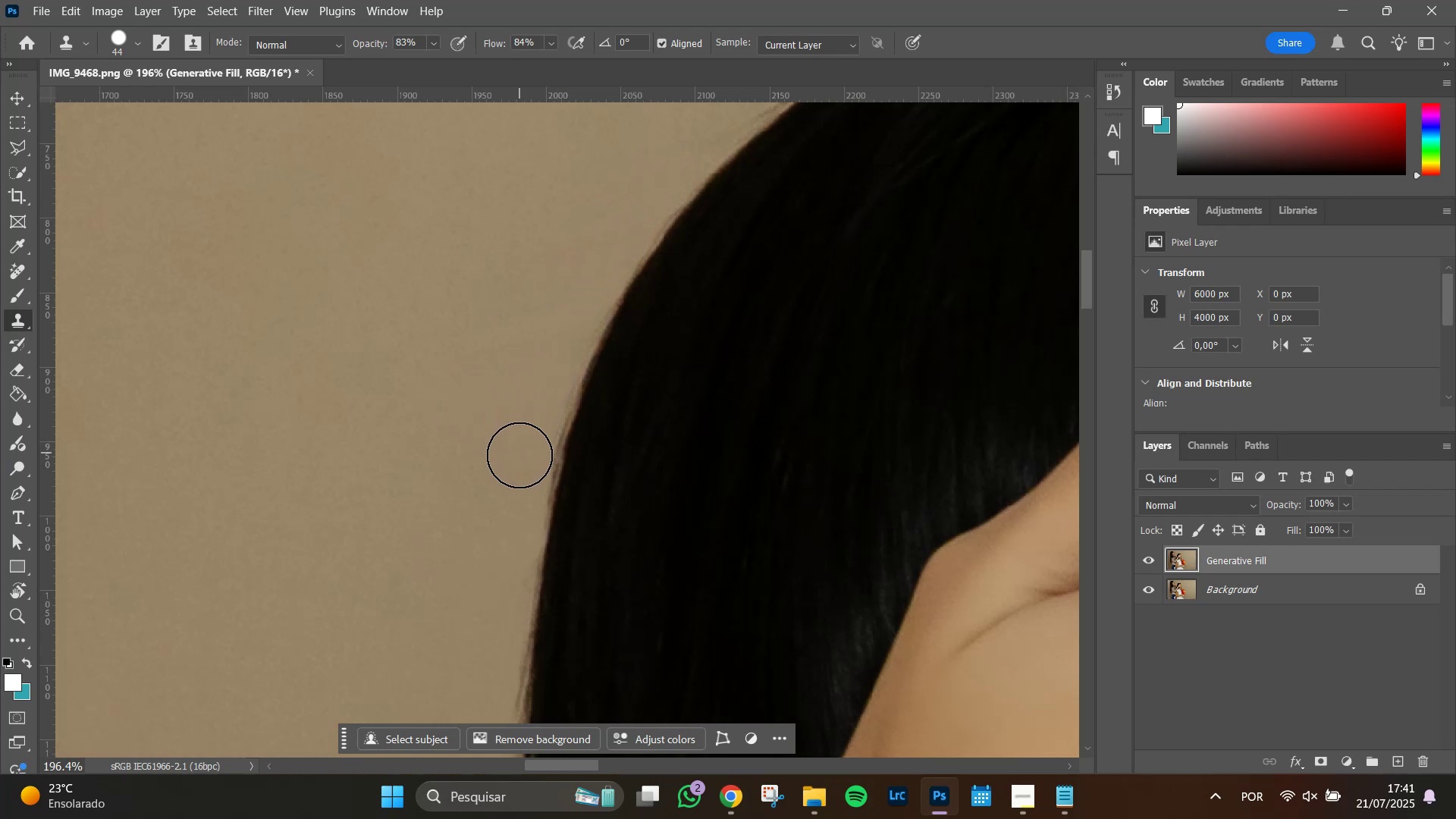 
left_click_drag(start_coordinate=[518, 457], to_coordinate=[514, 484])
 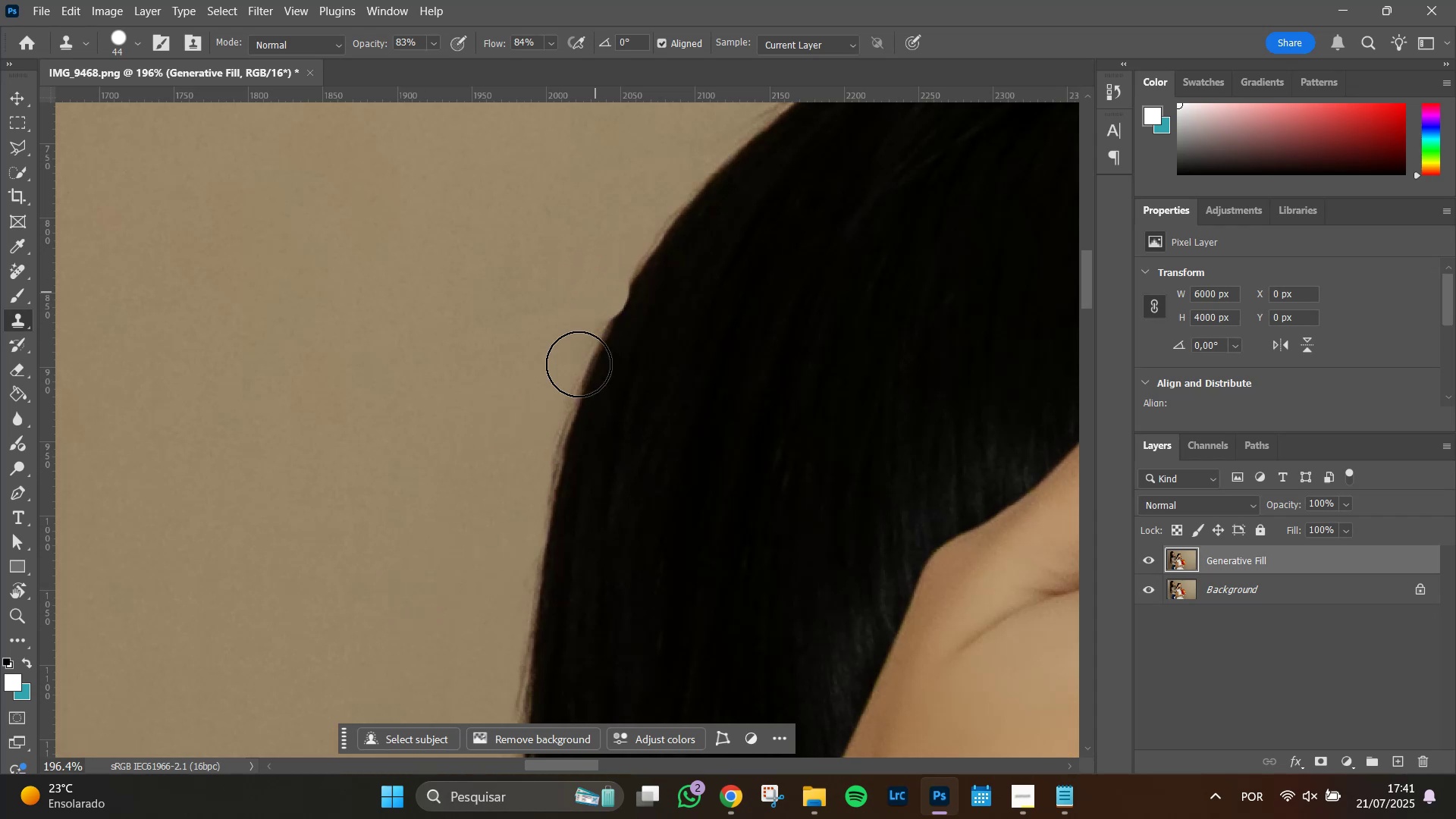 
hold_key(key=Space, duration=1.3)
 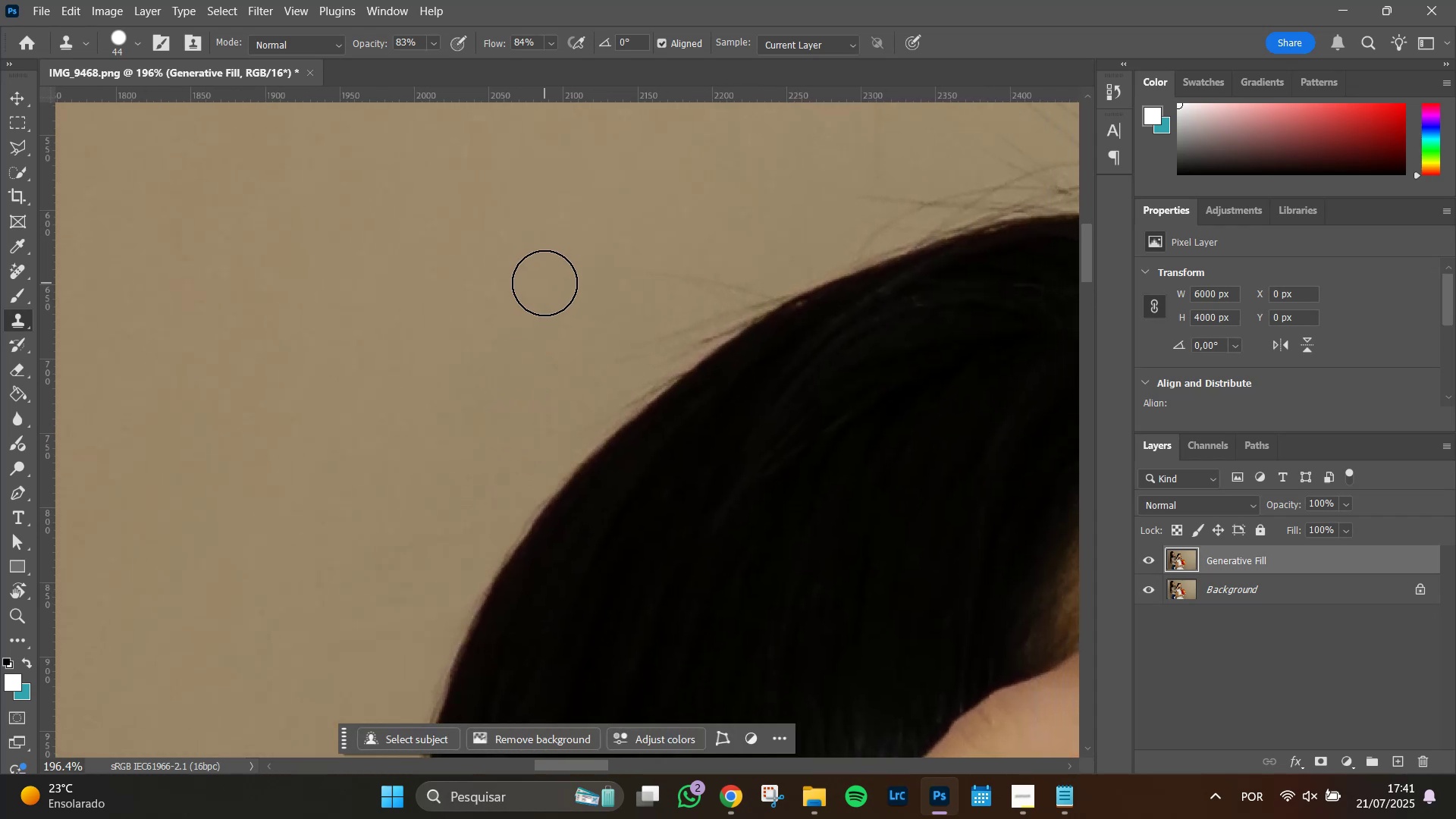 
left_click_drag(start_coordinate=[612, 221], to_coordinate=[480, 510])
 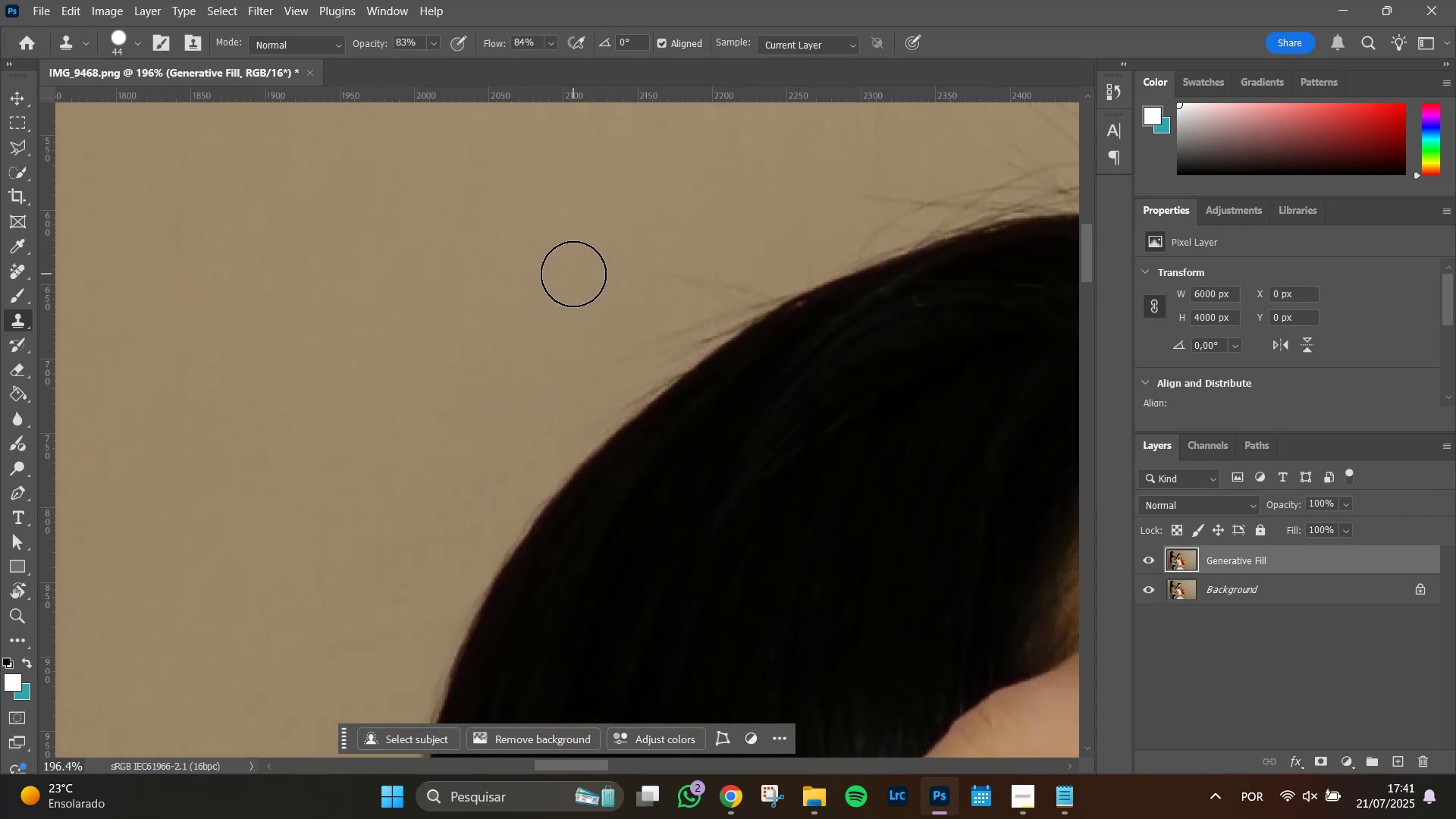 
triple_click([596, 269])
 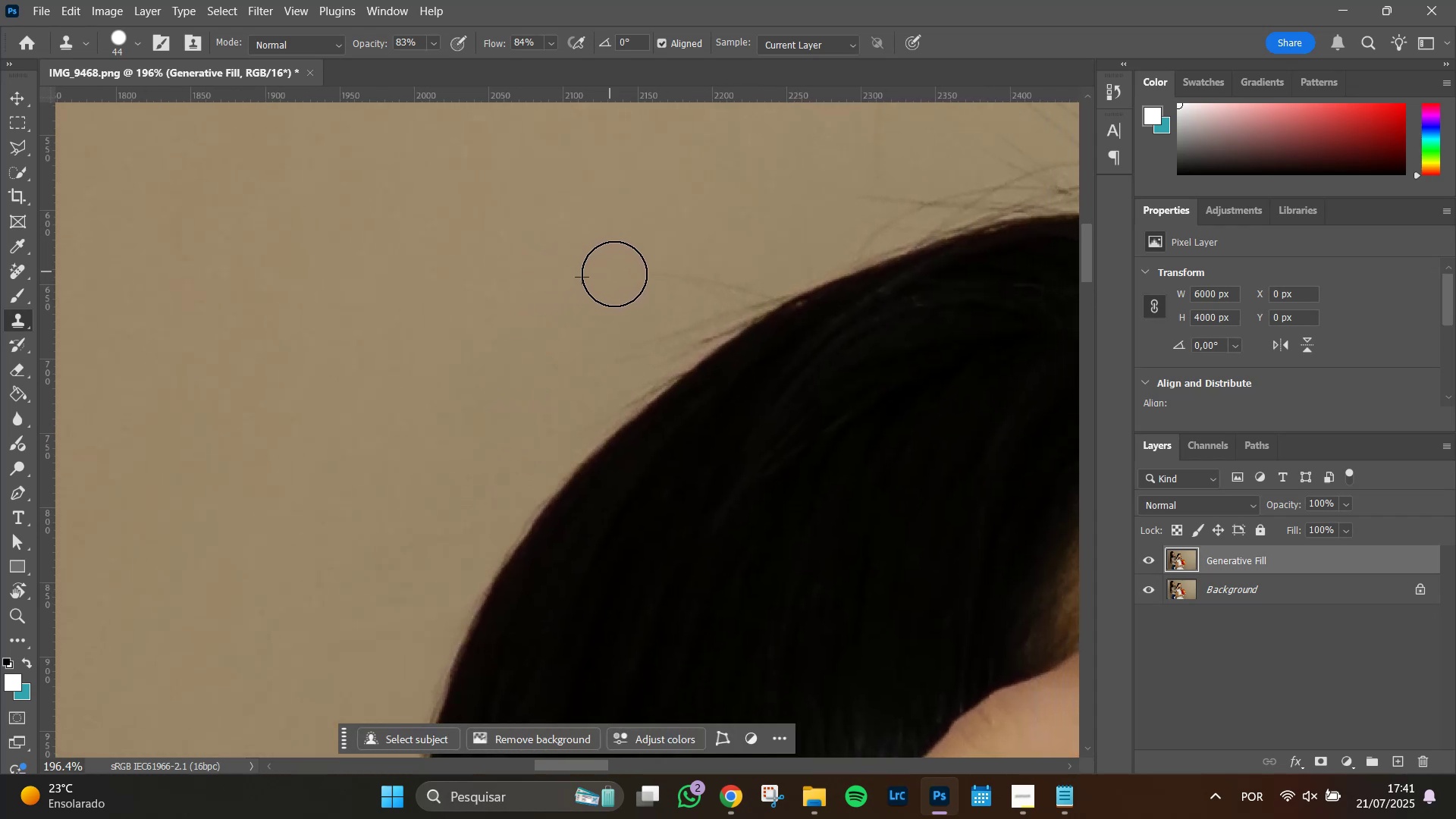 
triple_click([624, 276])
 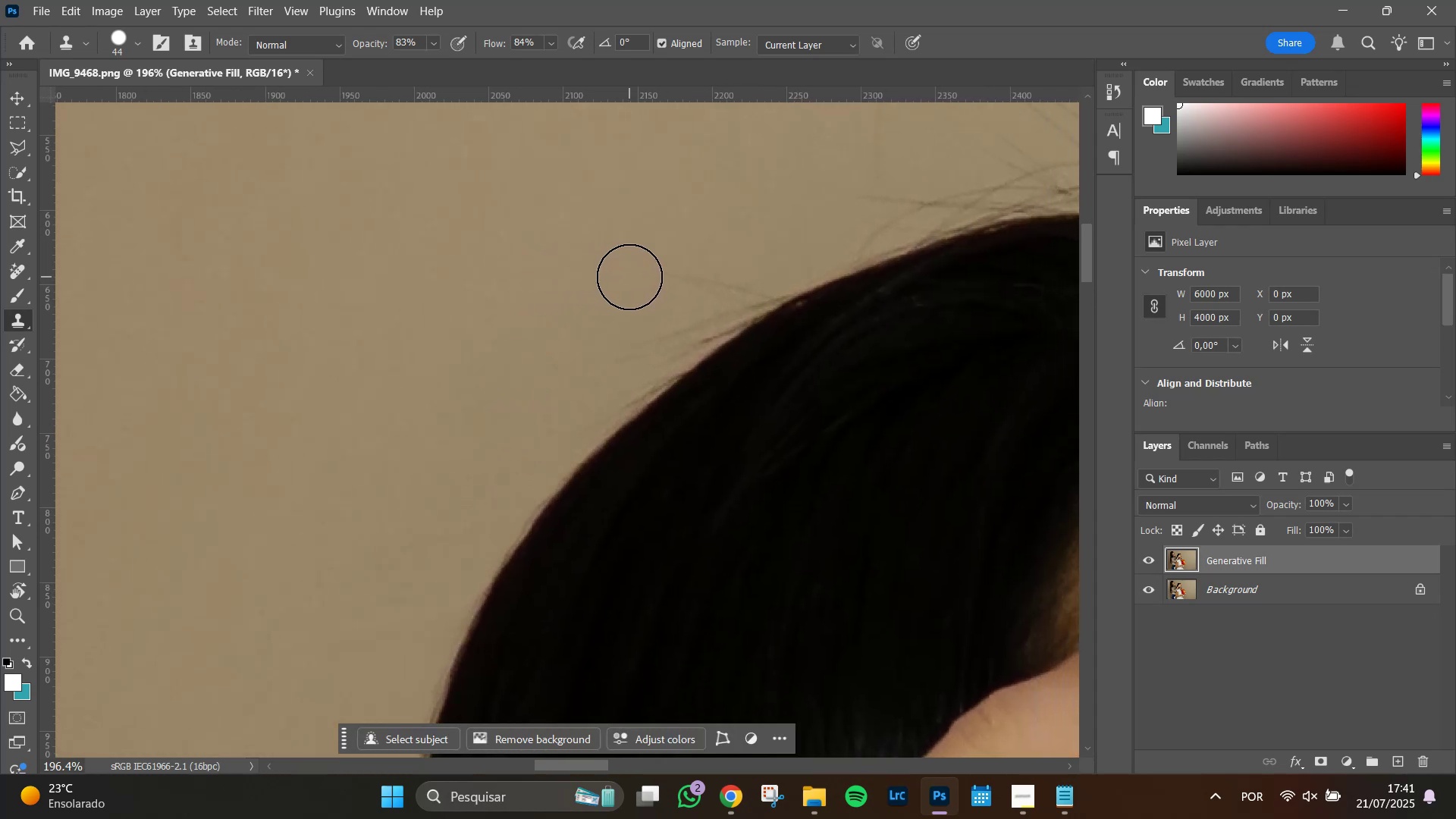 
triple_click([629, 277])
 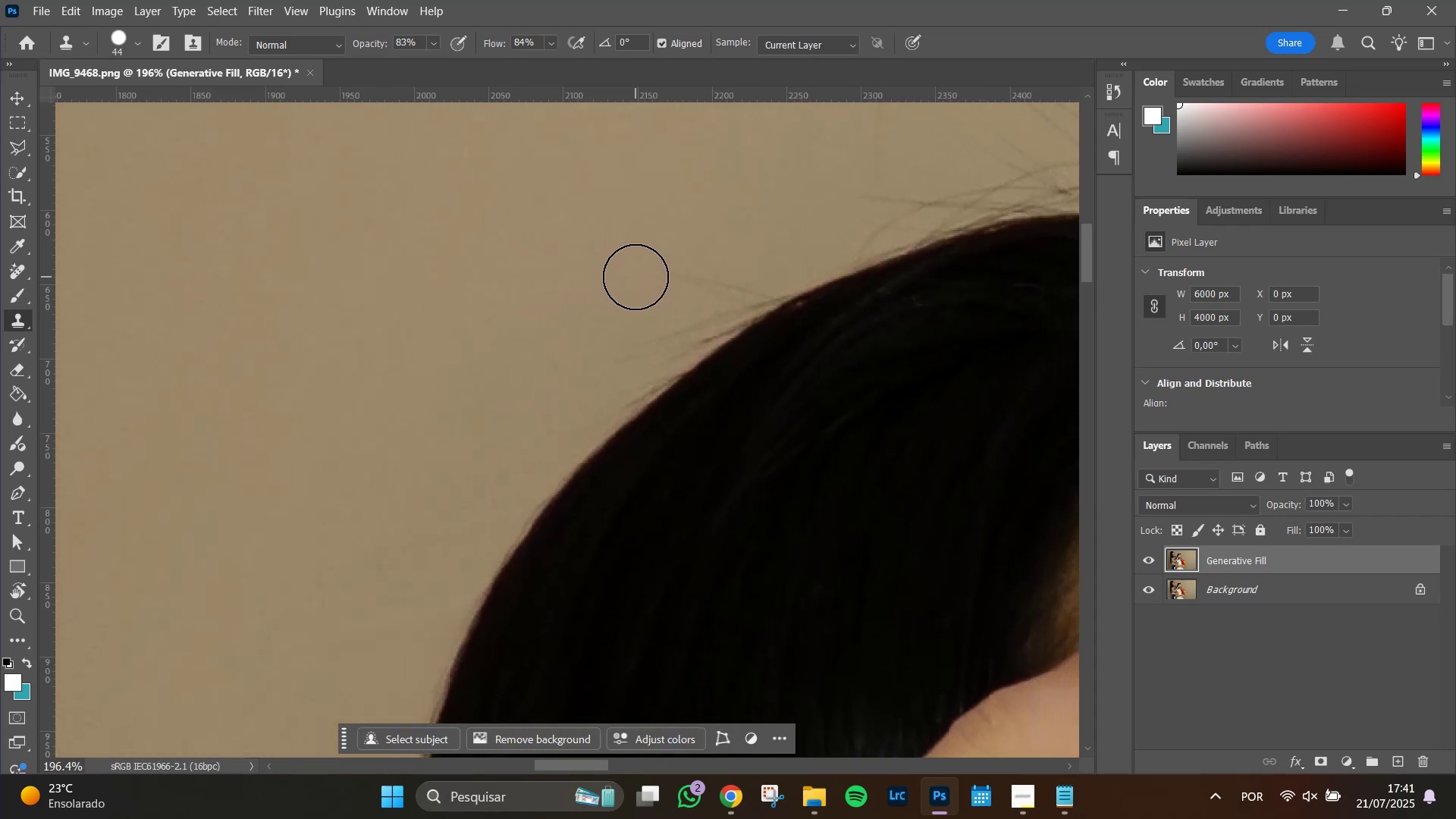 
triple_click([635, 277])
 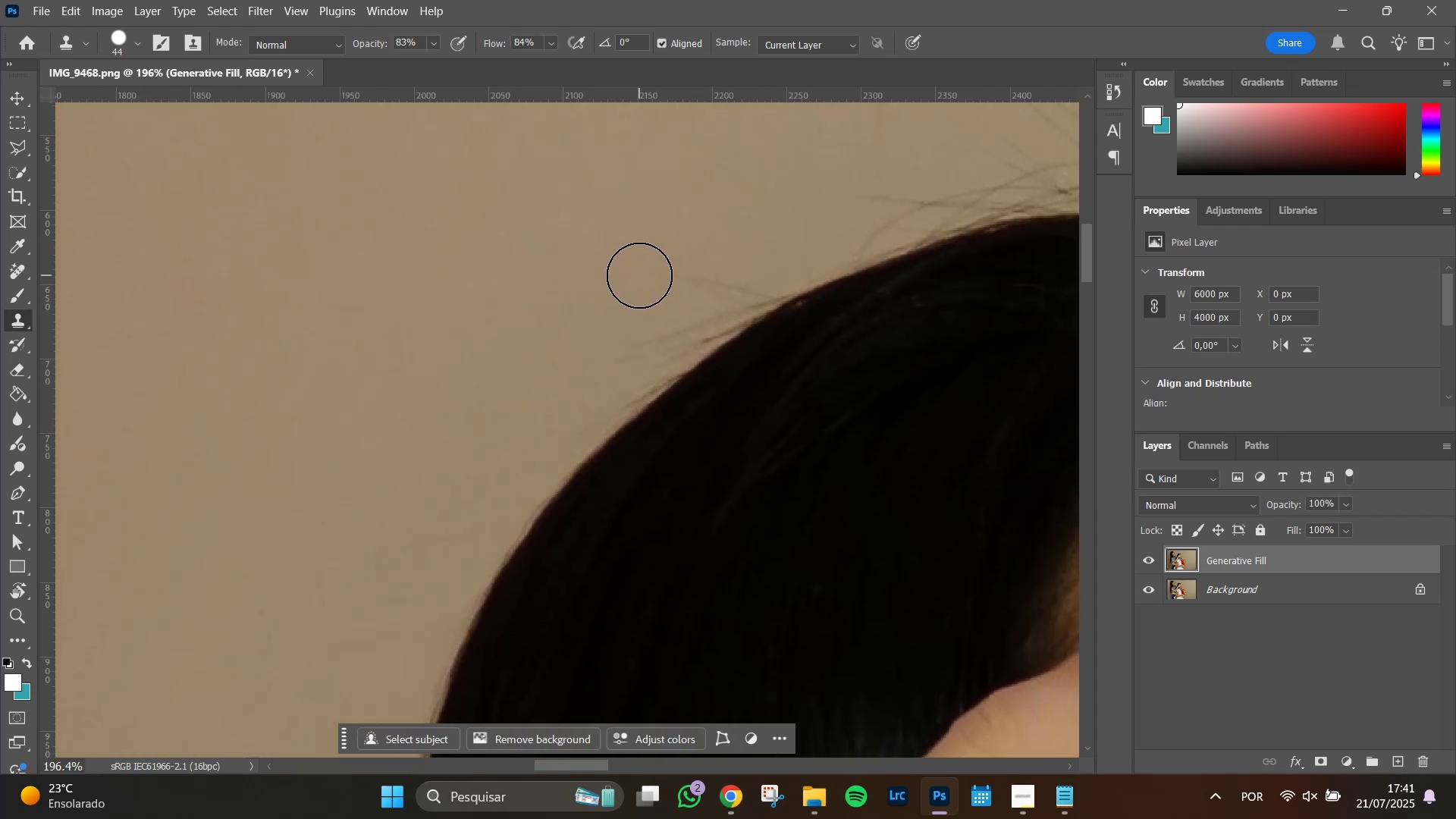 
triple_click([639, 275])
 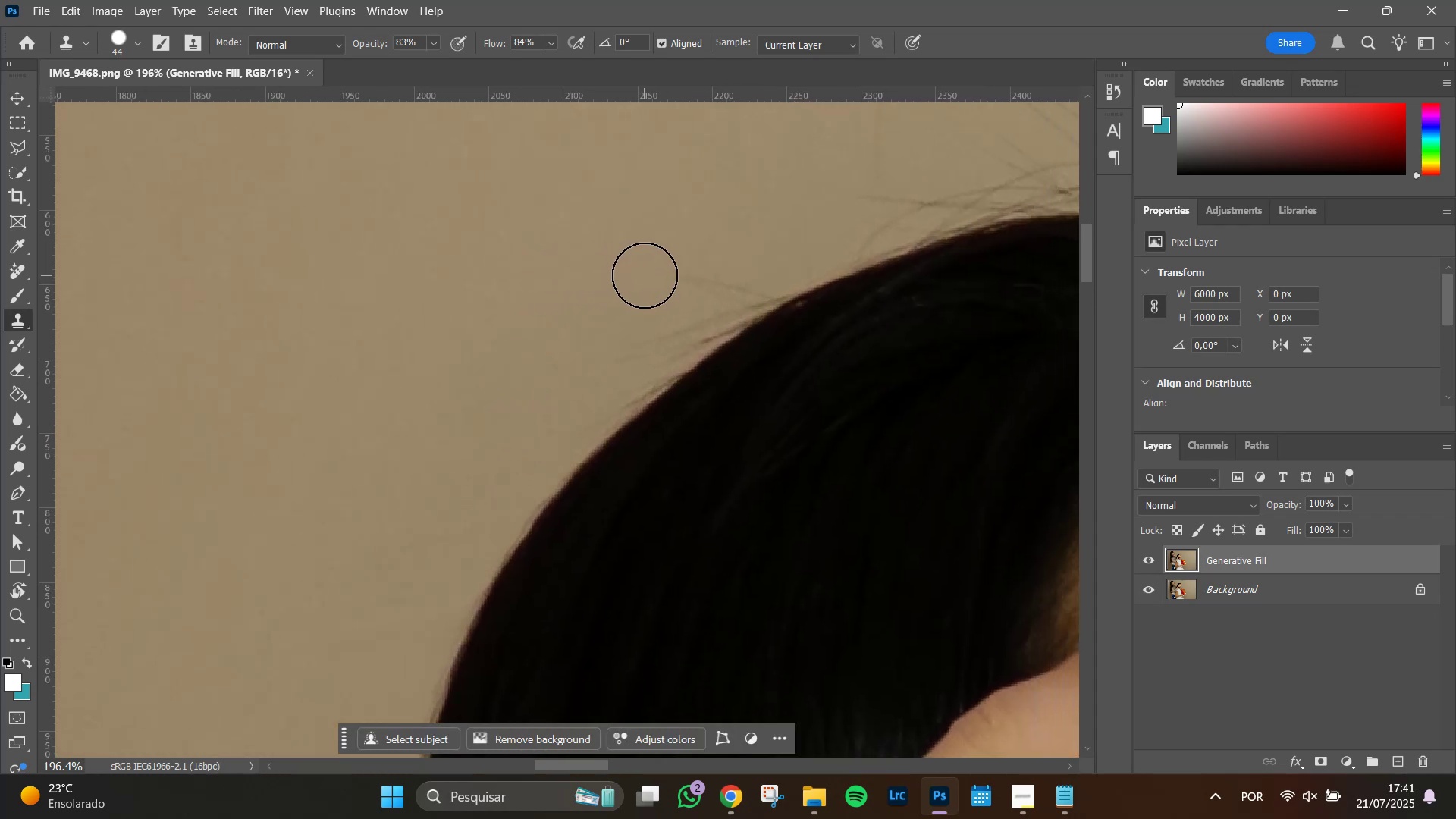 
triple_click([645, 275])
 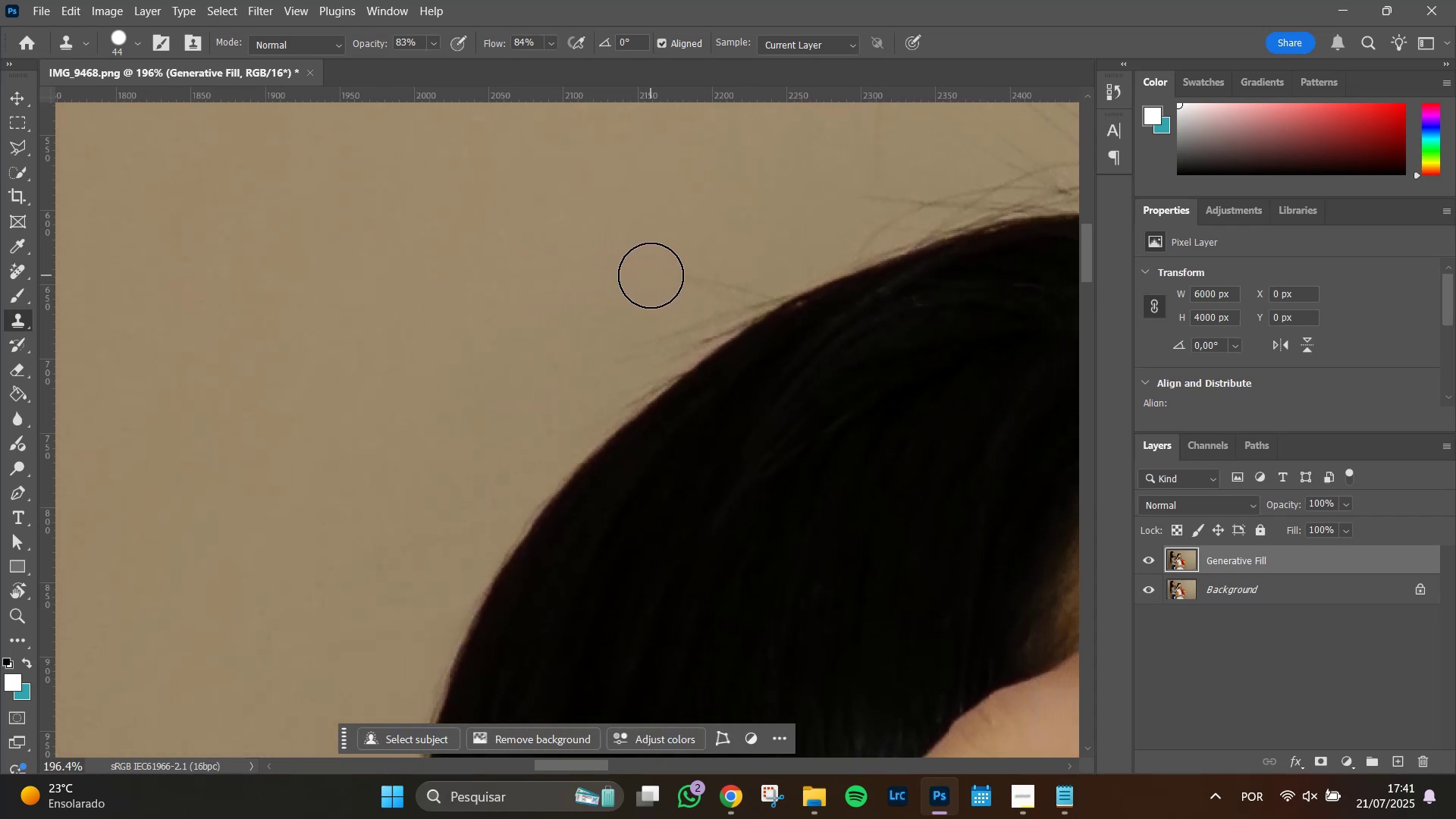 
triple_click([651, 275])
 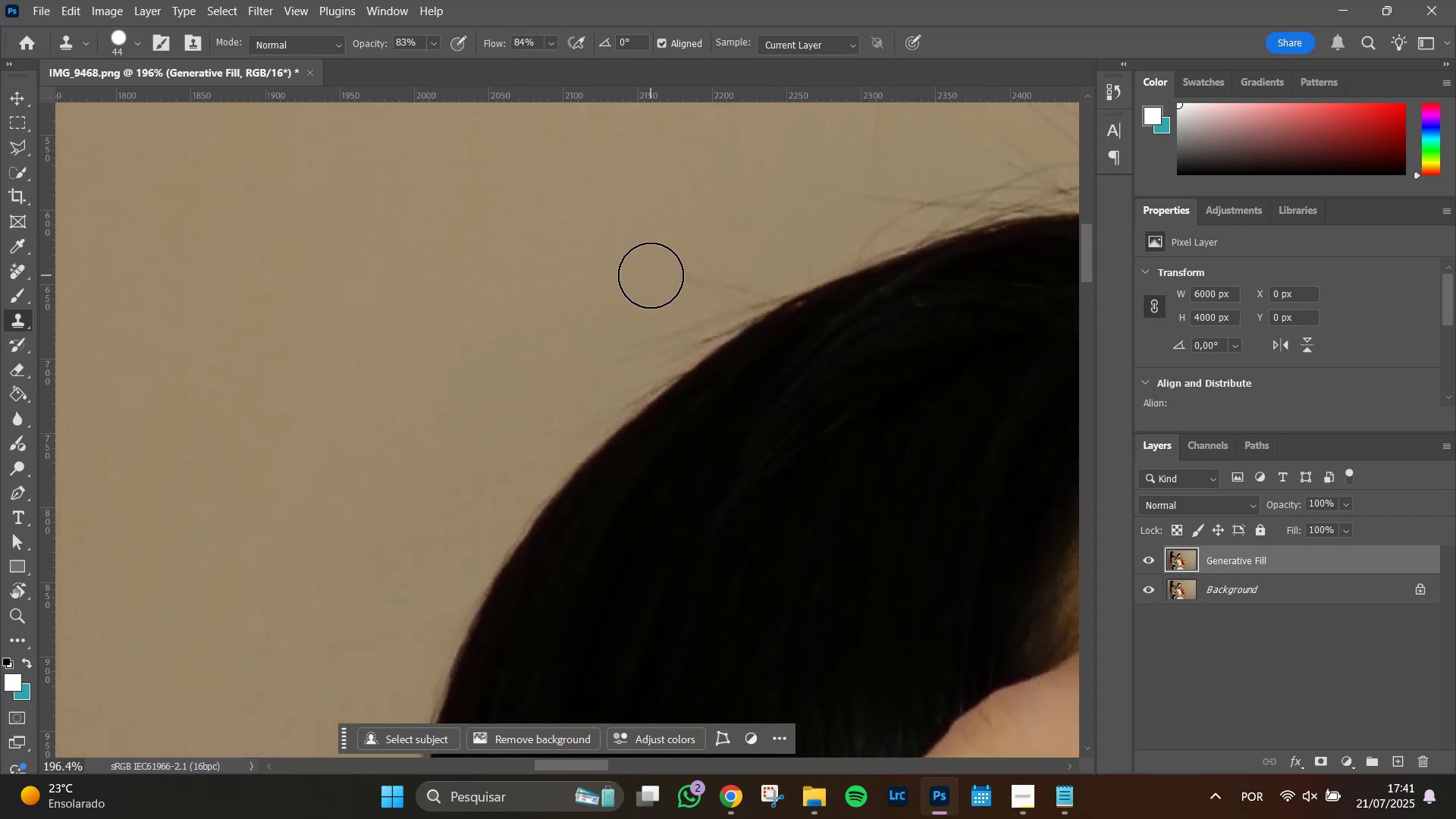 
triple_click([651, 275])
 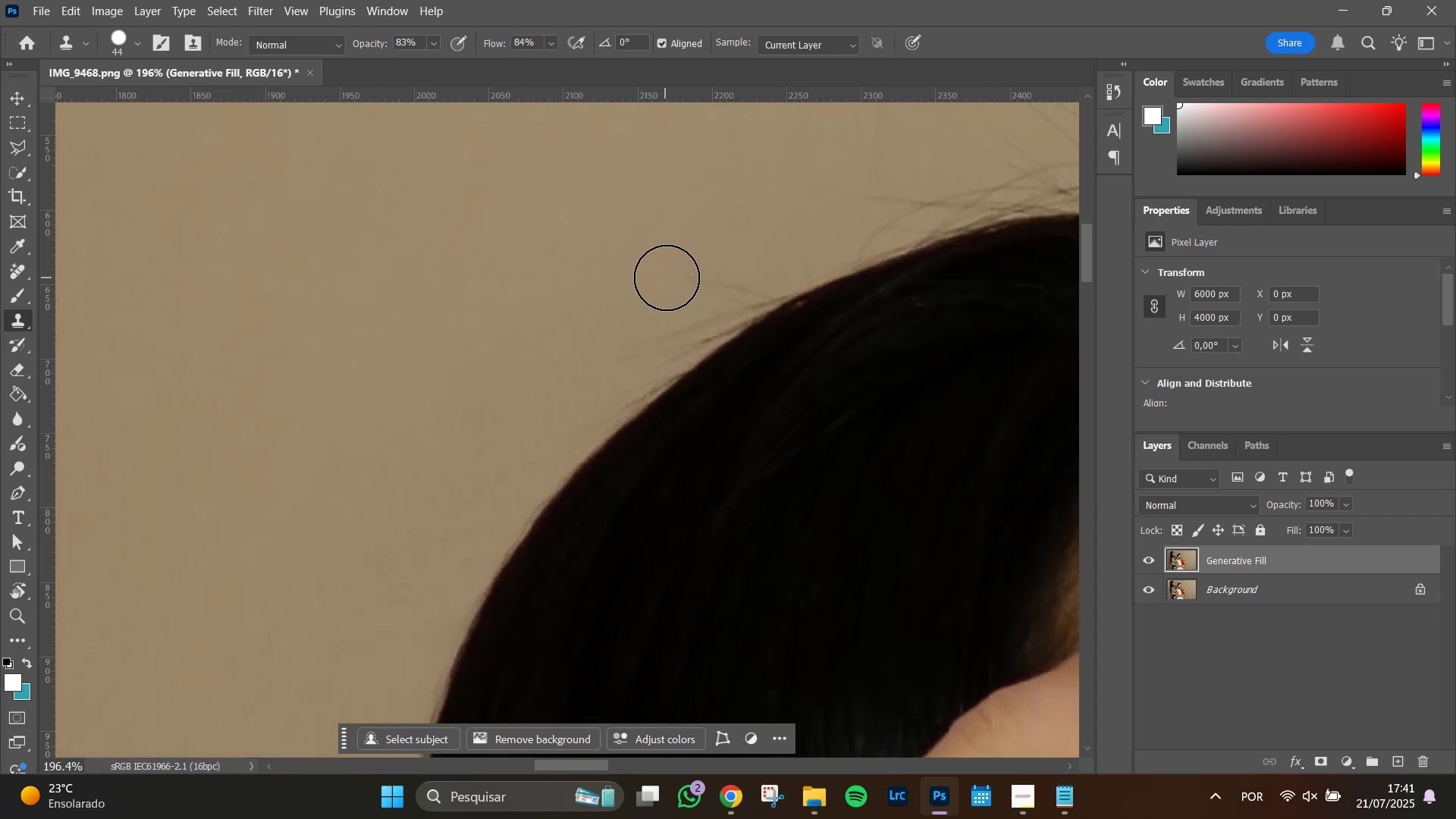 
triple_click([667, 278])
 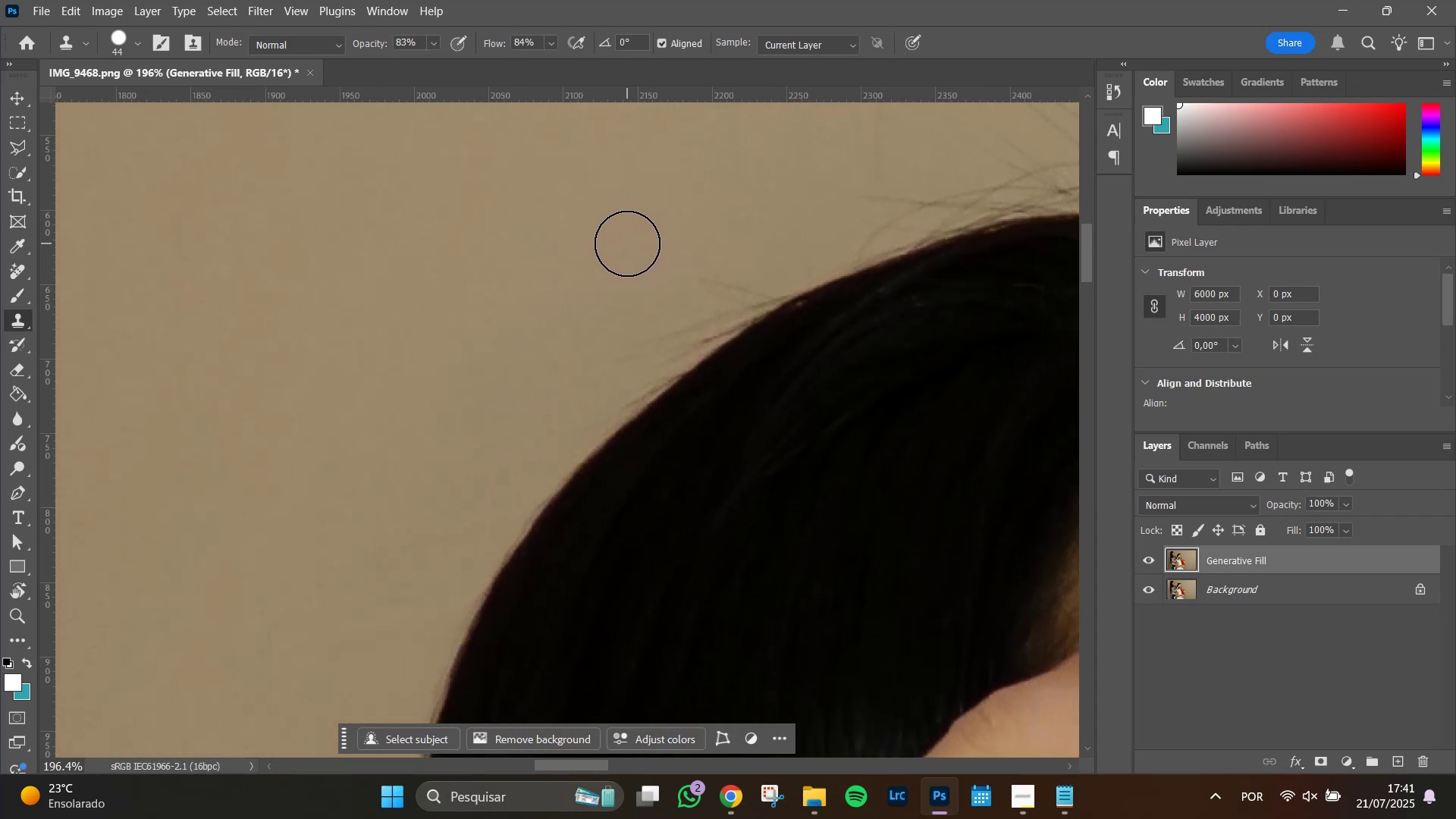 
hold_key(key=AltLeft, duration=0.47)
left_click([627, 247])
 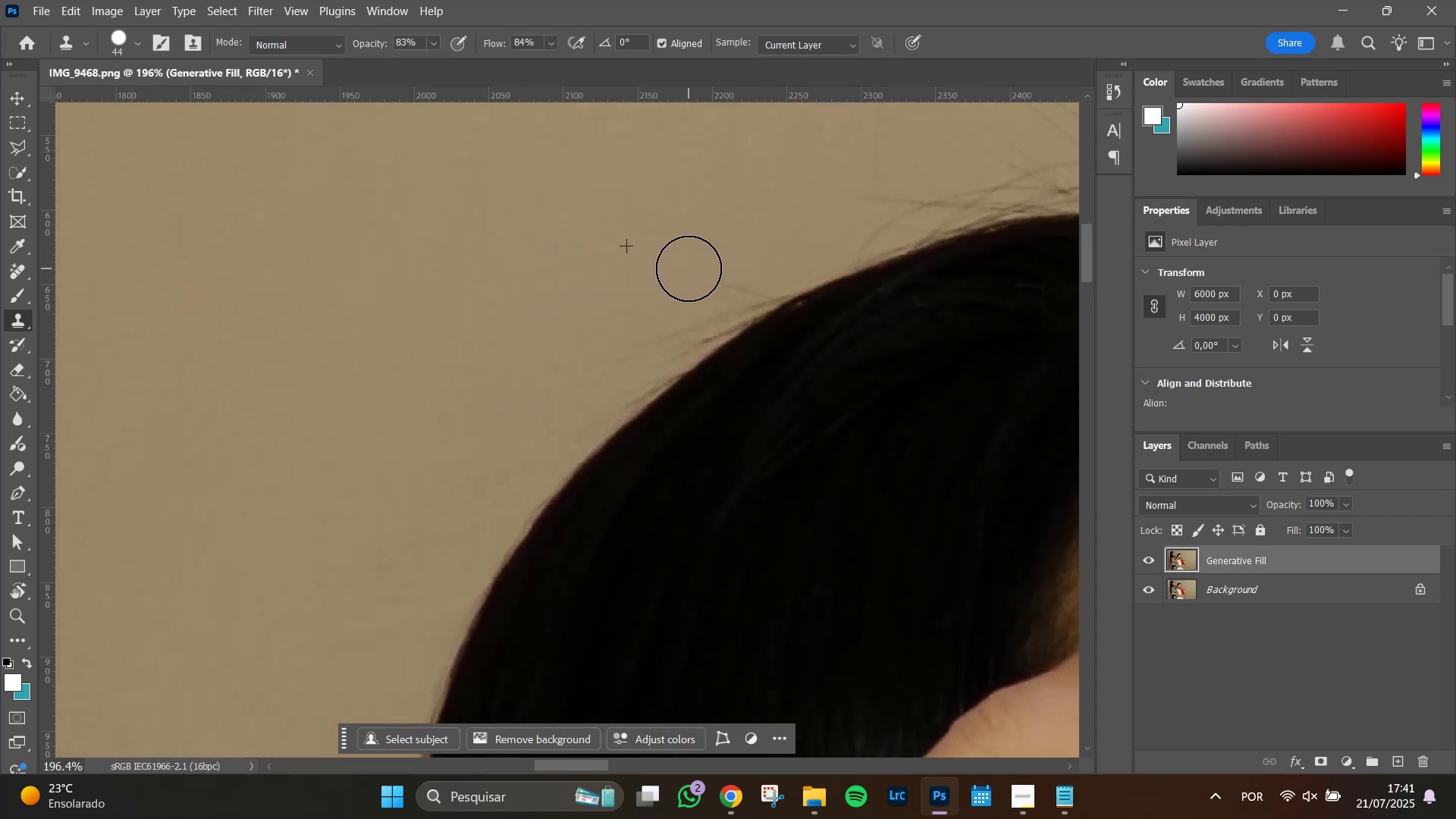 
double_click([708, 273])
 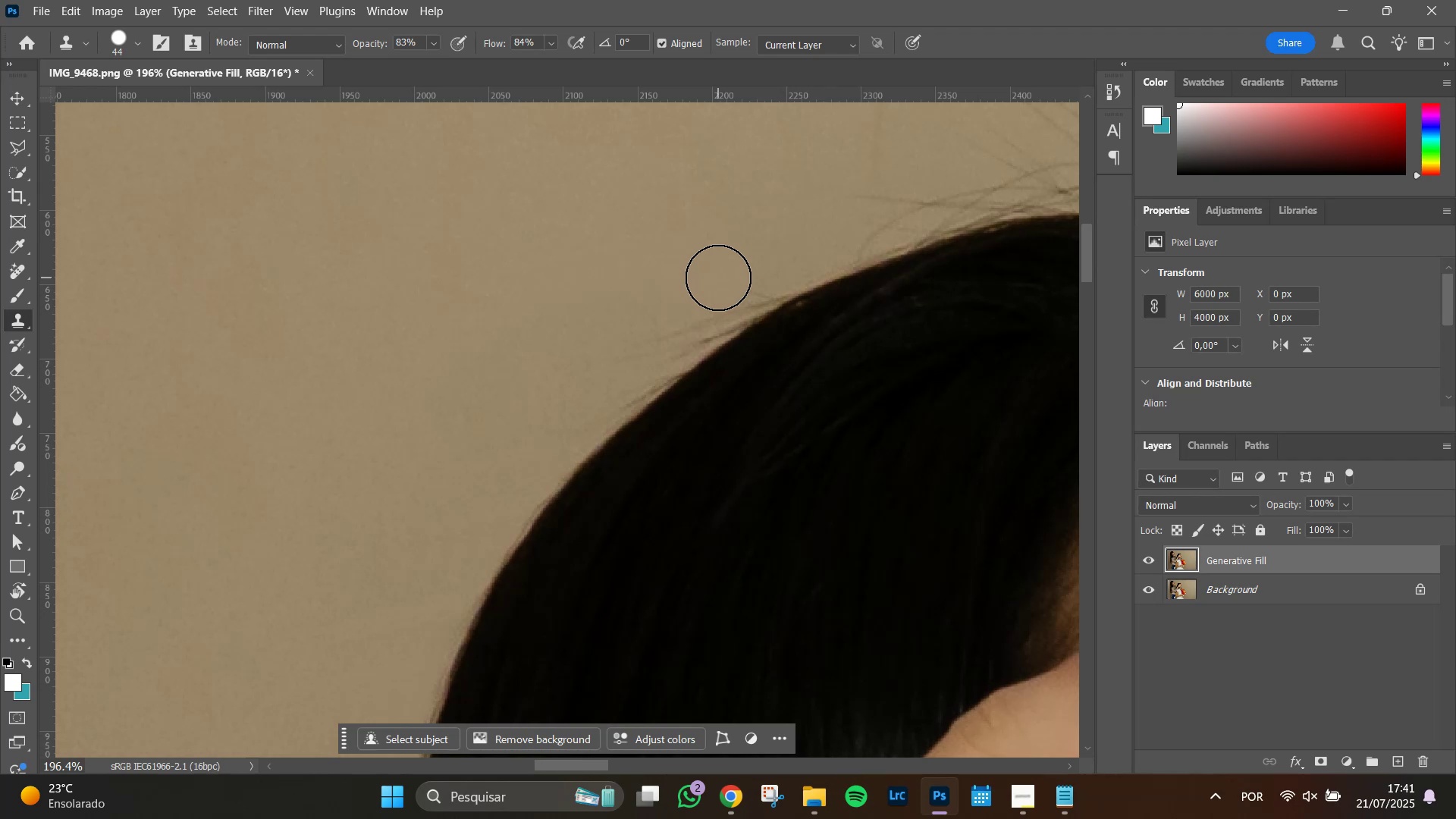 
left_click([718, 278])
 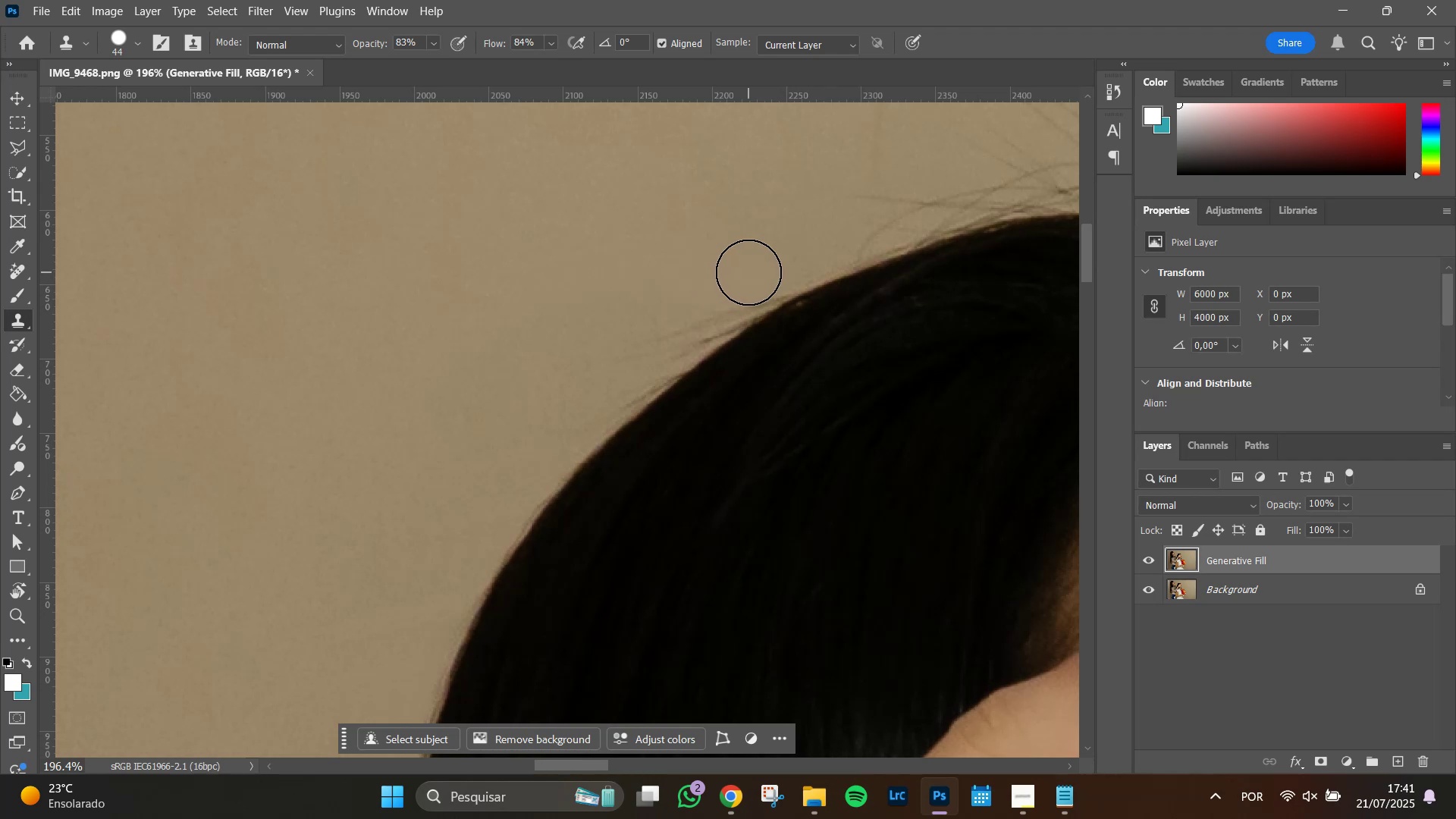 
left_click([748, 272])
 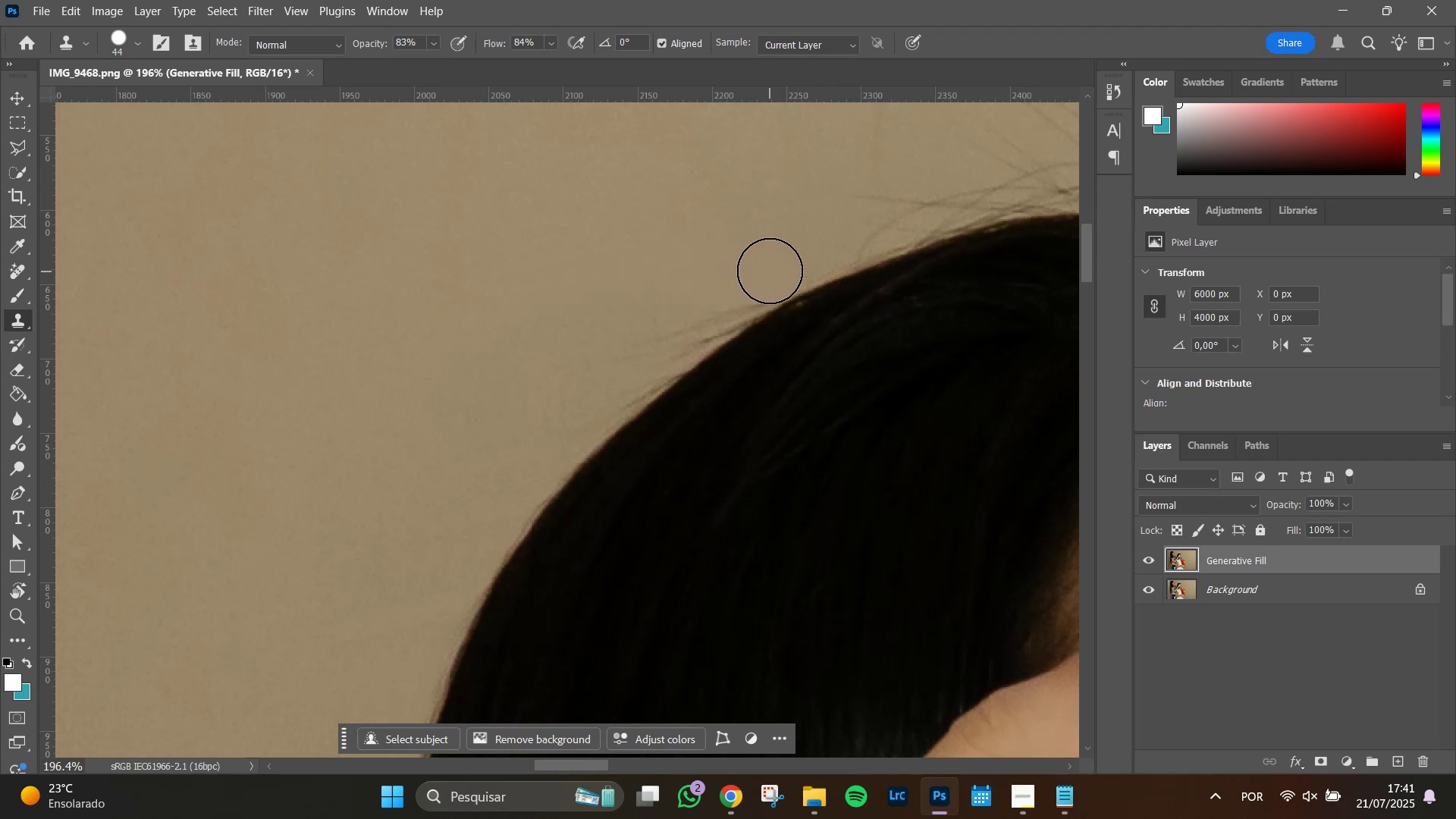 
left_click([770, 271])
 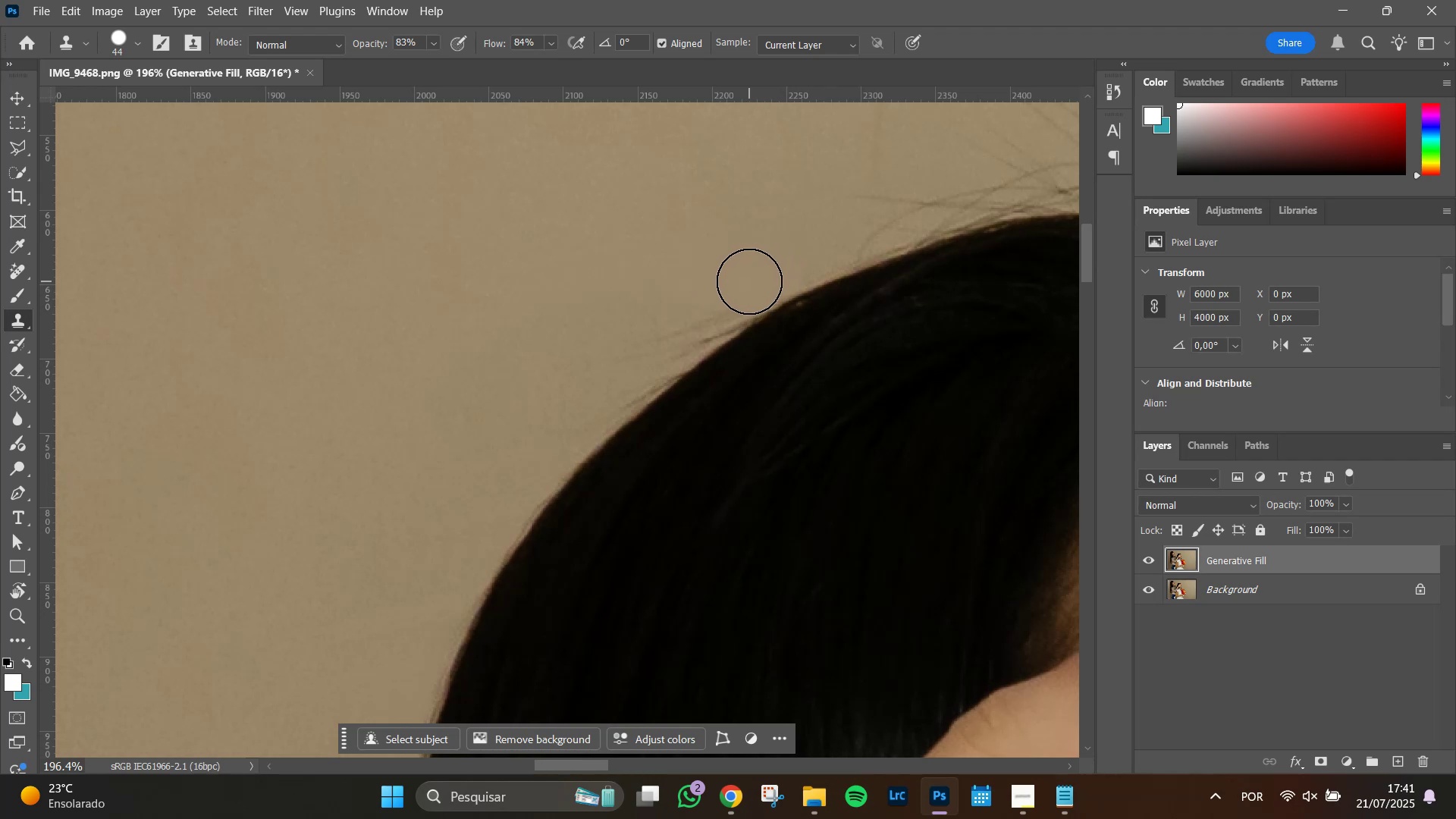 
left_click([749, 281])
 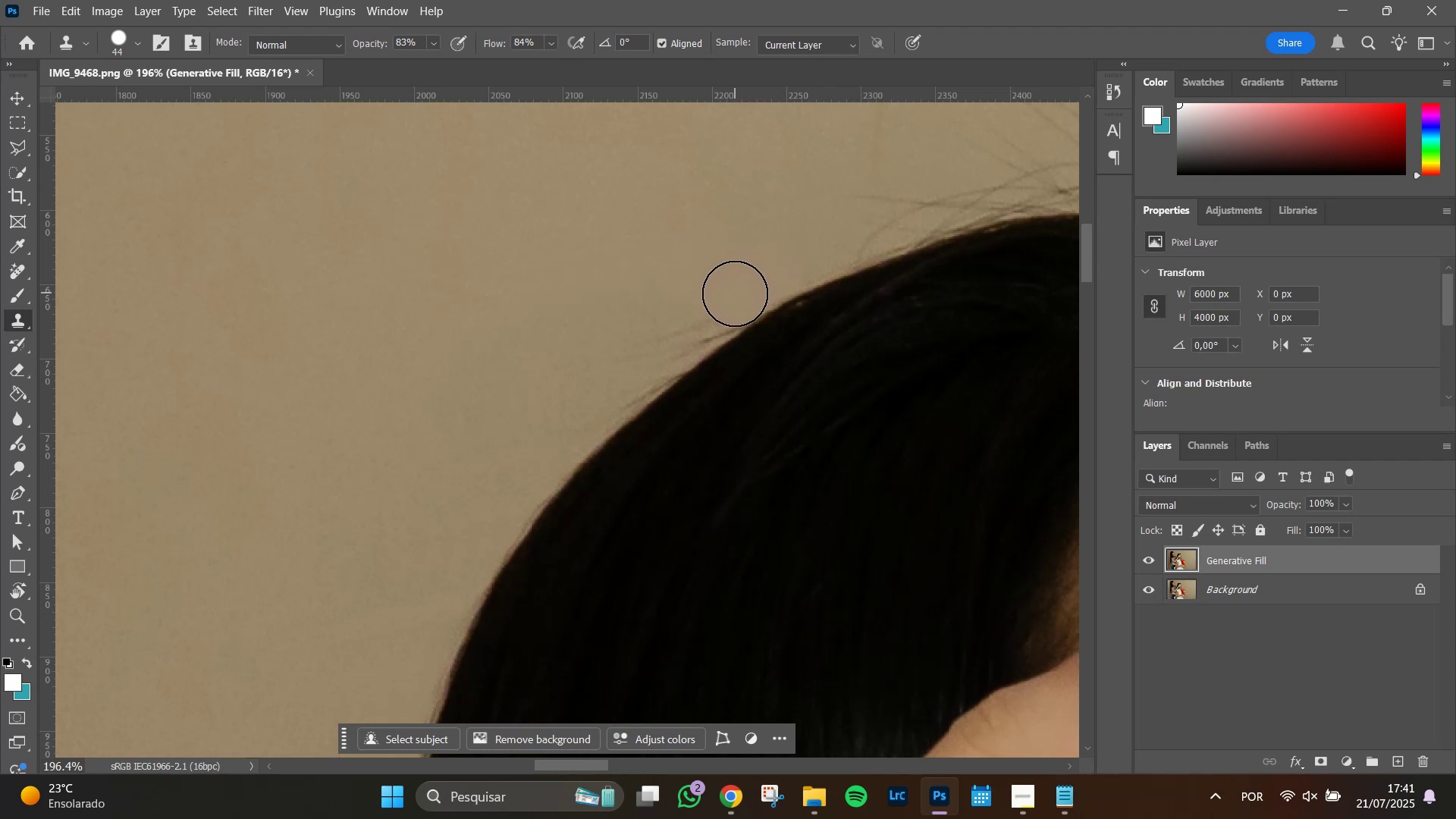 
left_click([735, 293])
 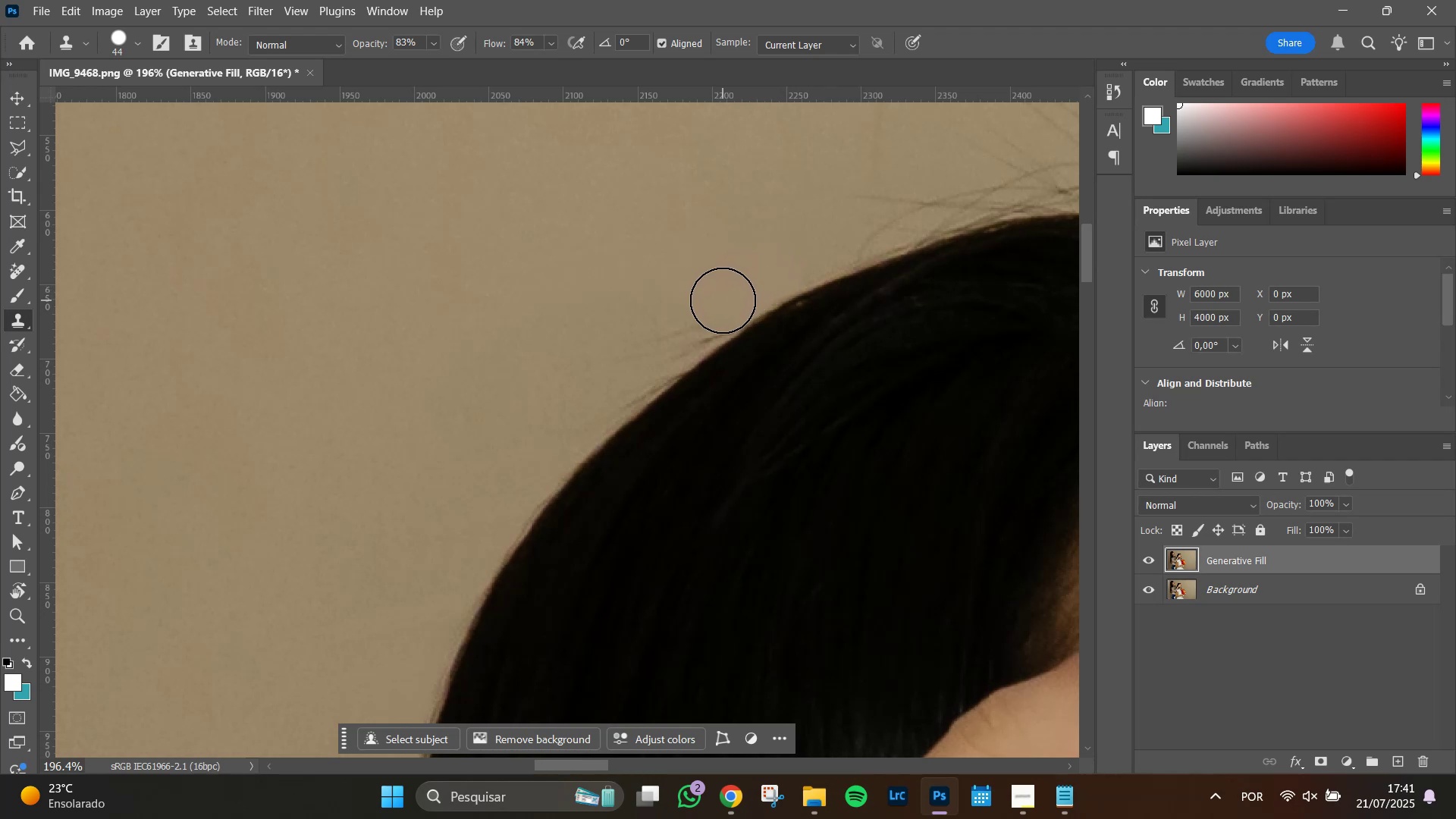 
left_click([723, 300])
 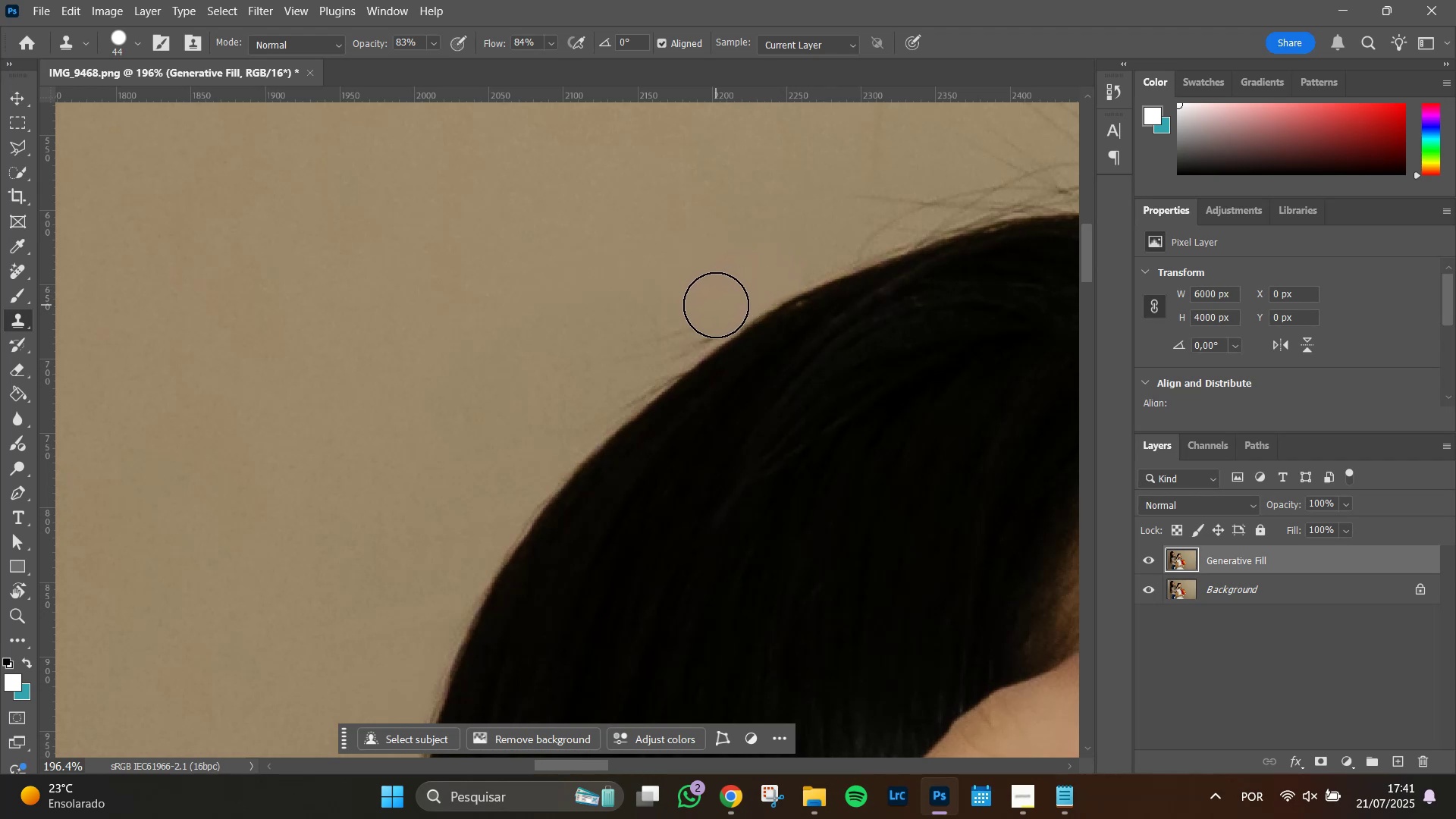 
left_click([716, 305])
 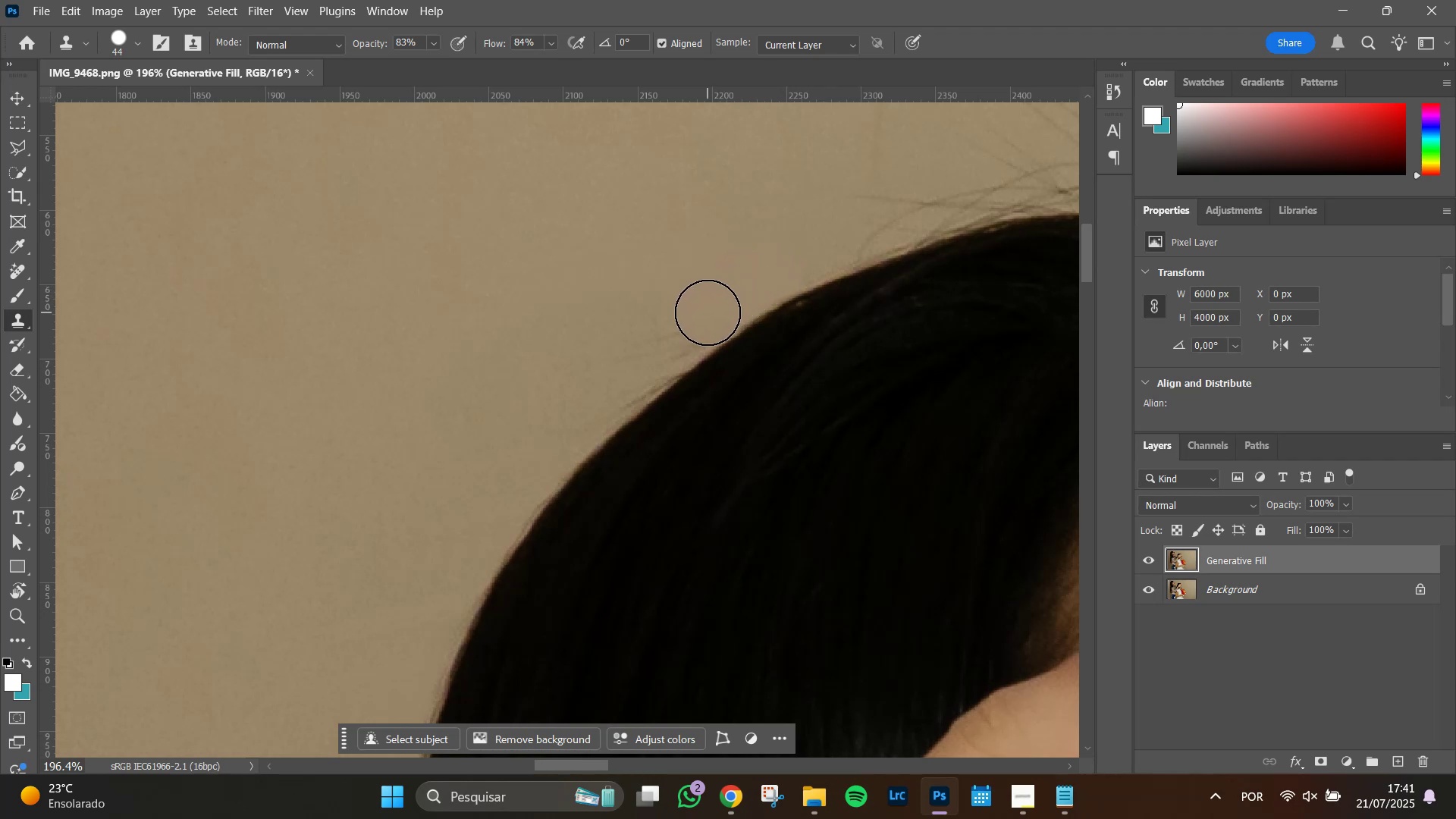 
left_click([708, 312])
 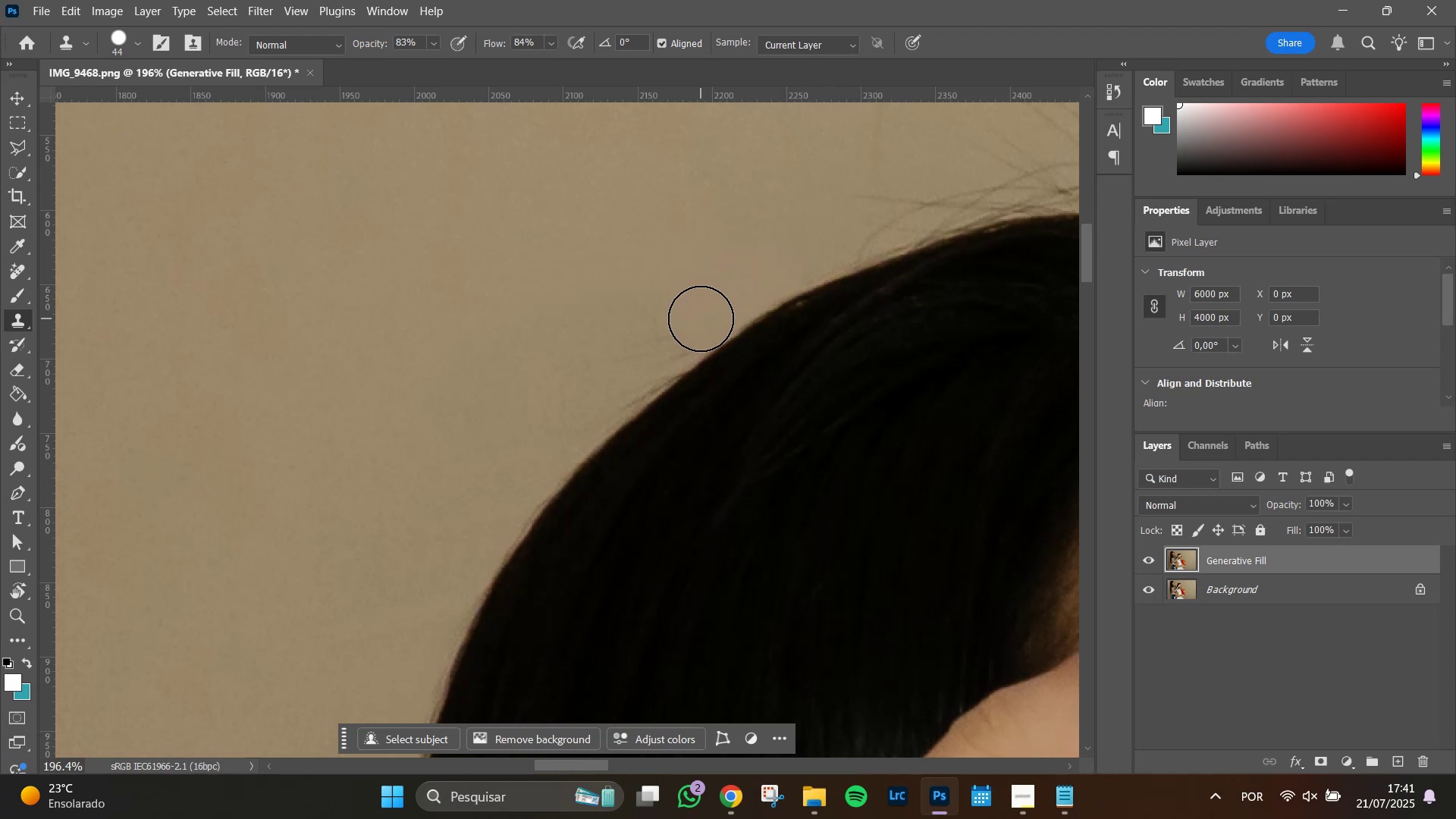 
left_click([701, 318])
 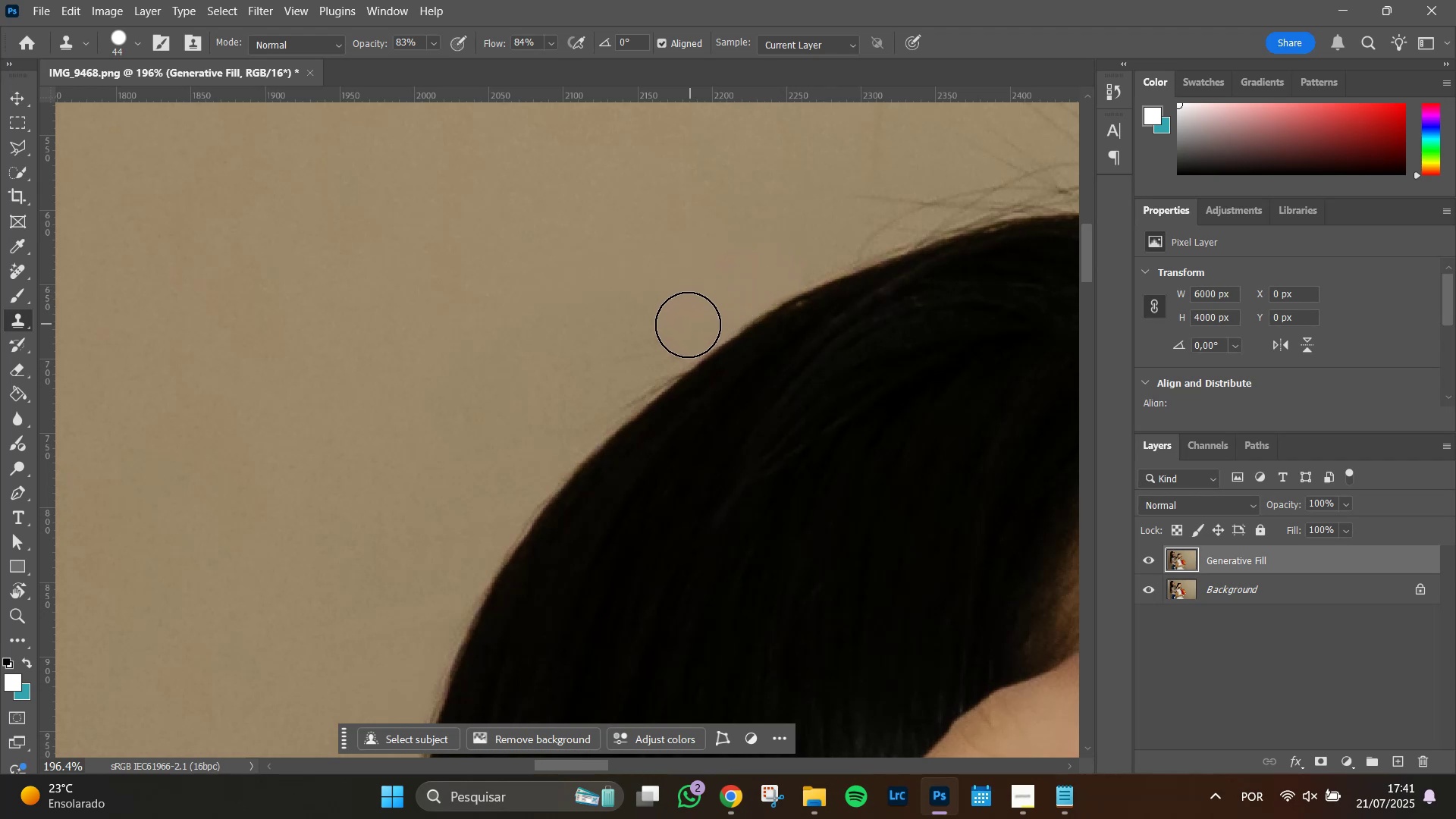 
left_click([688, 325])
 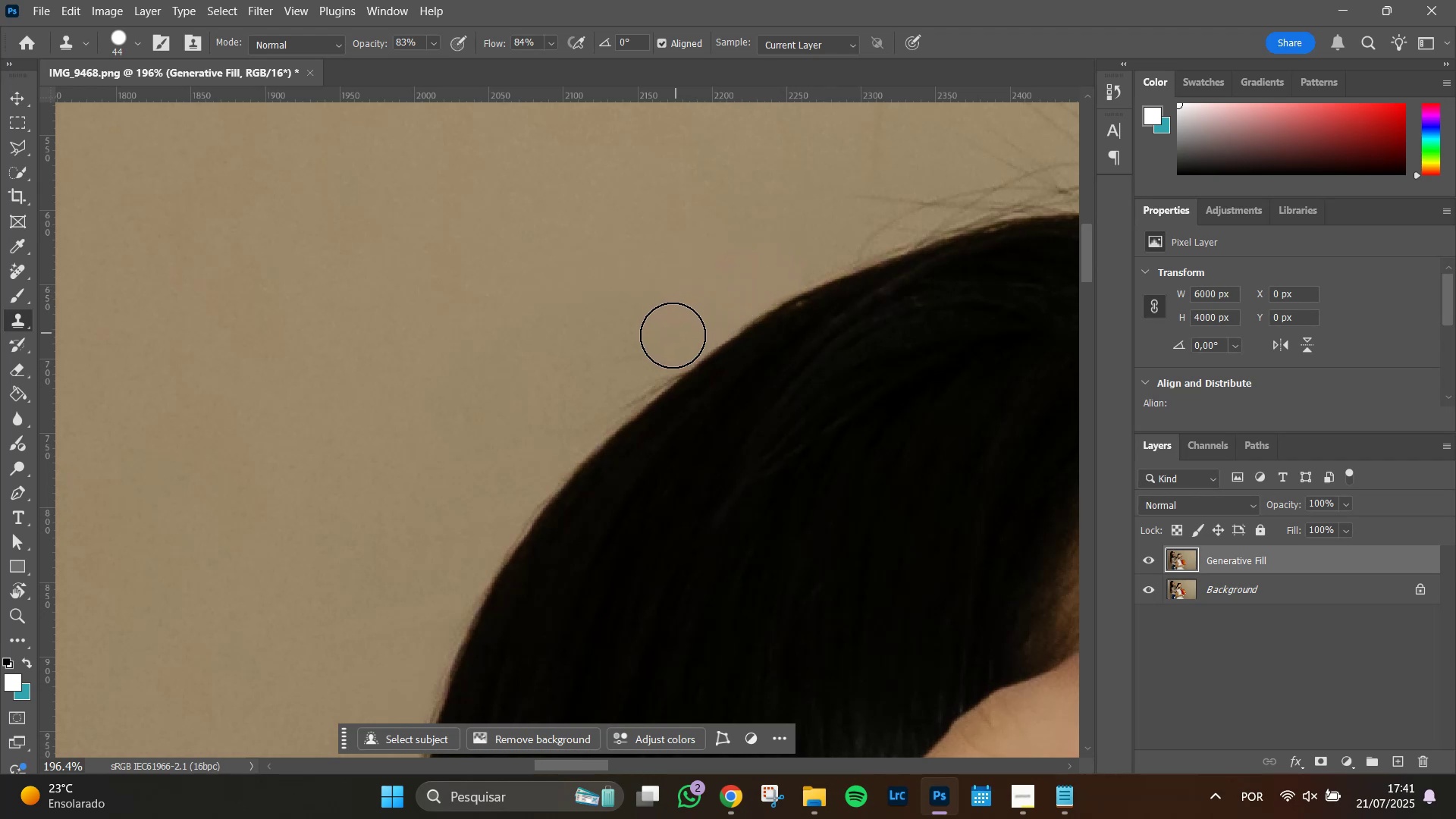 
double_click([667, 334])
 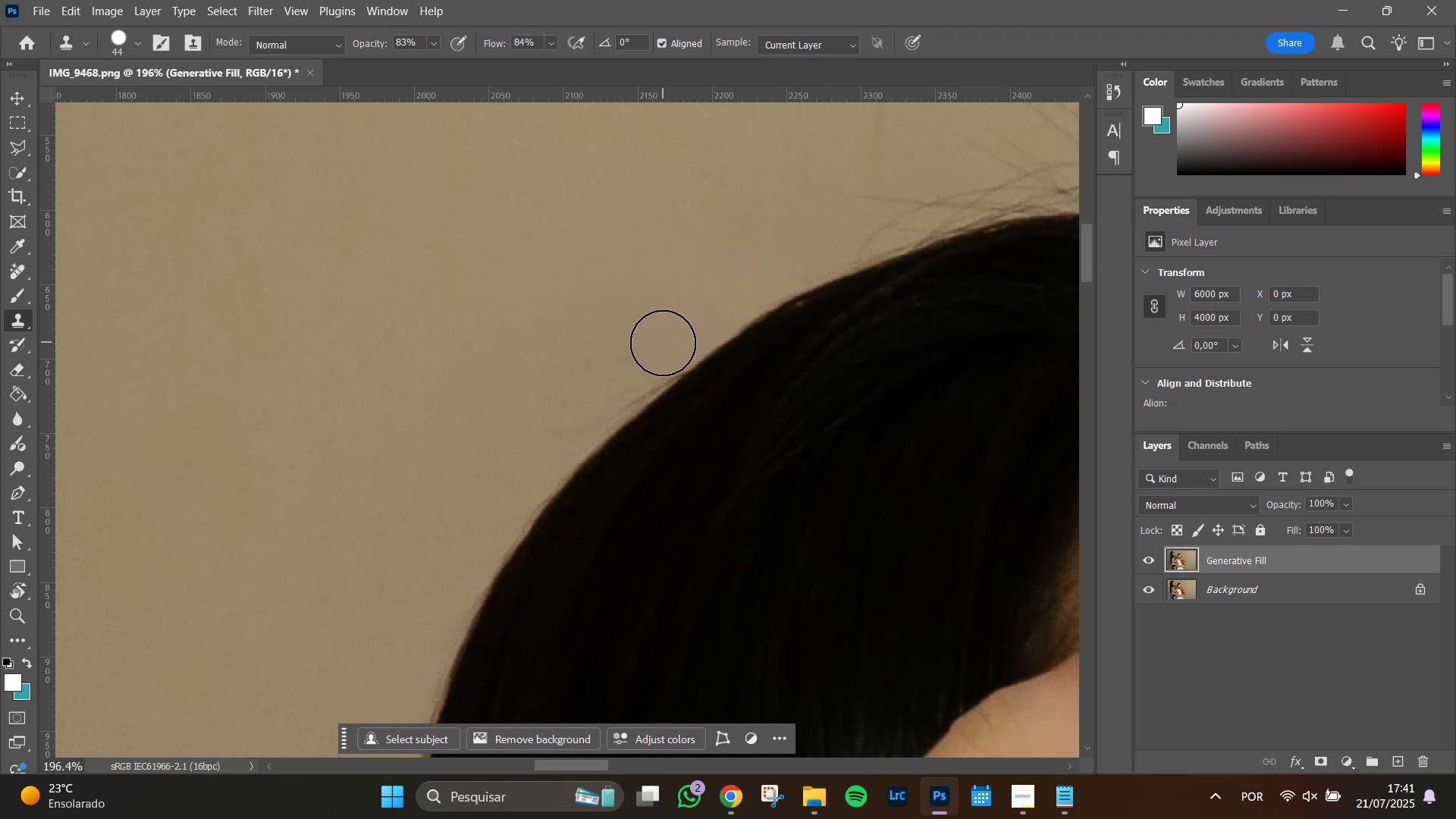 
left_click([663, 343])
 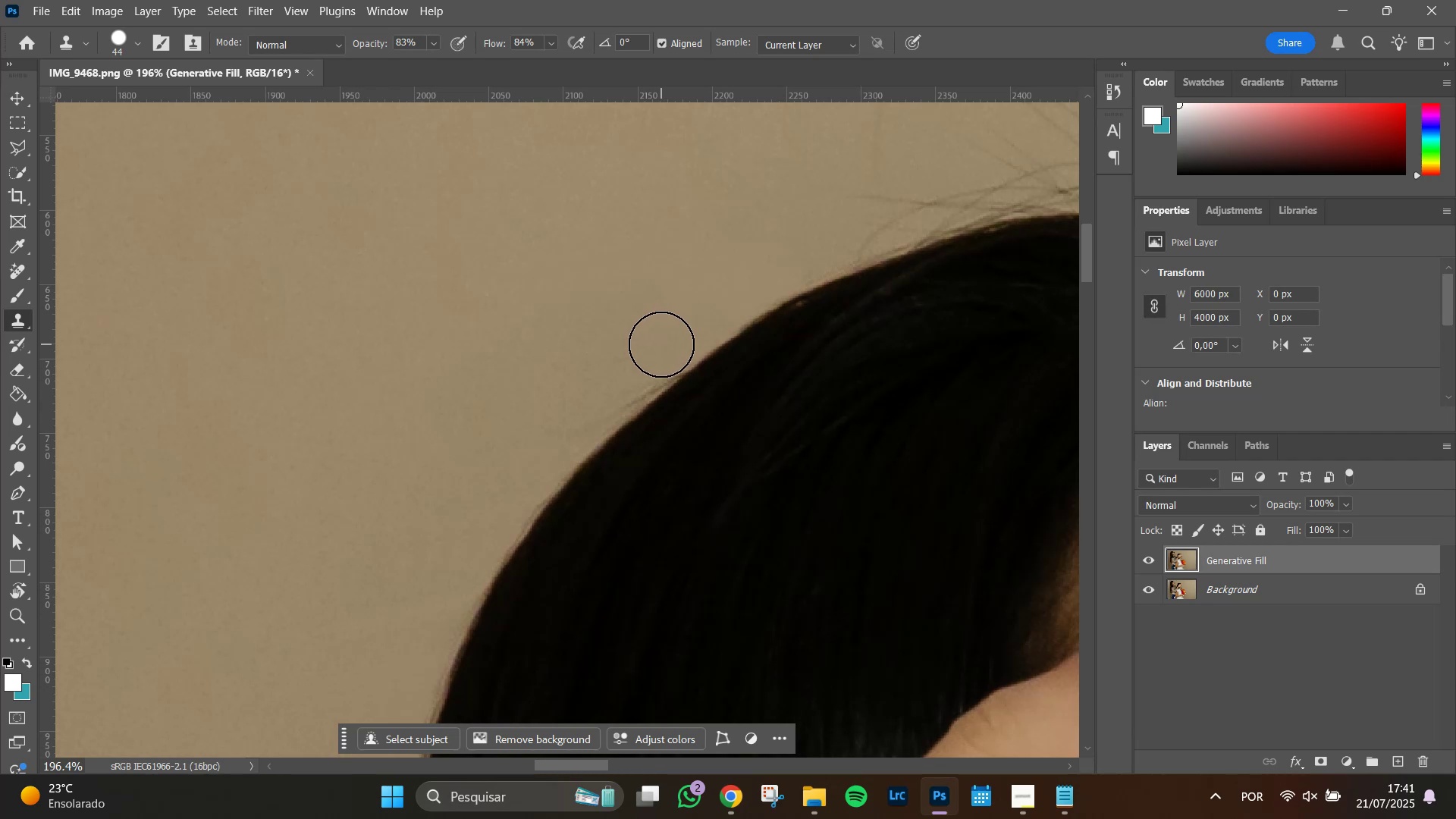 
left_click([661, 348])
 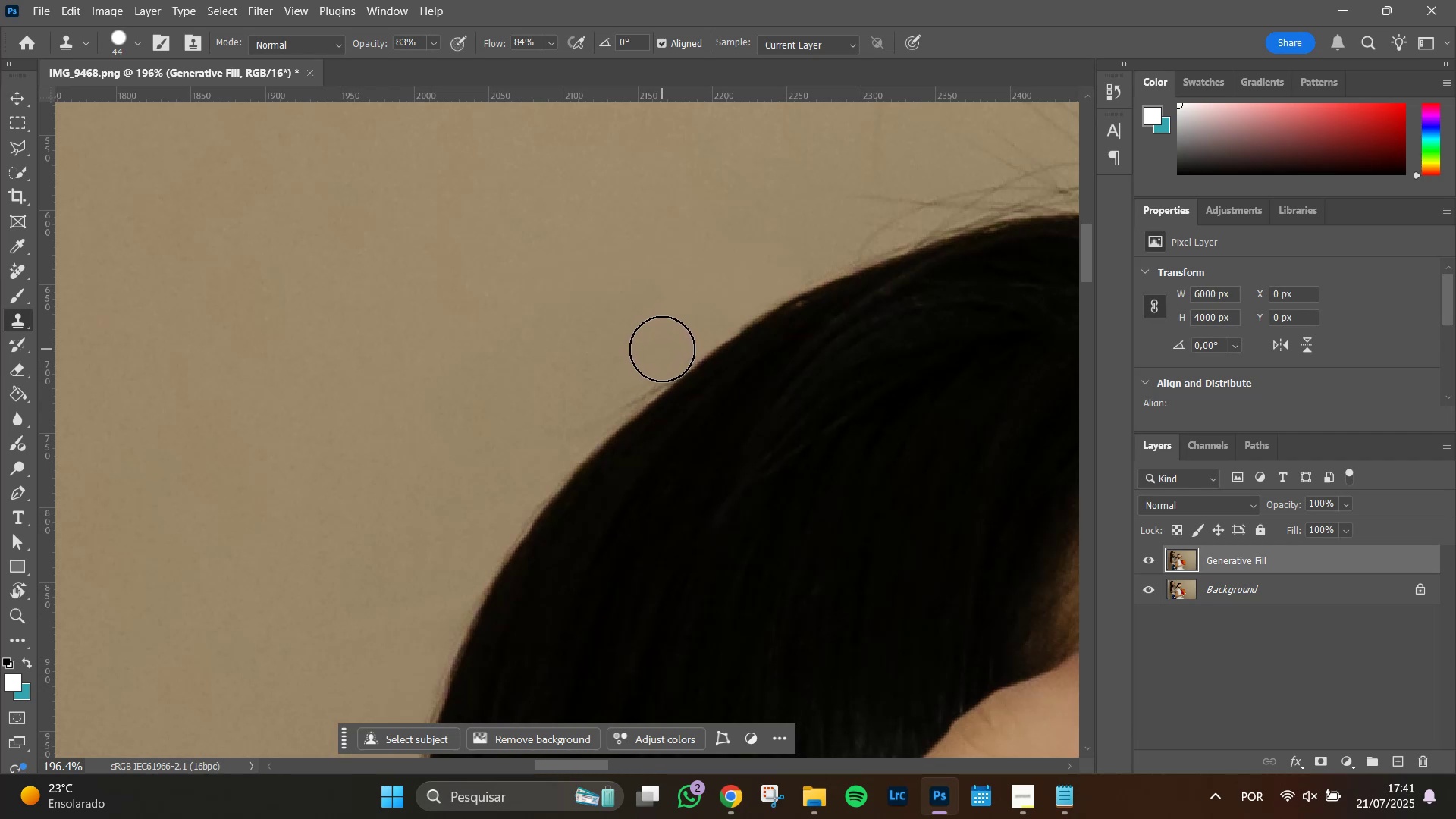 
left_click([661, 349])
 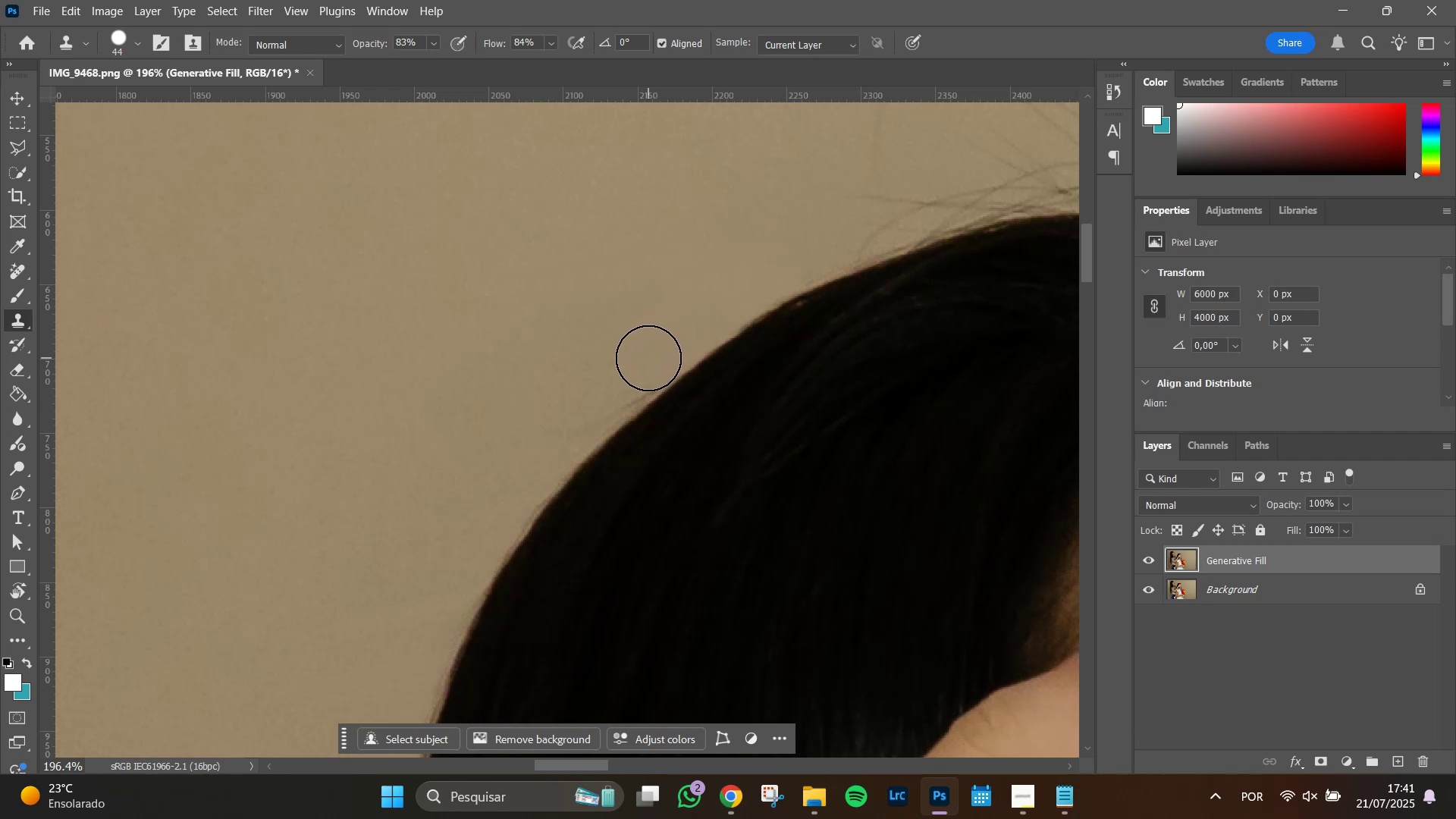 
left_click([648, 358])
 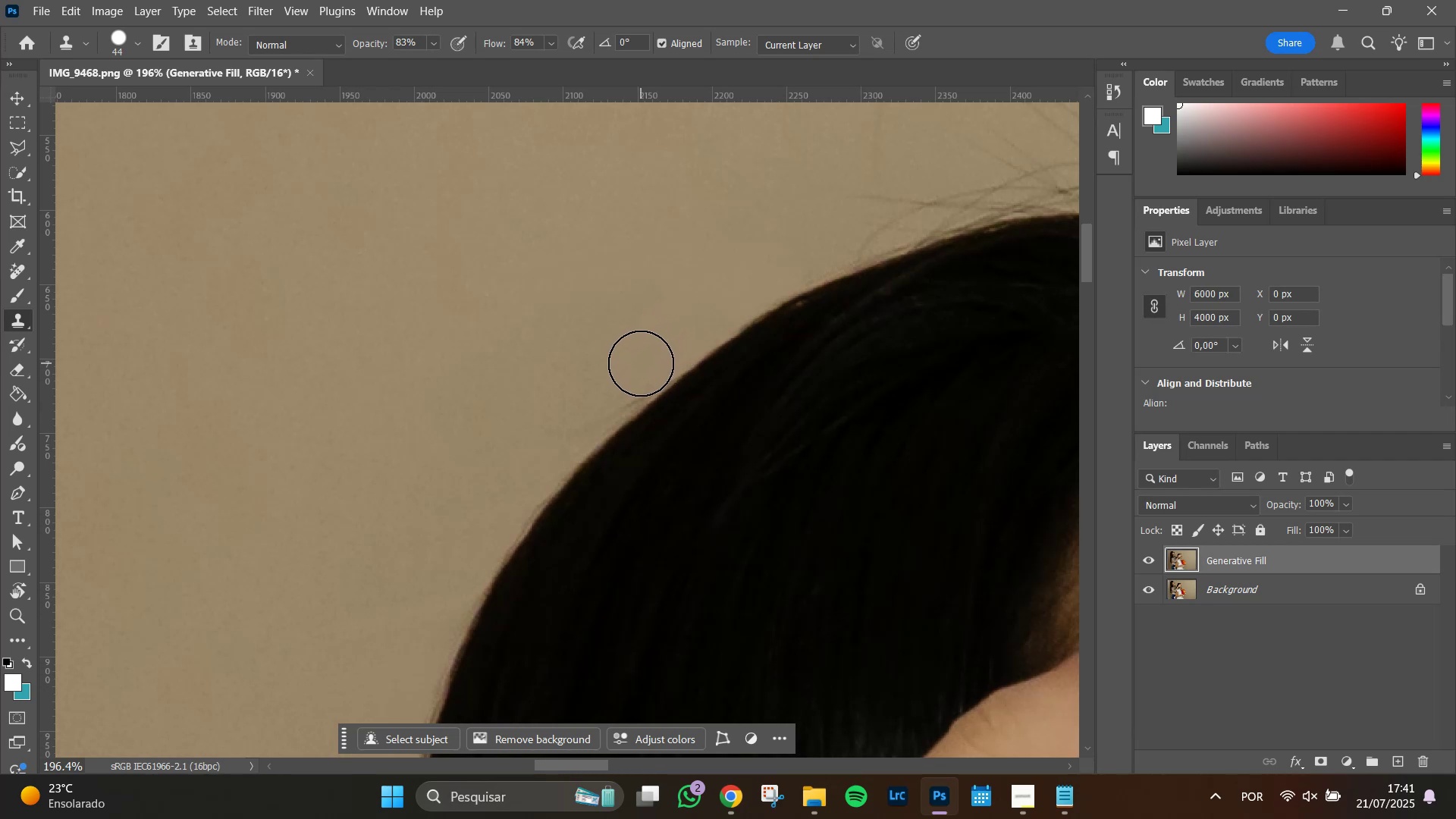 
left_click([641, 363])
 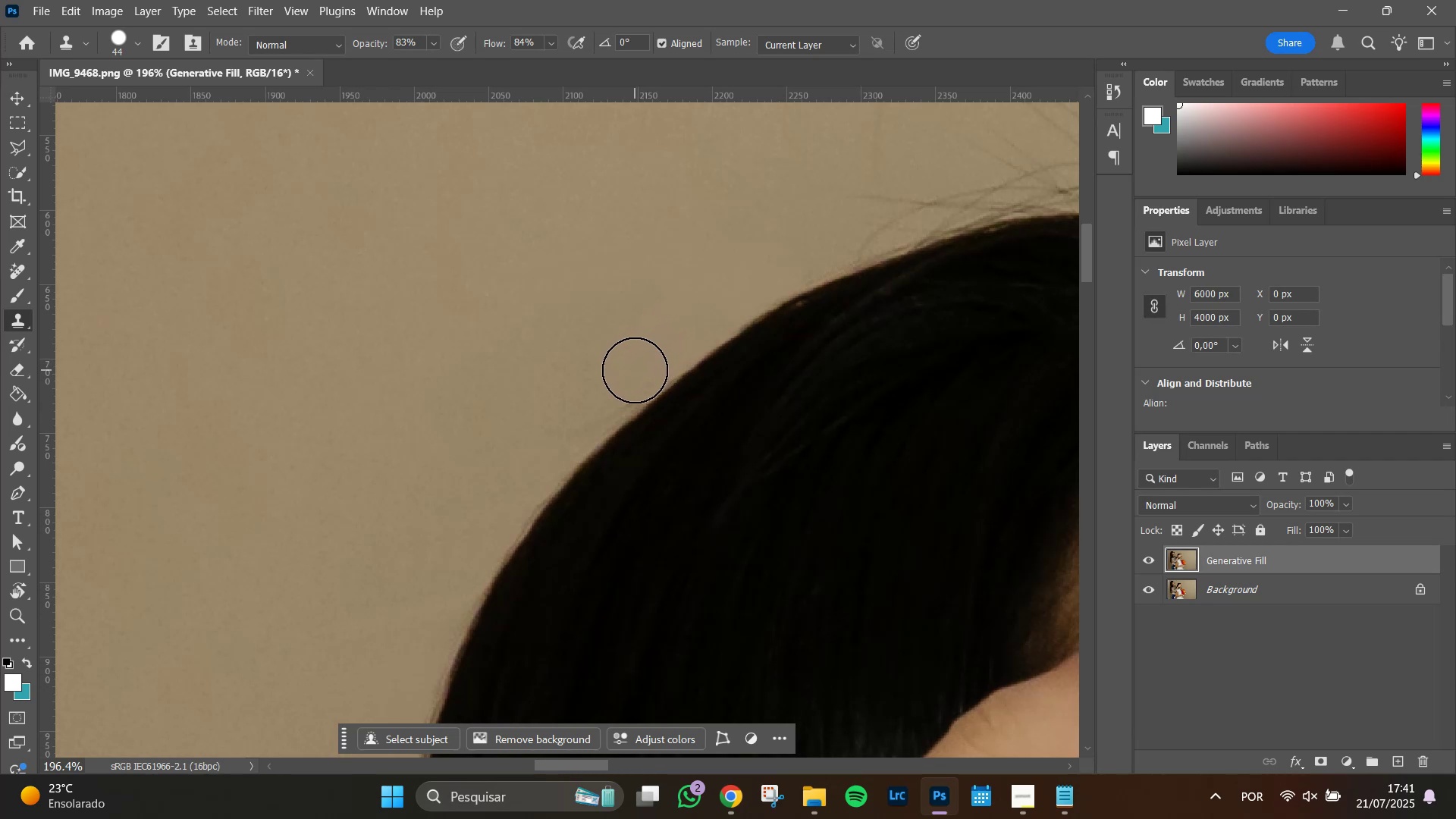 
left_click([635, 370])
 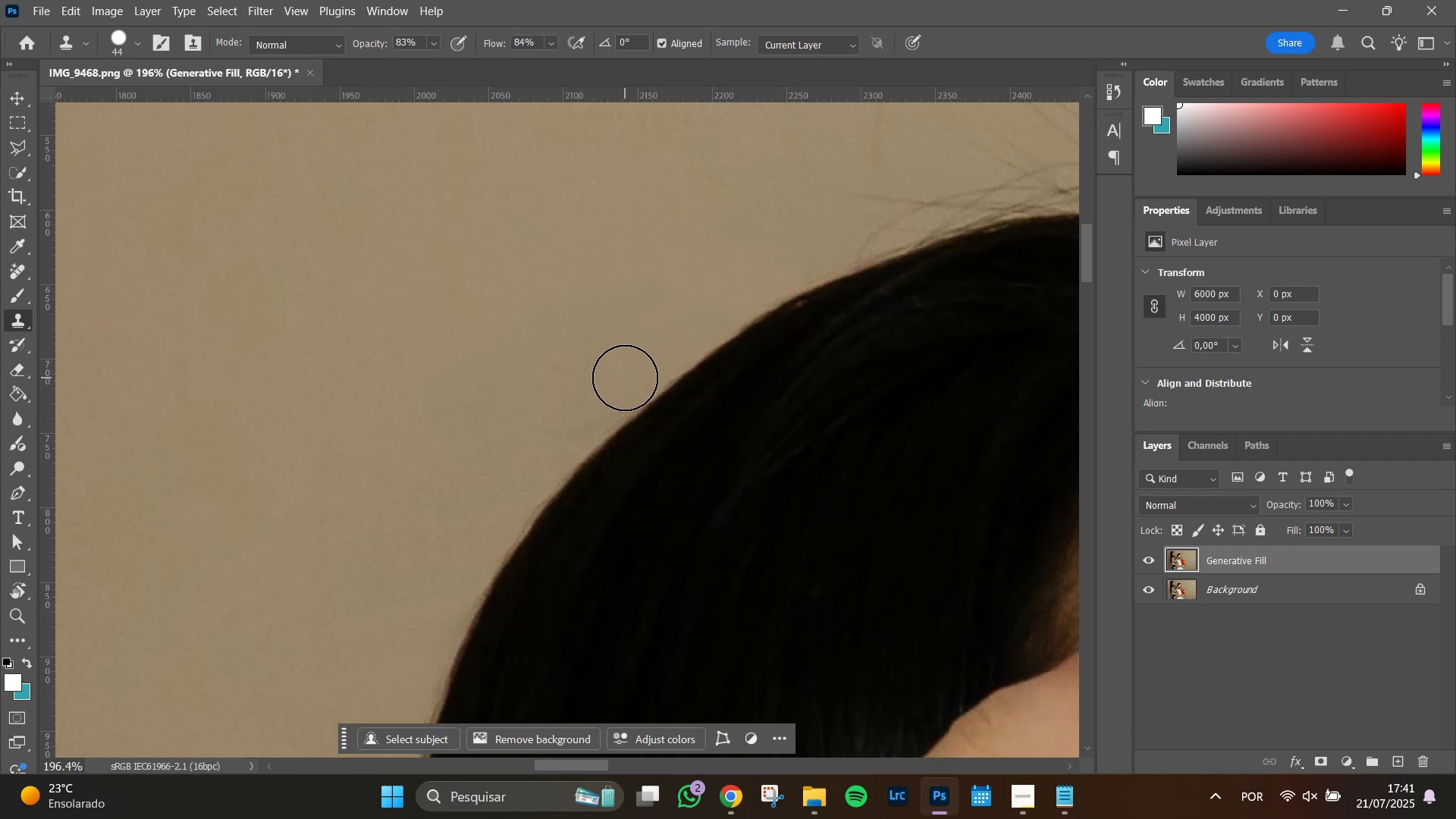 
left_click([625, 378])
 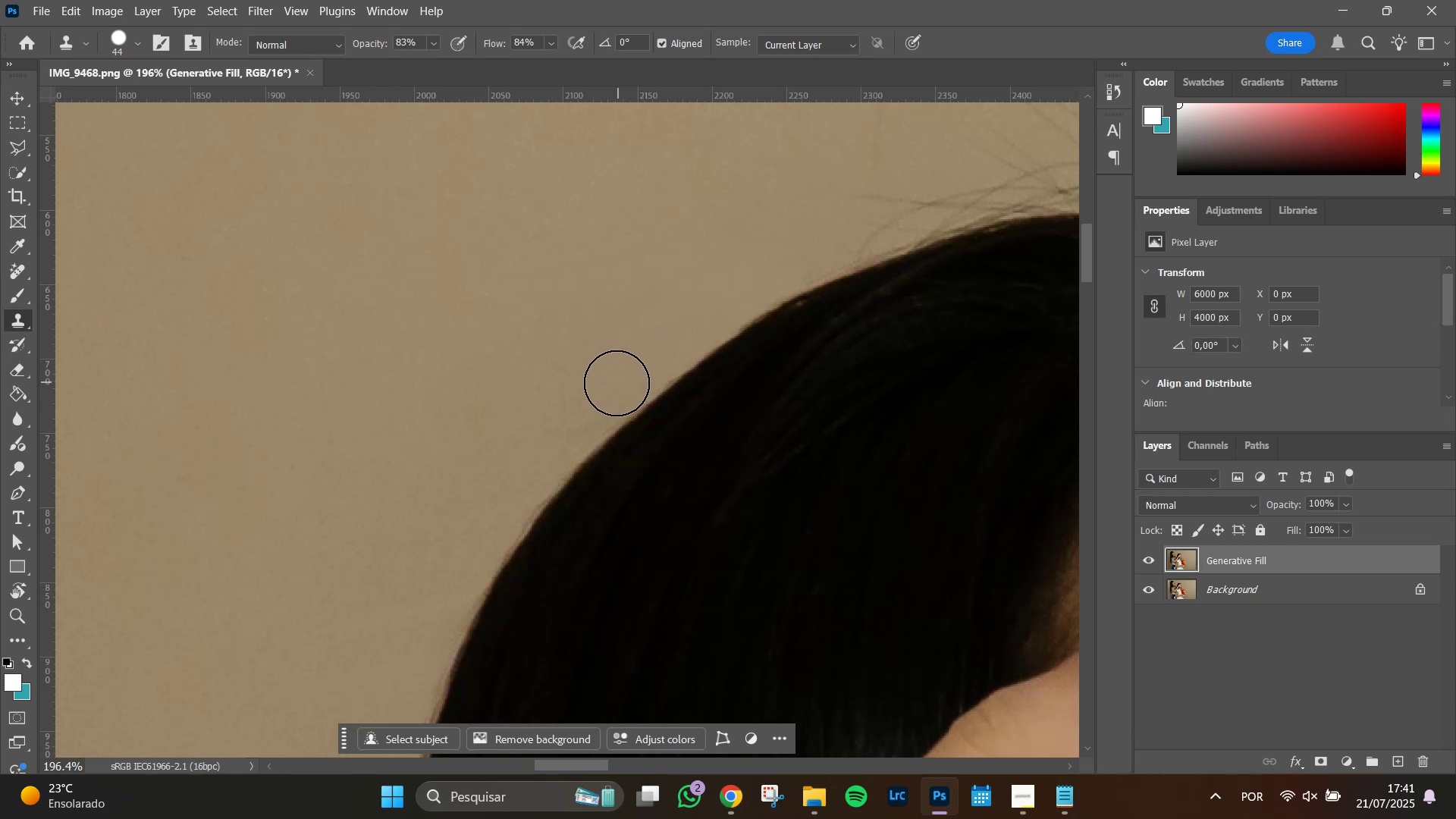 
left_click([617, 384])
 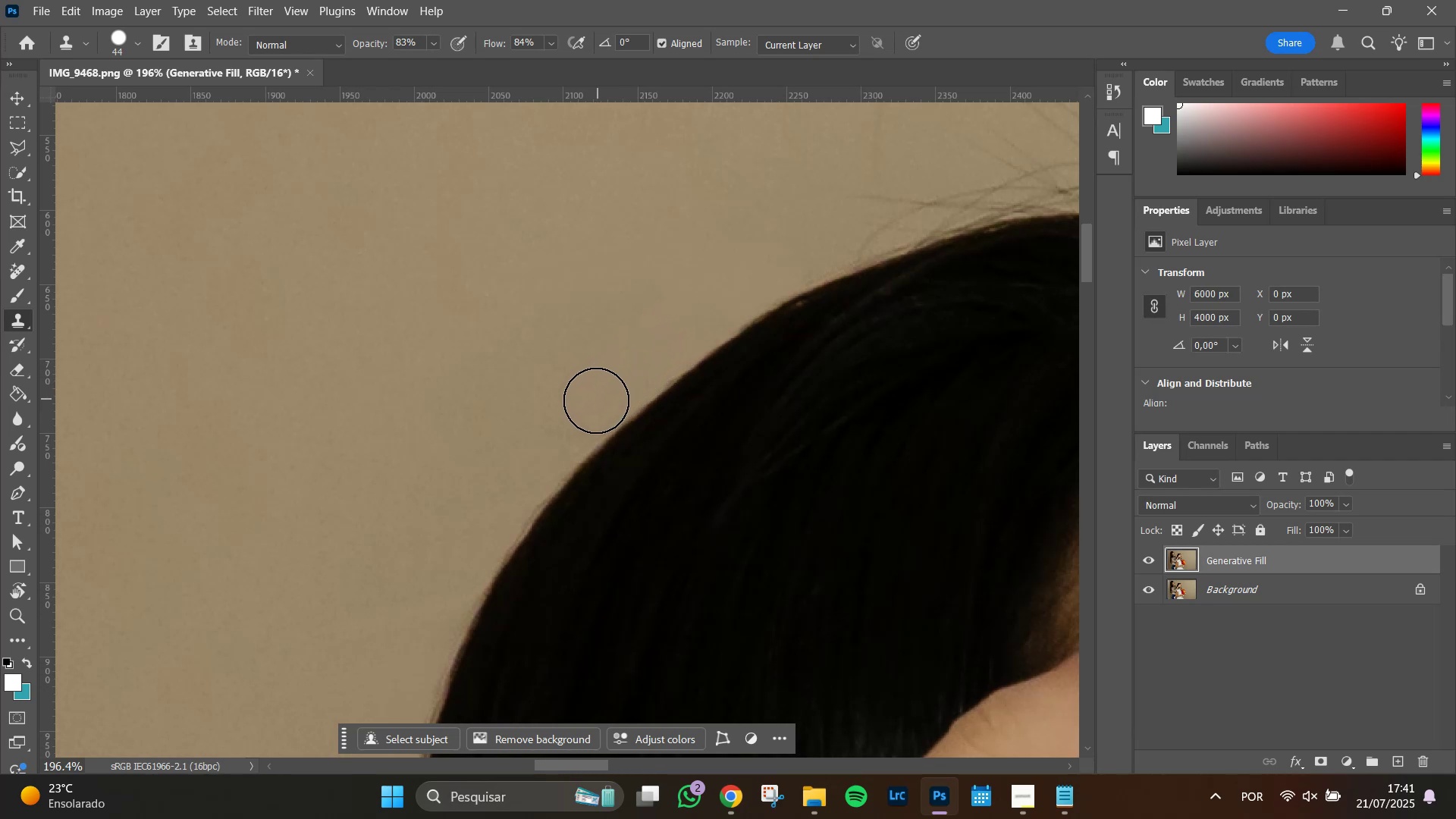 
double_click([594, 403])
 